 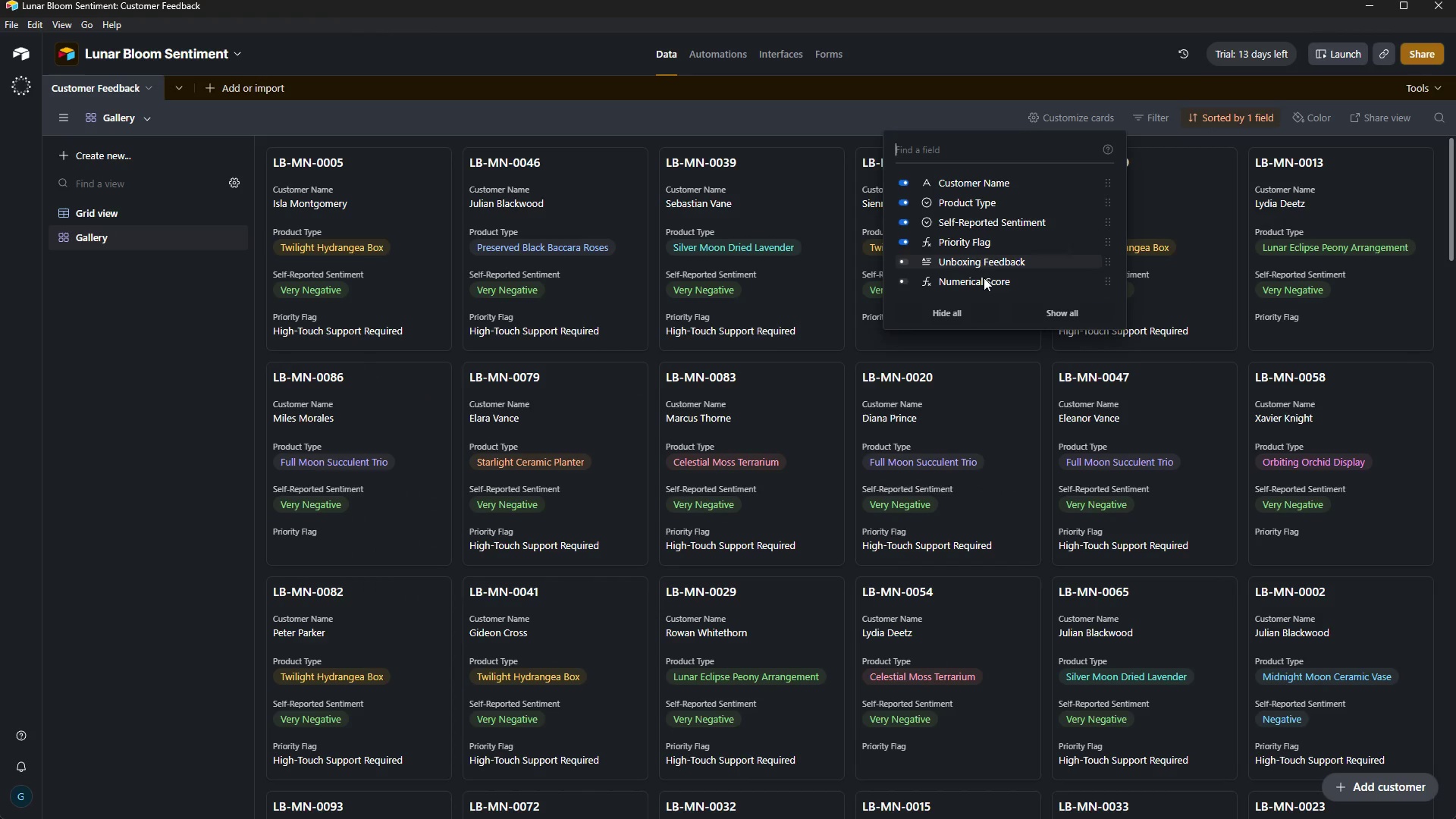 
left_click([912, 287])
 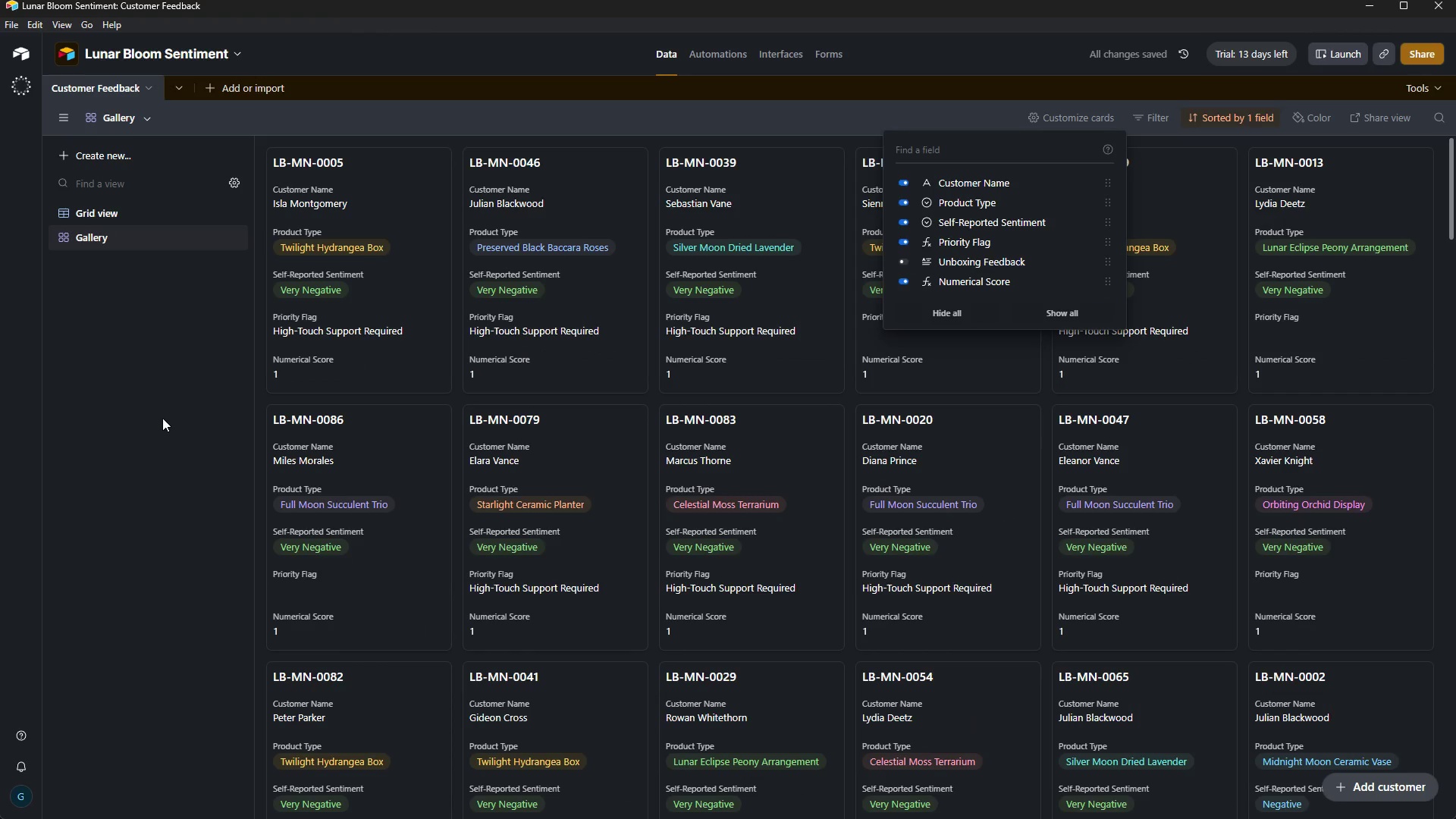 
wait(8.41)
 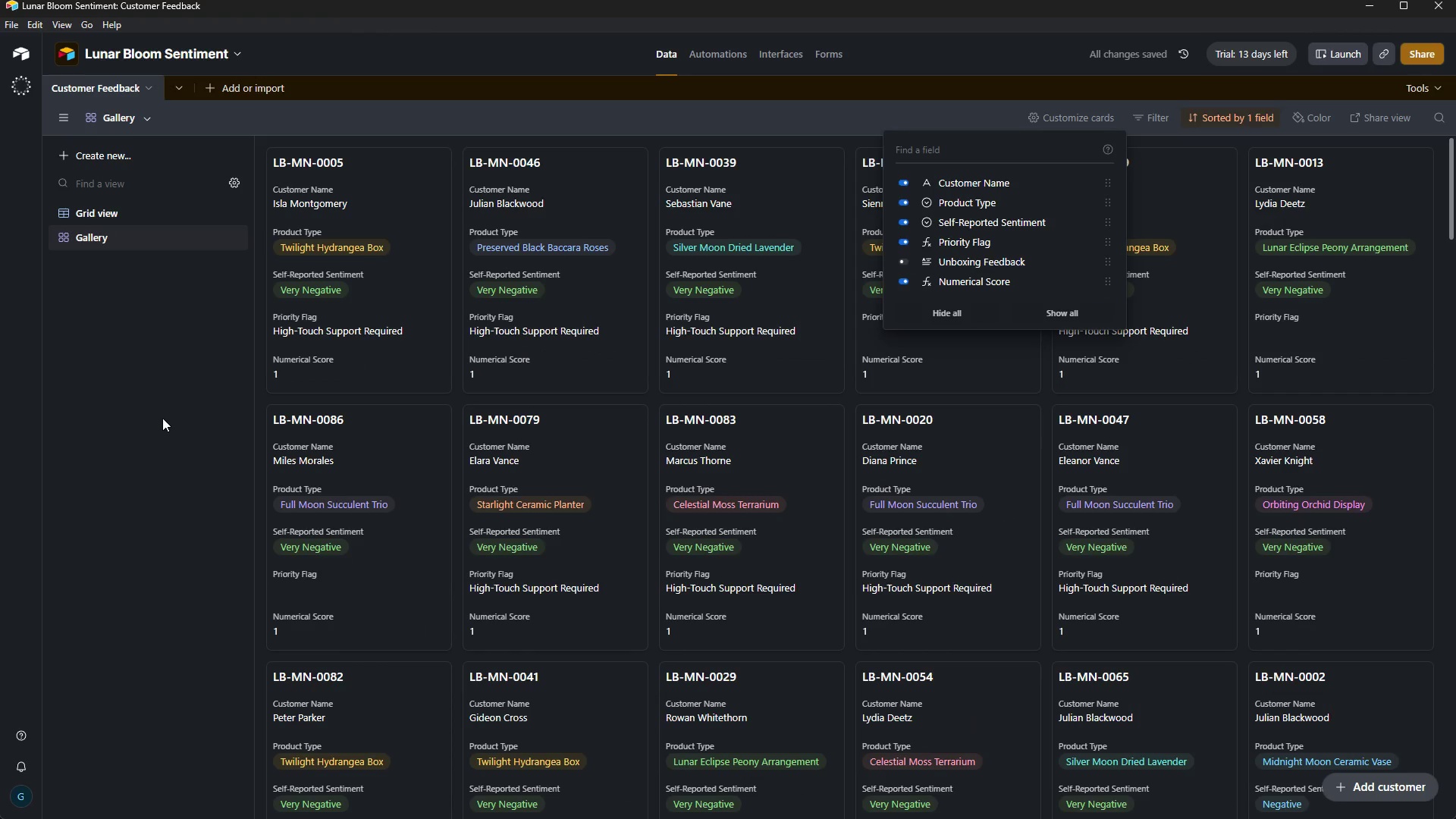 
left_click([905, 266])
 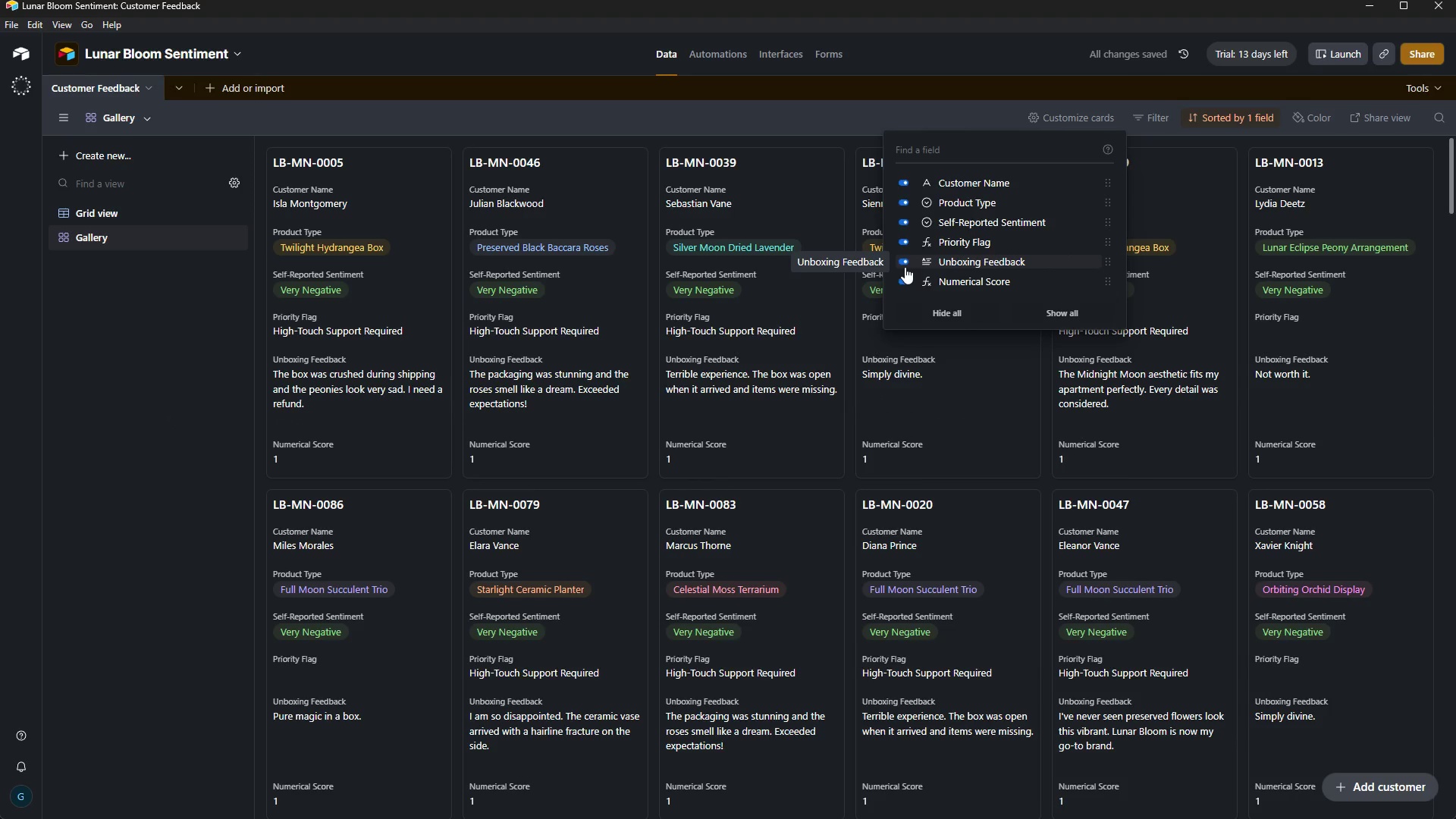 
wait(10.62)
 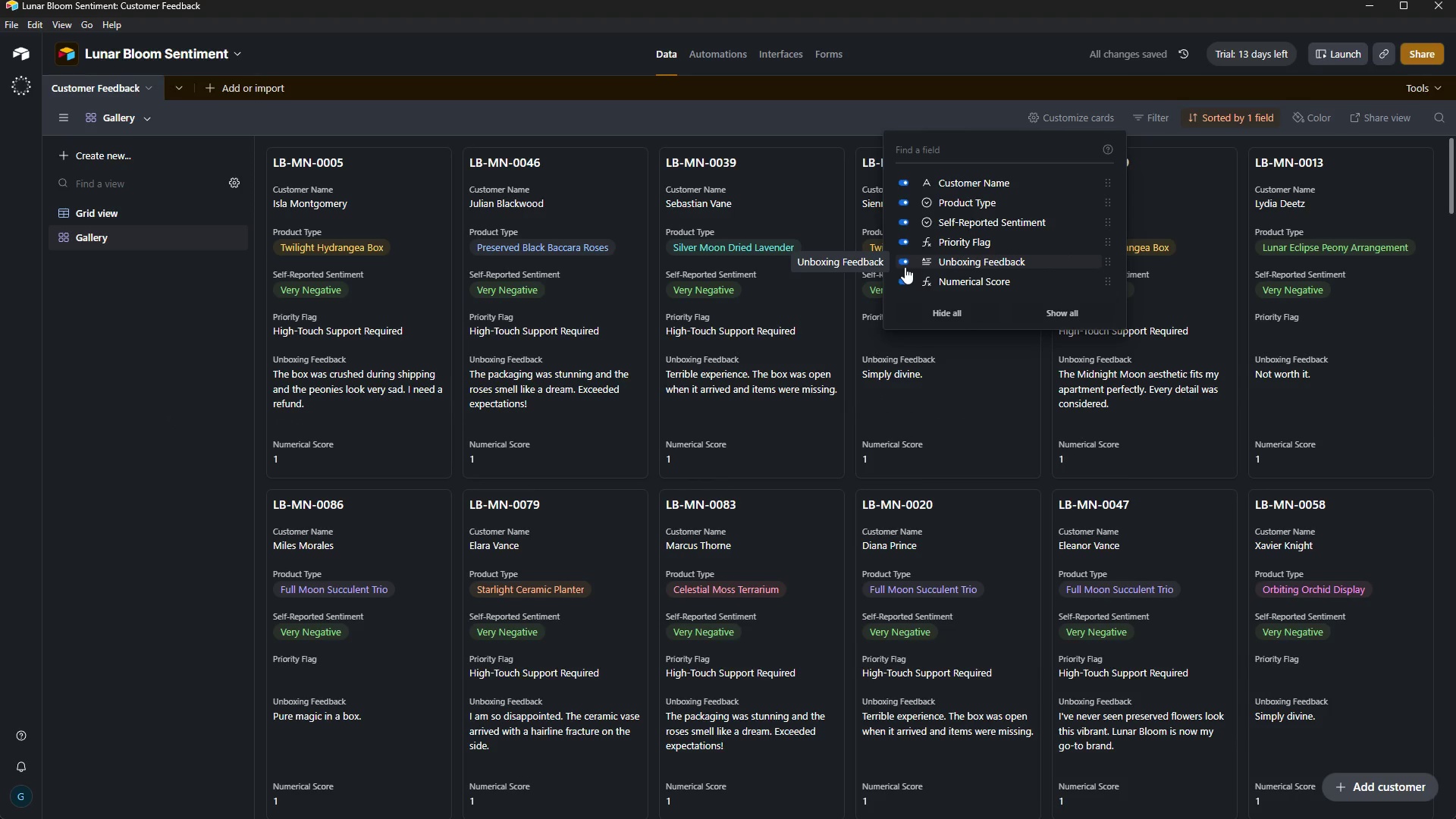 
left_click_drag(start_coordinate=[1106, 265], to_coordinate=[1110, 278])
 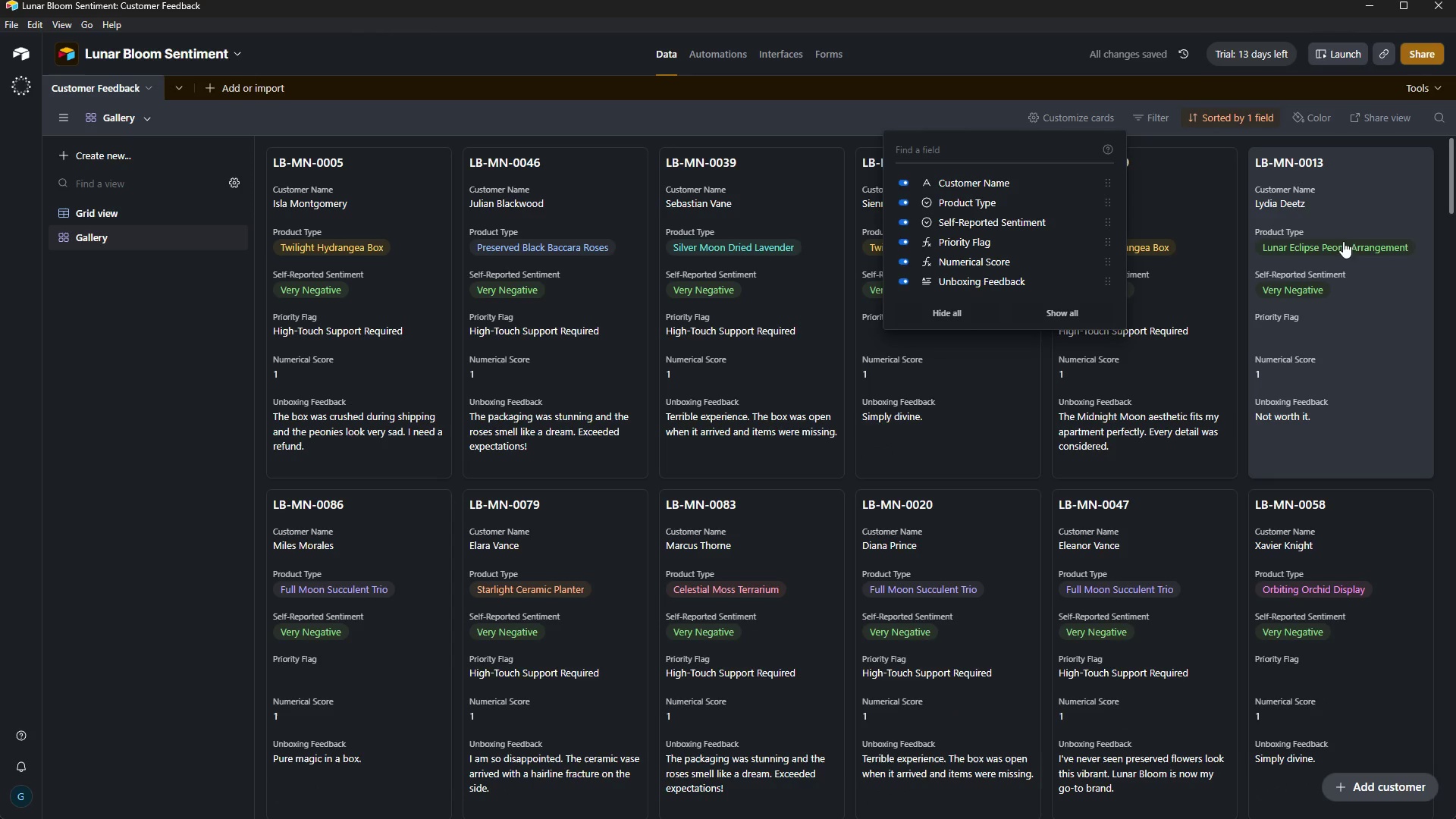 
left_click([1028, 115])
 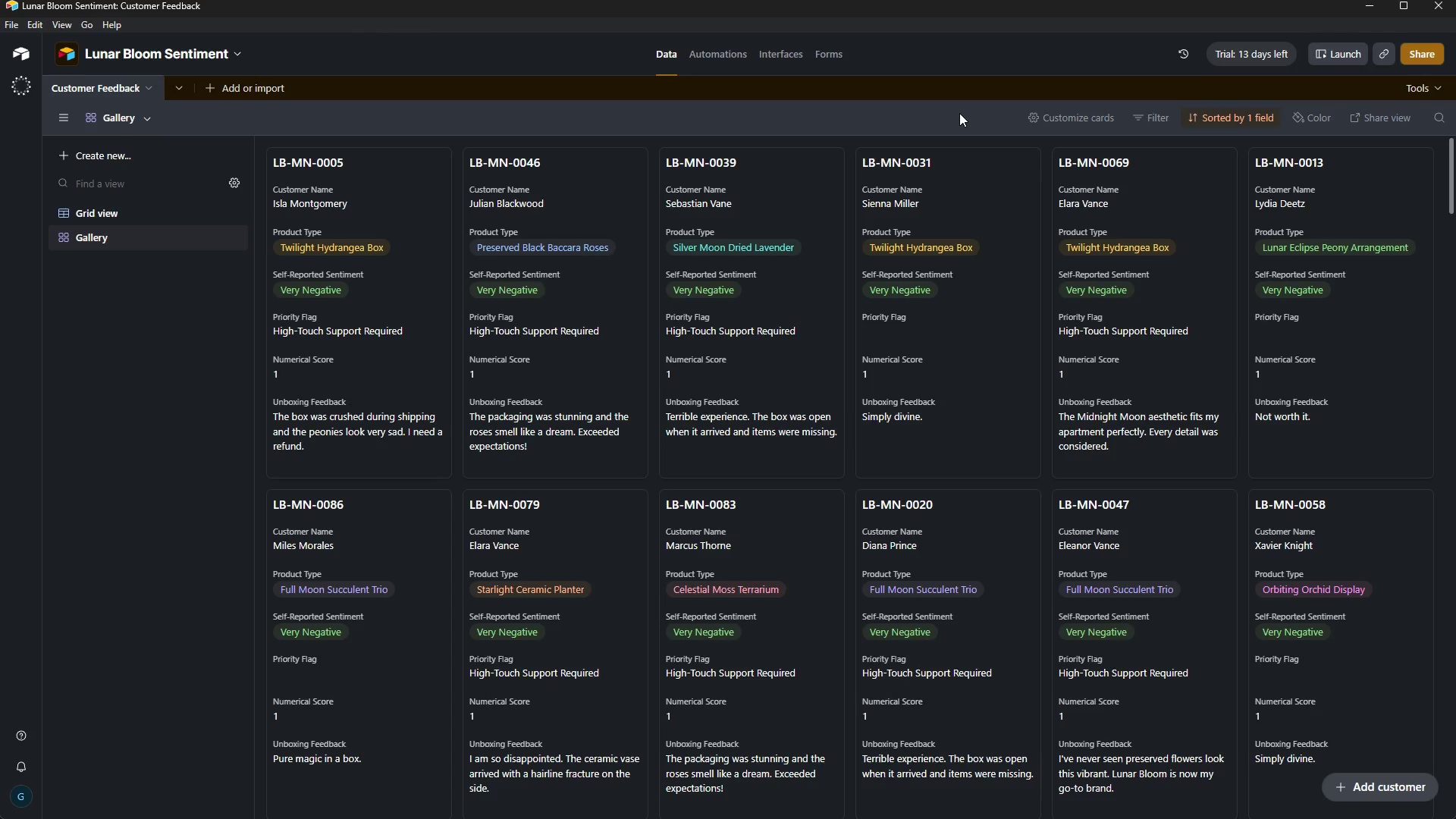 
wait(5.98)
 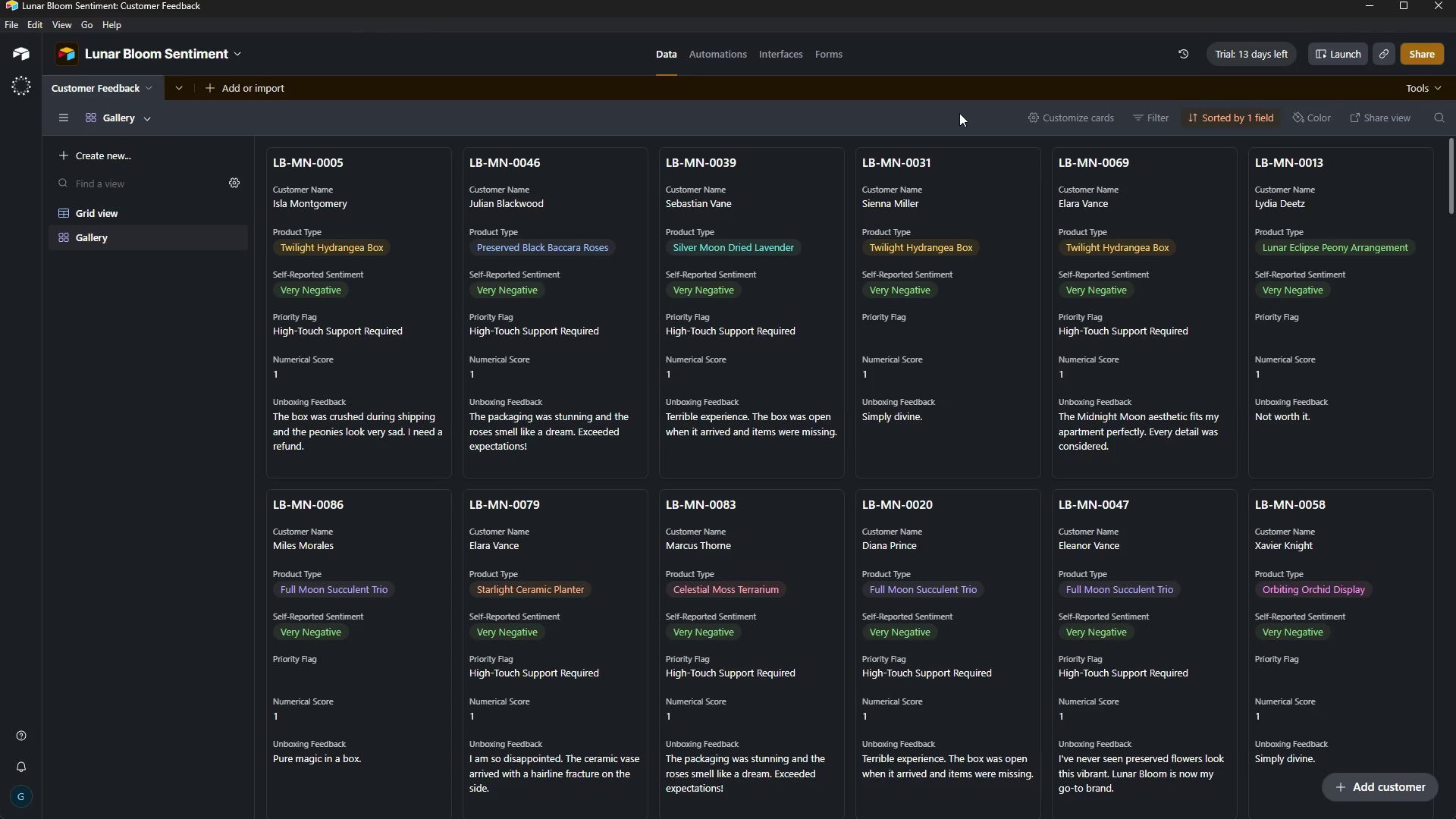 
key(Control+P)
 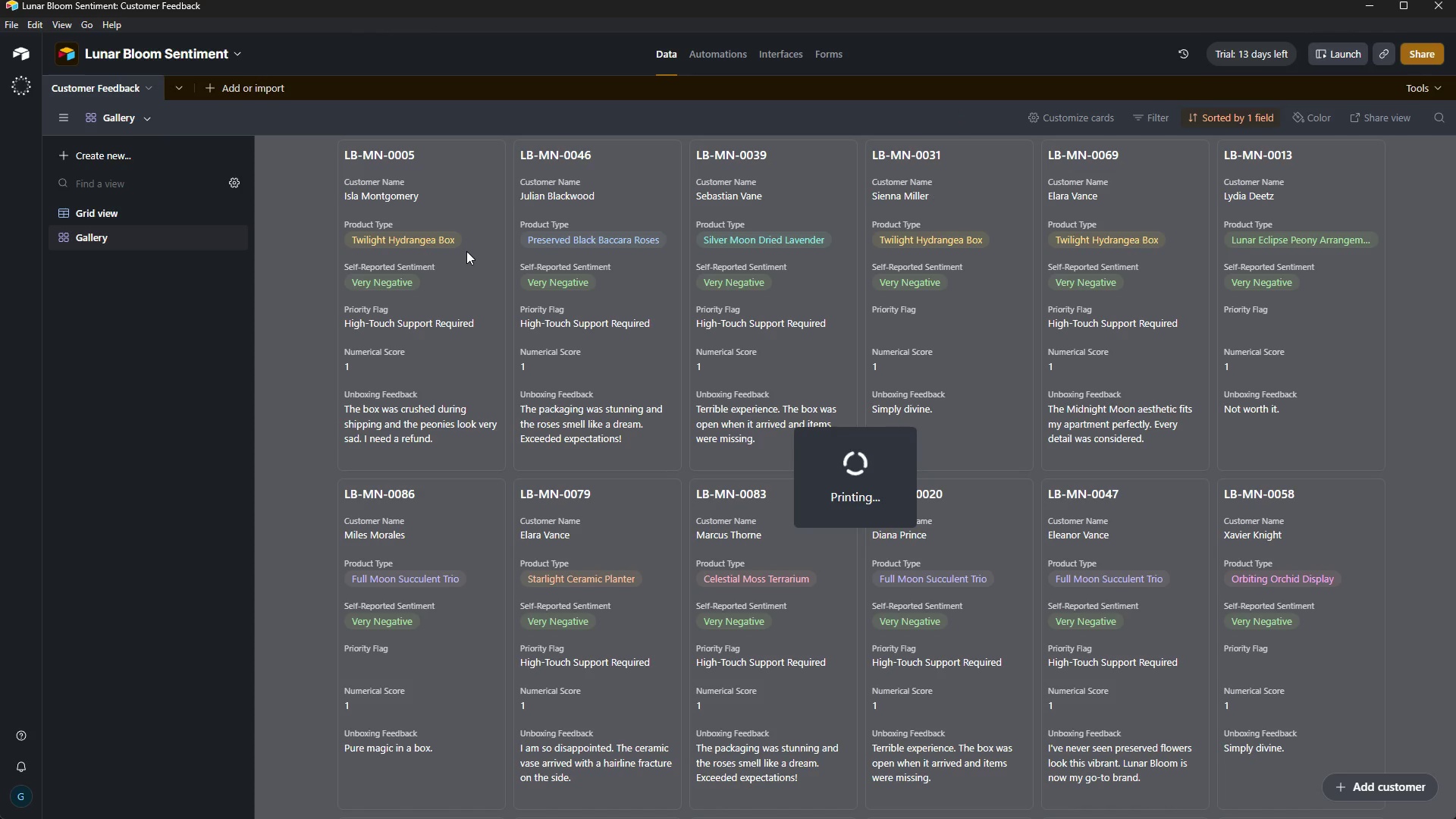 
mouse_move([471, 261])
 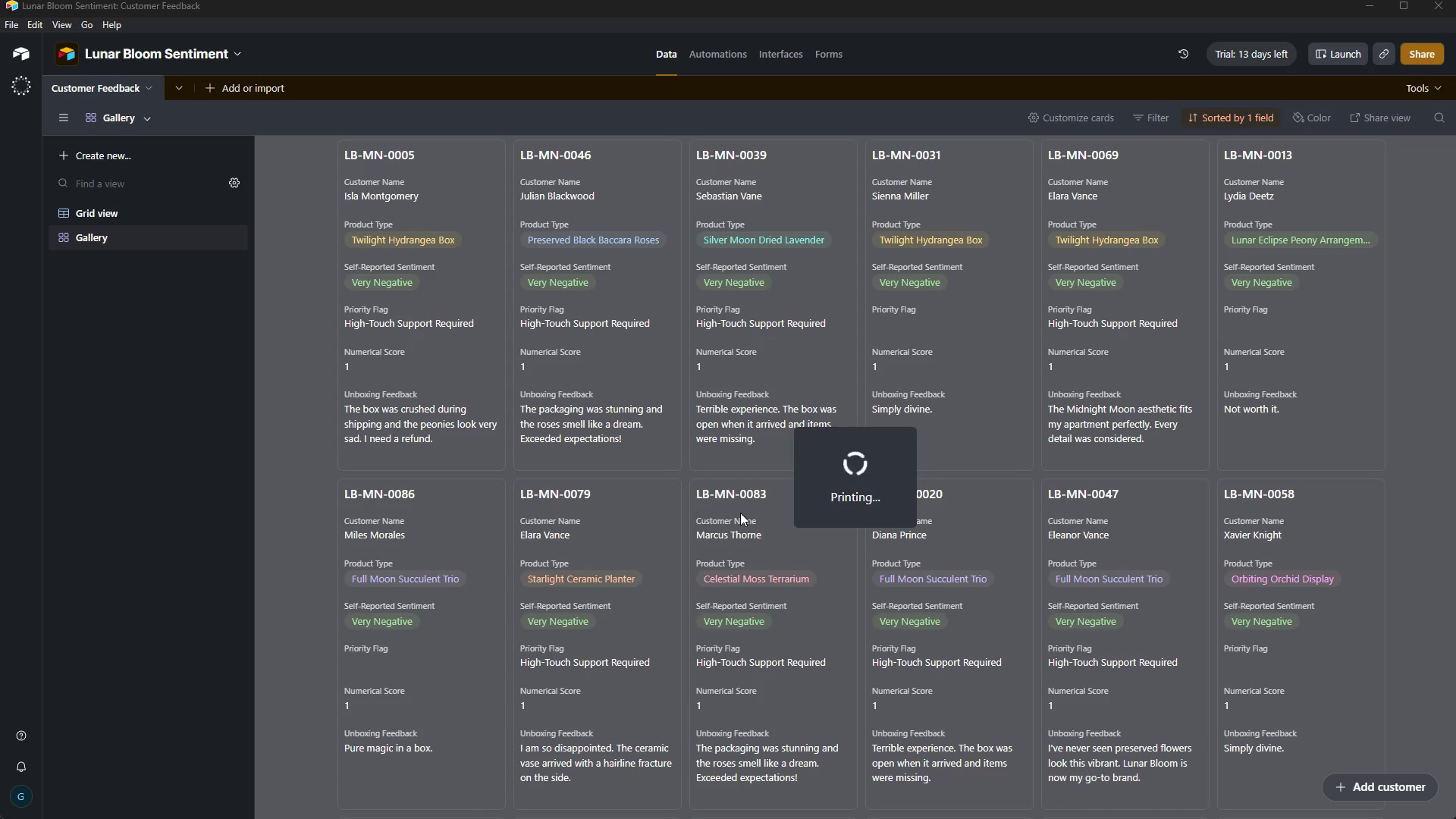 
wait(12.39)
 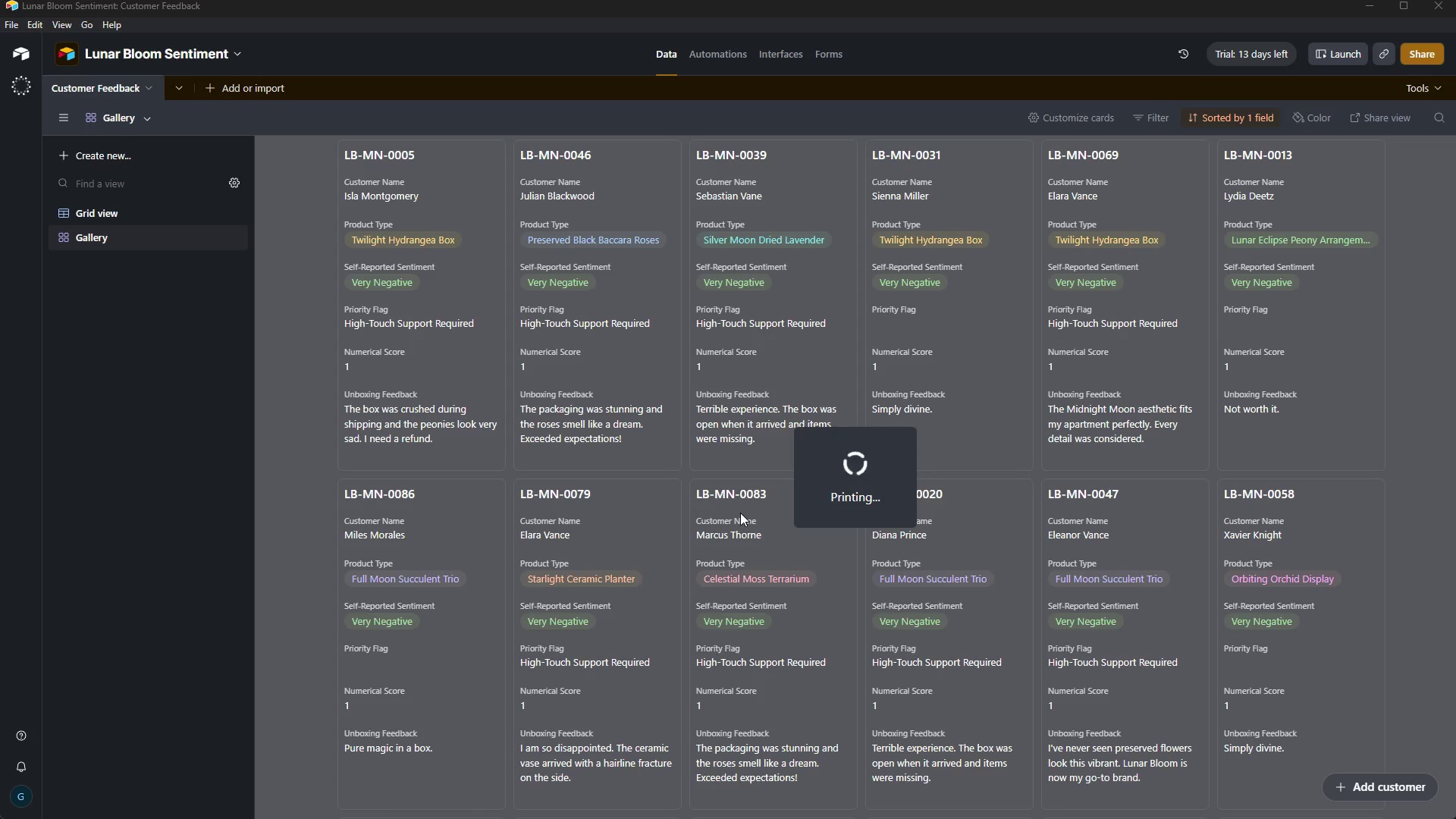 
left_click([218, 423])
 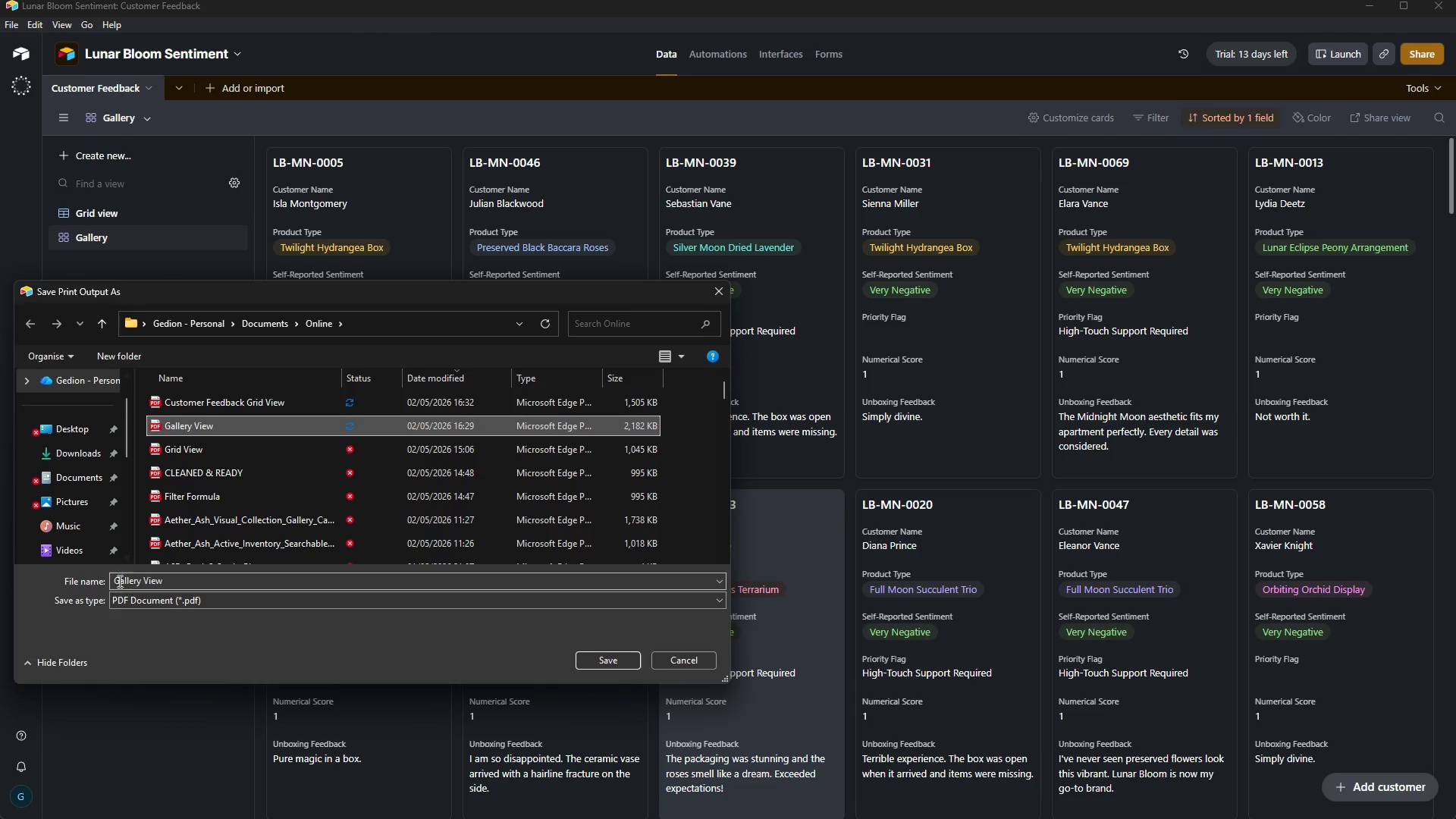 
left_click([116, 582])
 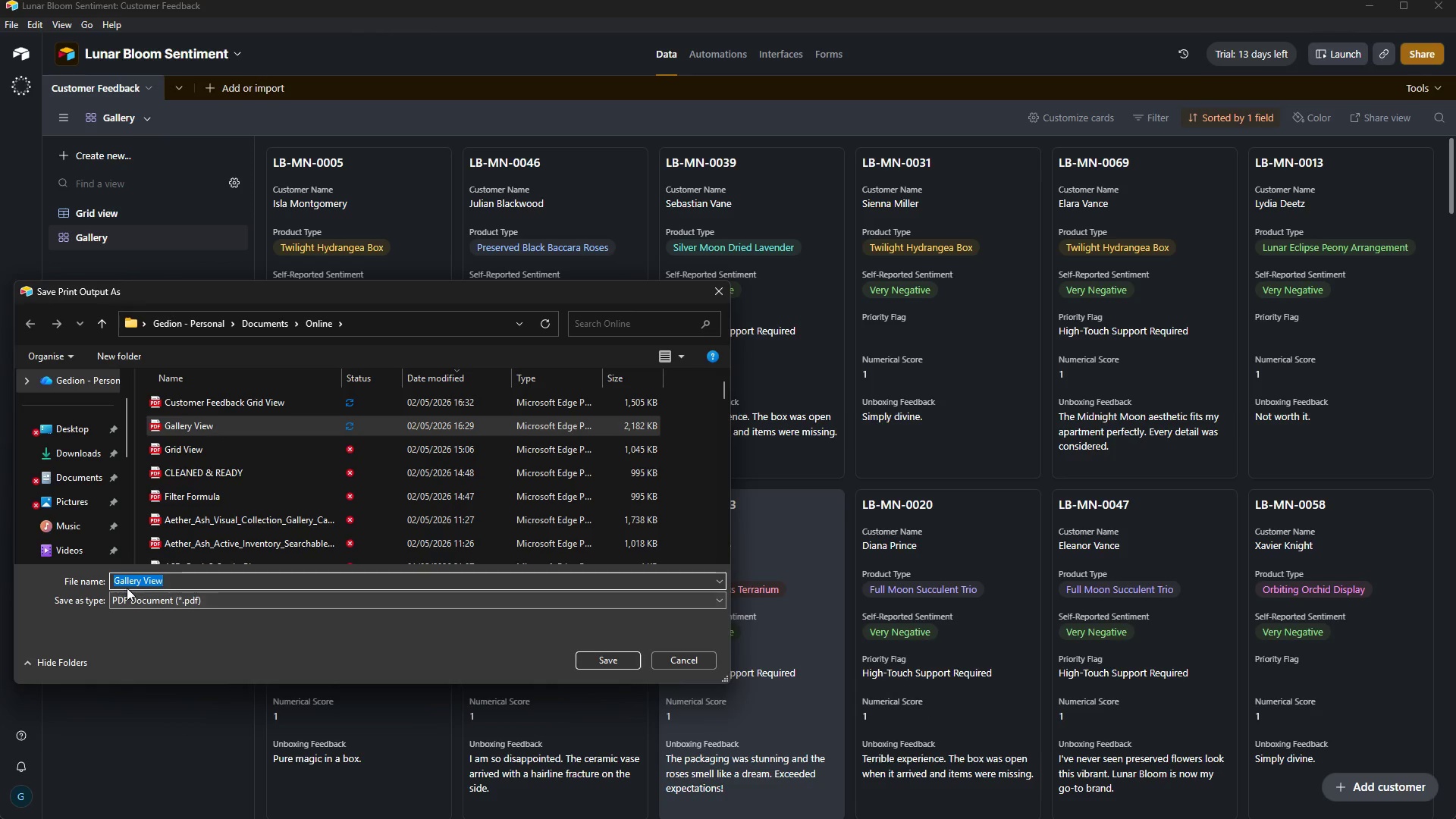 
left_click([123, 583])
 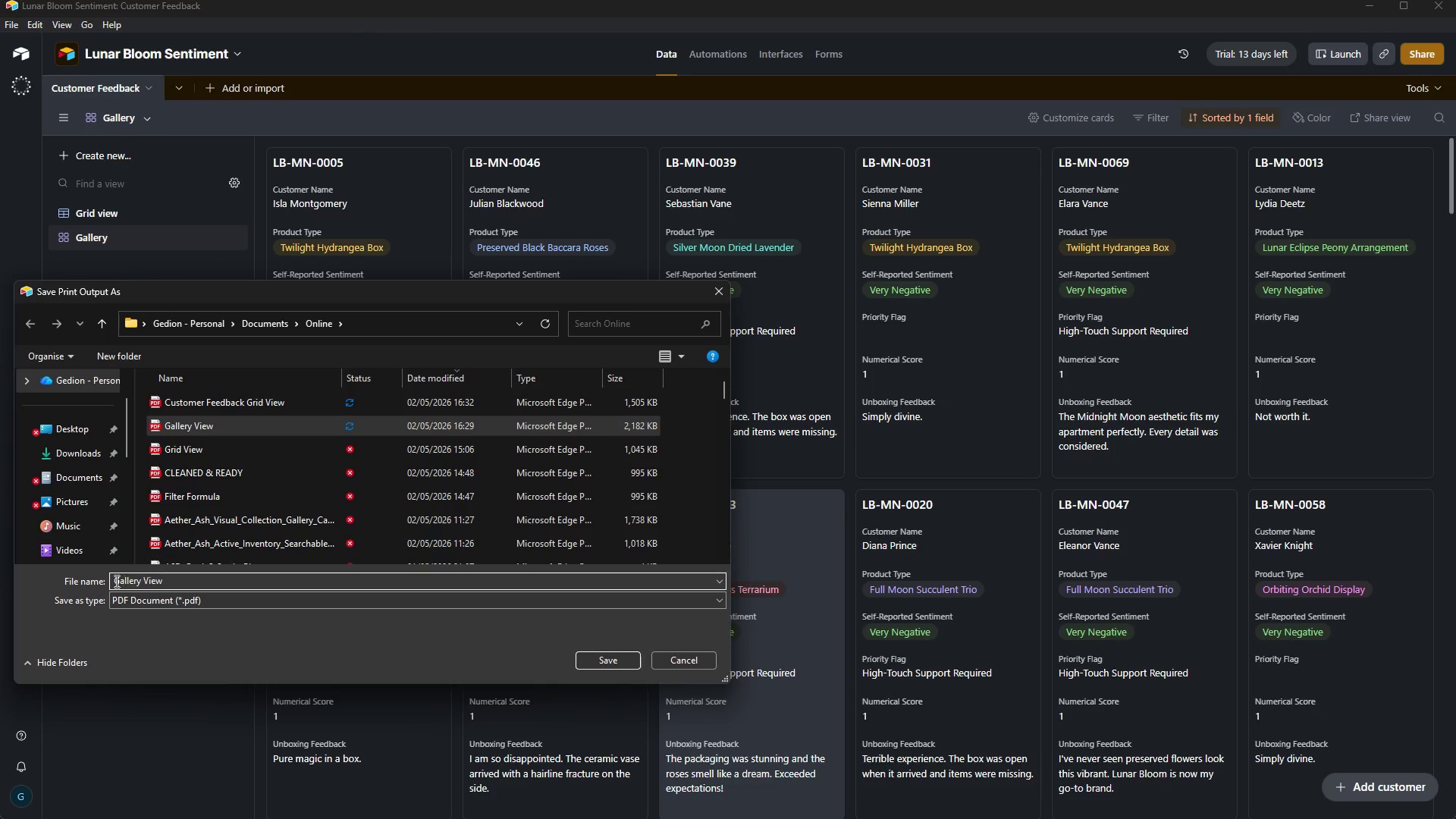 
left_click([115, 581])
 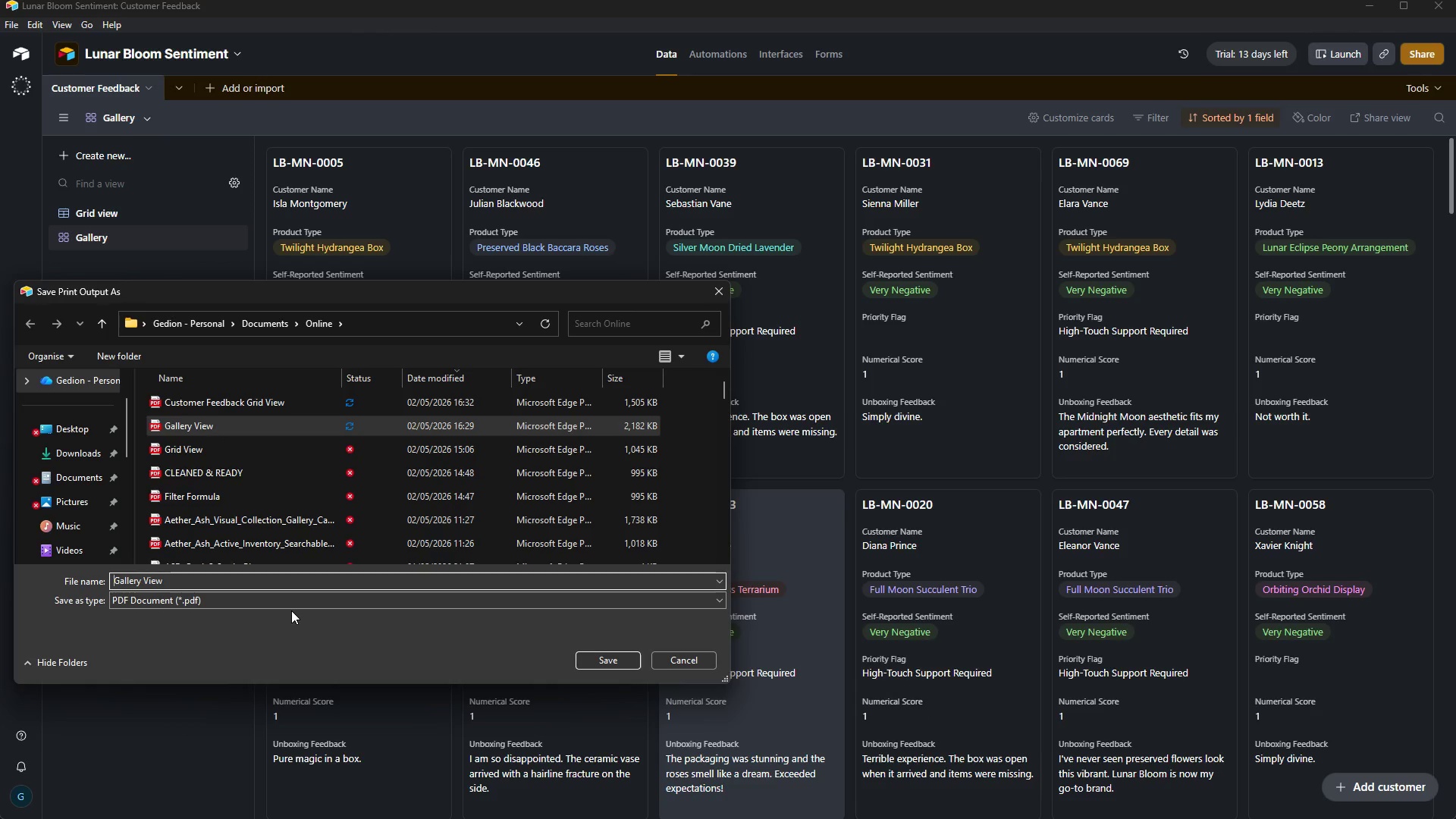 
key(Space)
 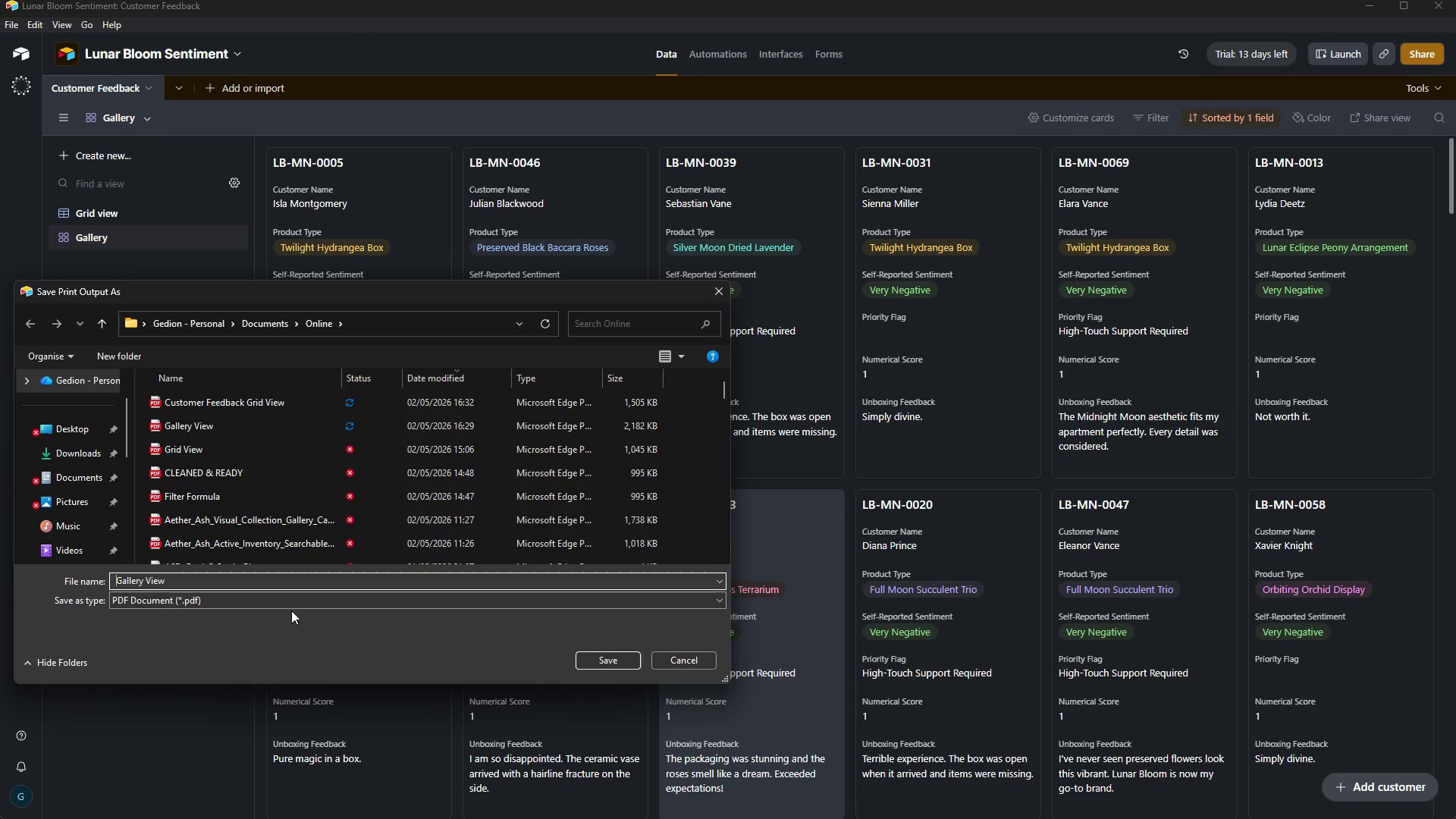 
key(ArrowLeft)
 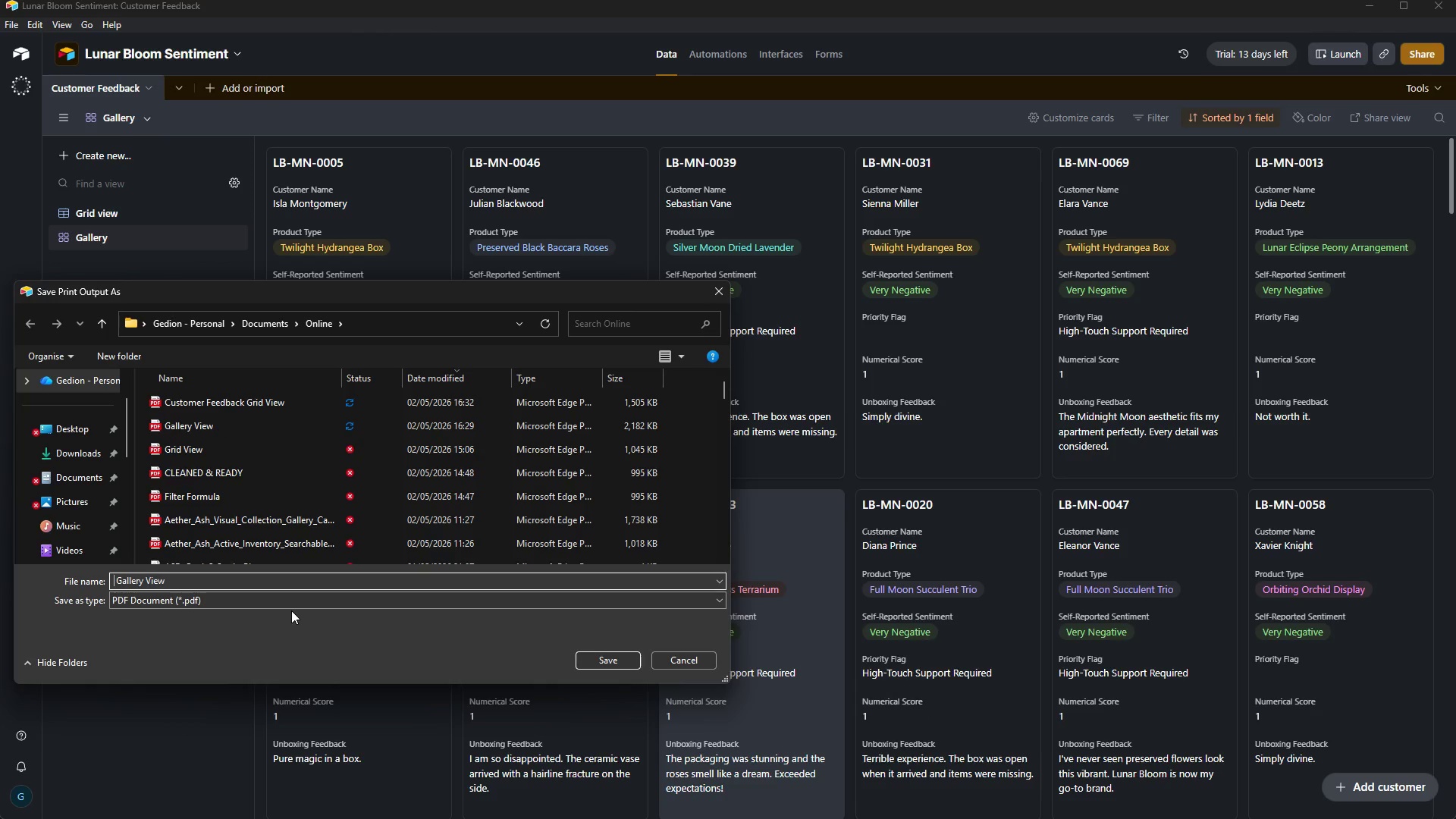 
key(ArrowLeft)
 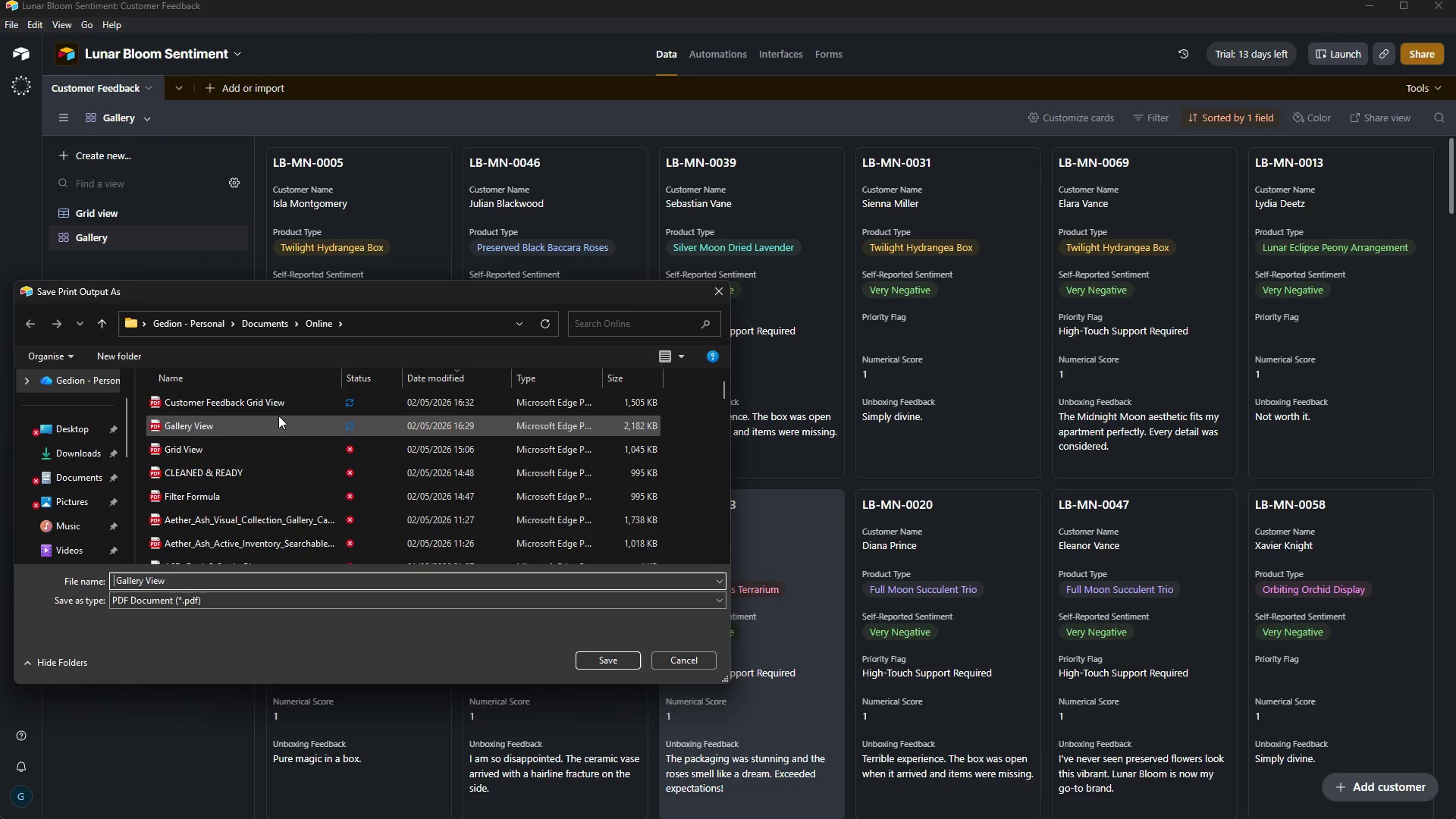 
type(Custoer Feedback)
 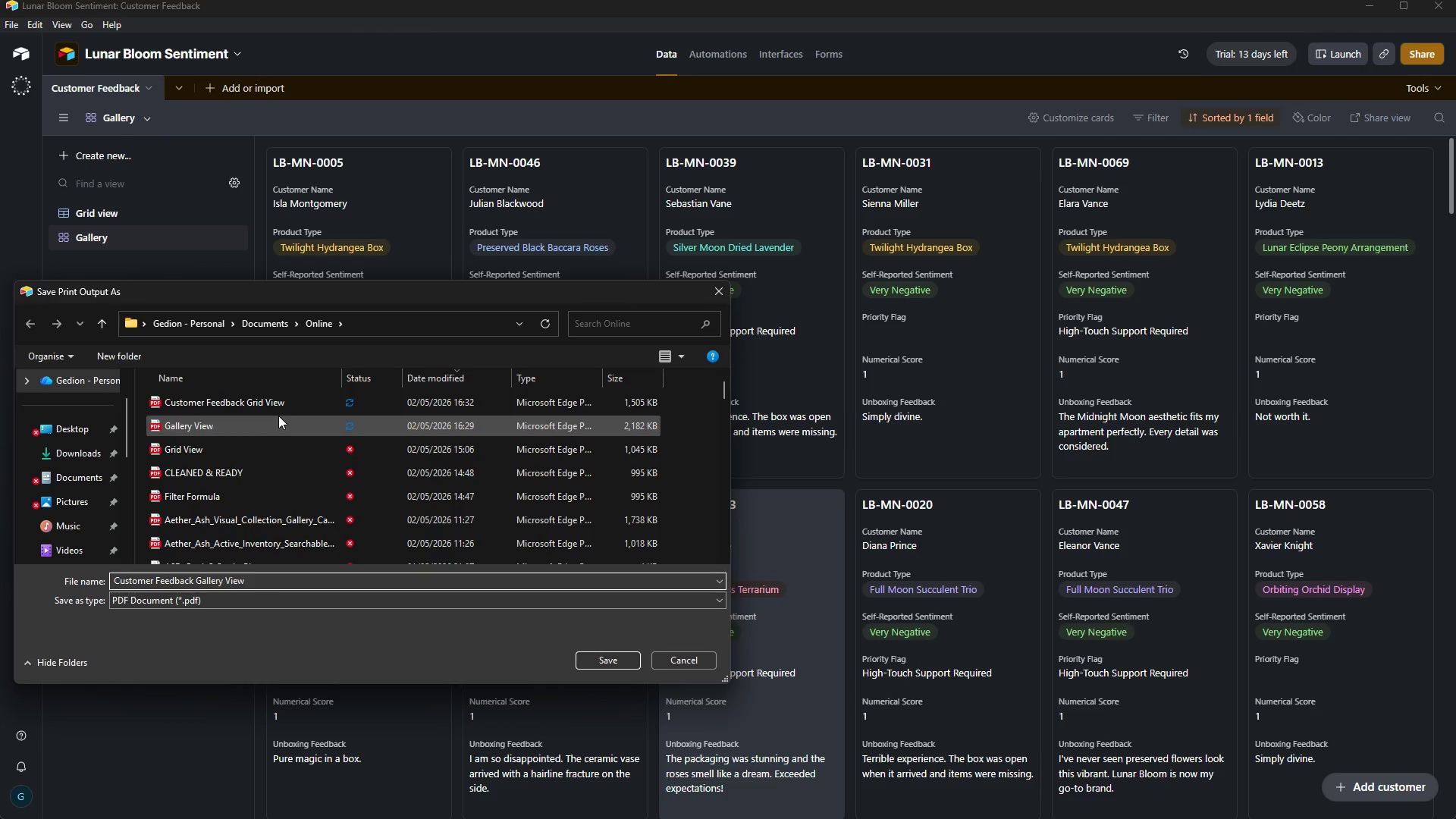 
wait(40.28)
 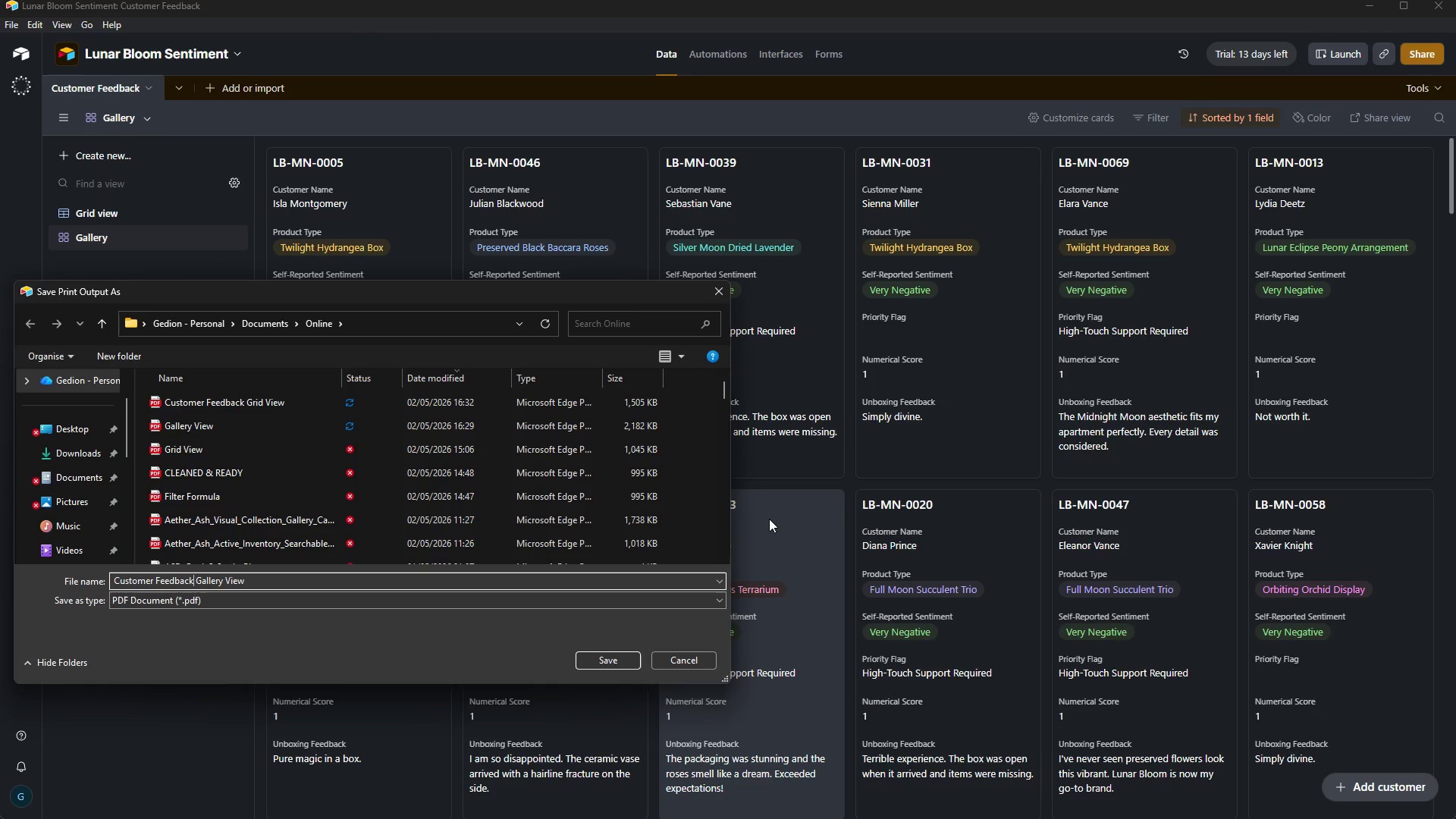 
key(ArrowLeft)
 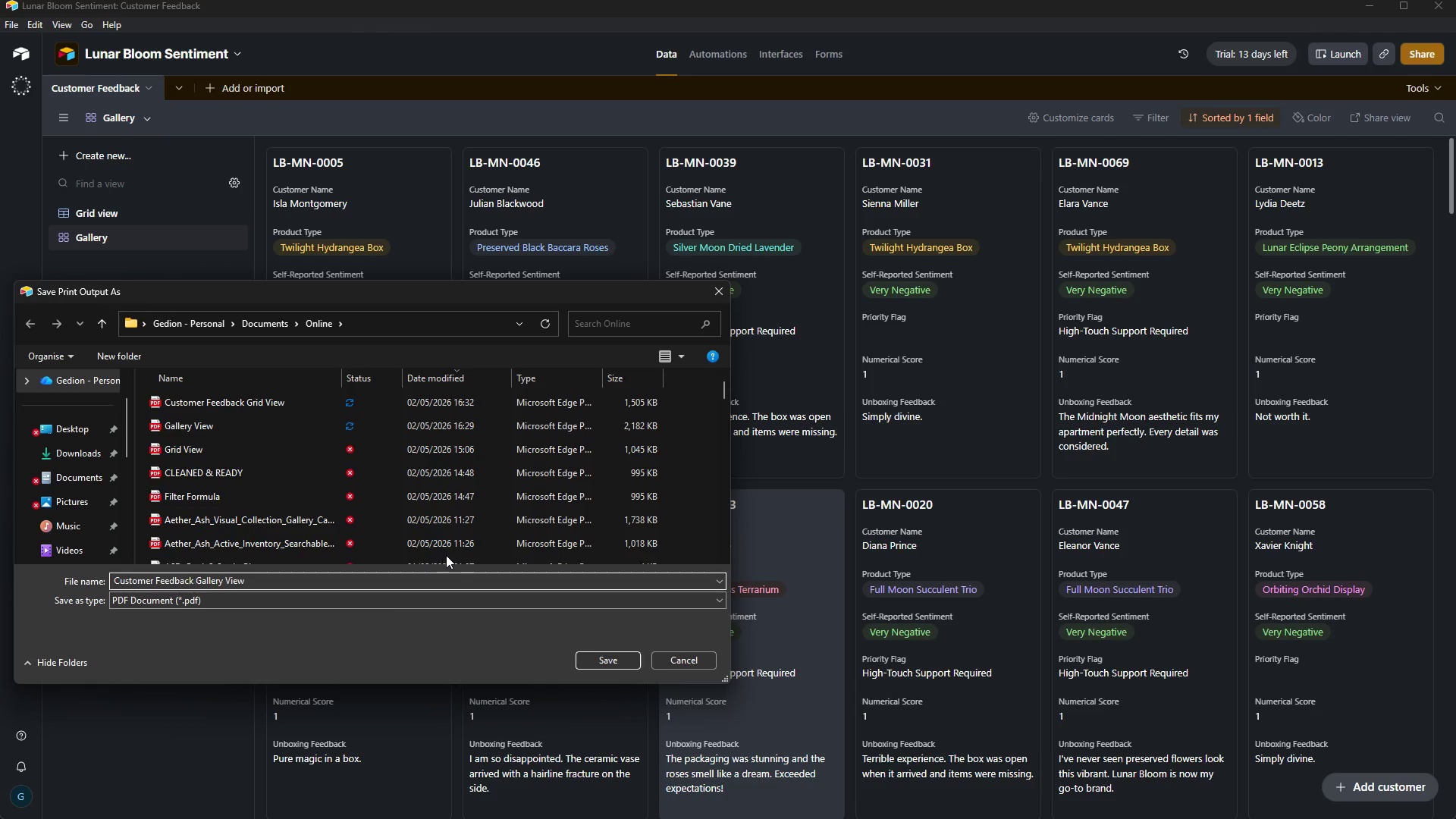 
key(ArrowLeft)
 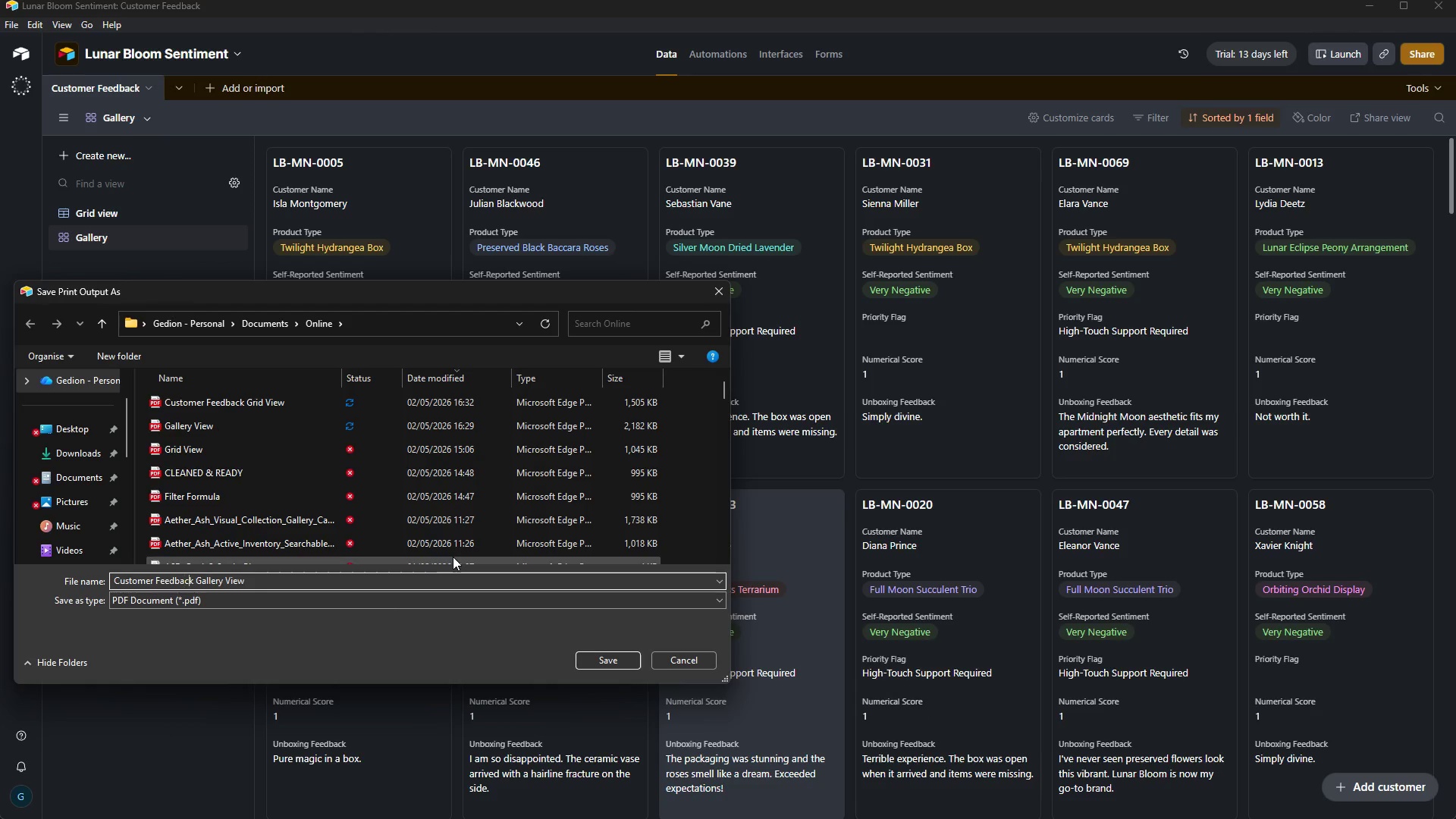 
key(ArrowRight)
 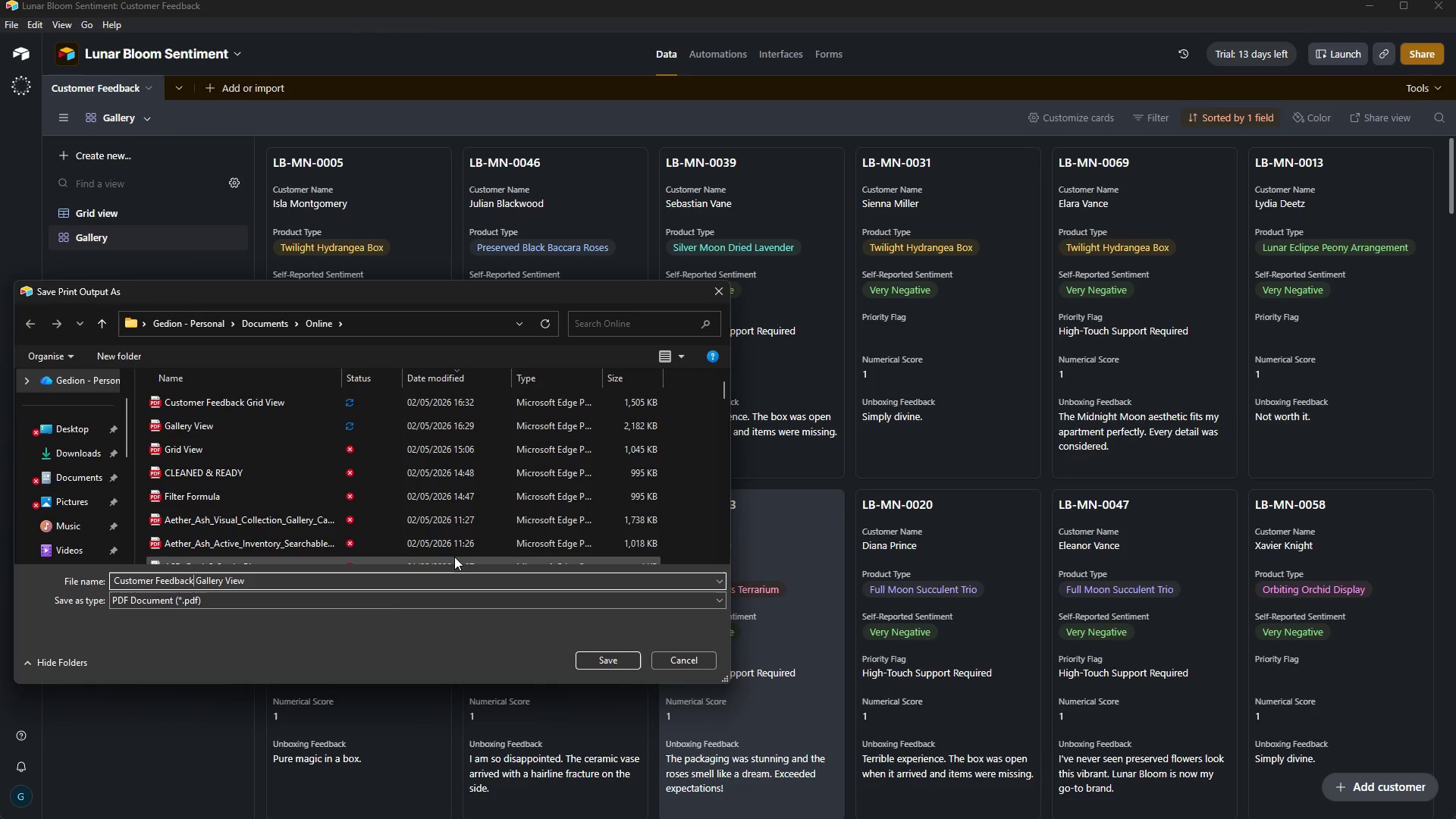 
key(ArrowRight)
 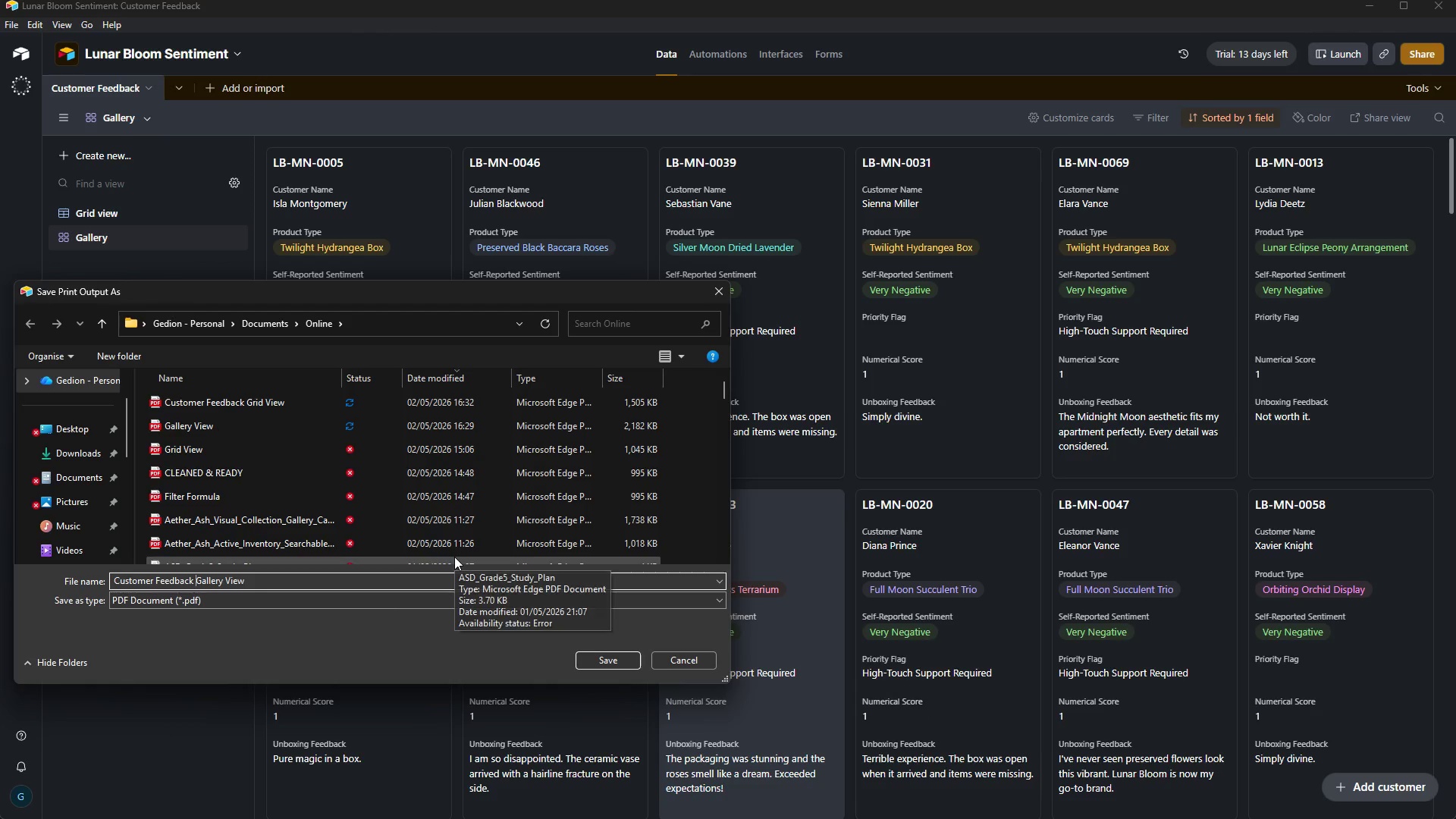 
key(ArrowRight)
 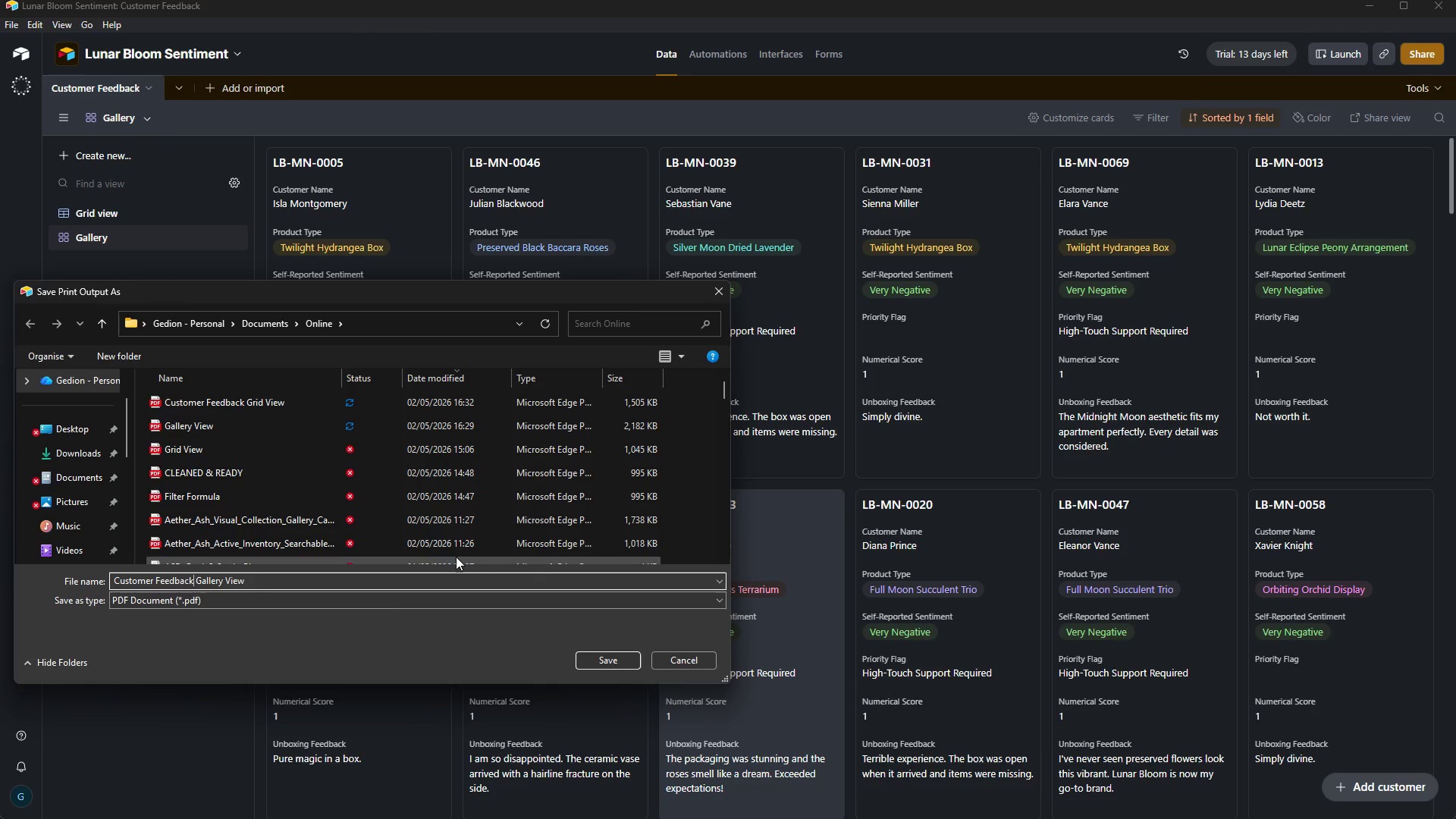 
key(ArrowLeft)
 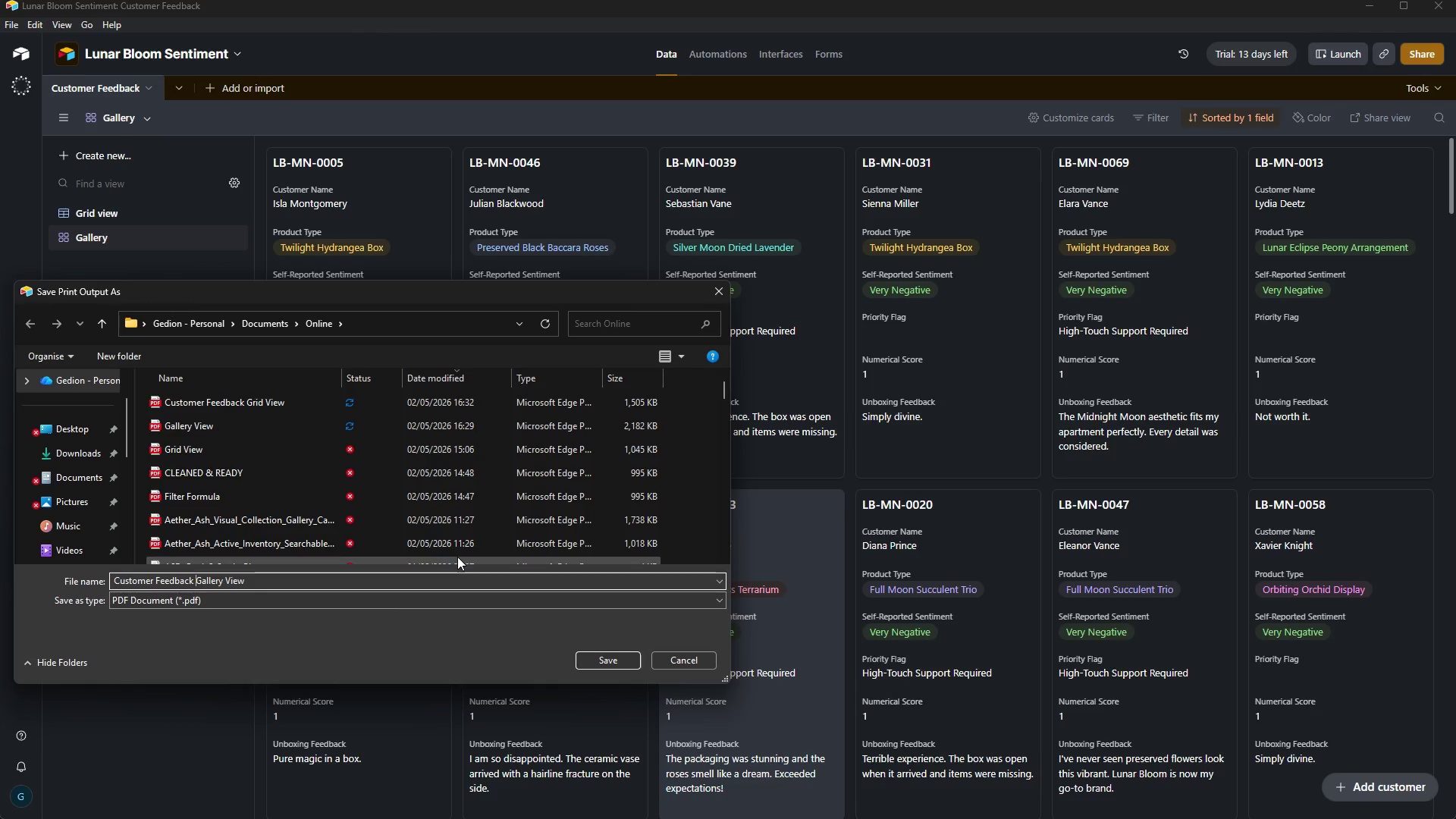 
key(ArrowRight)
 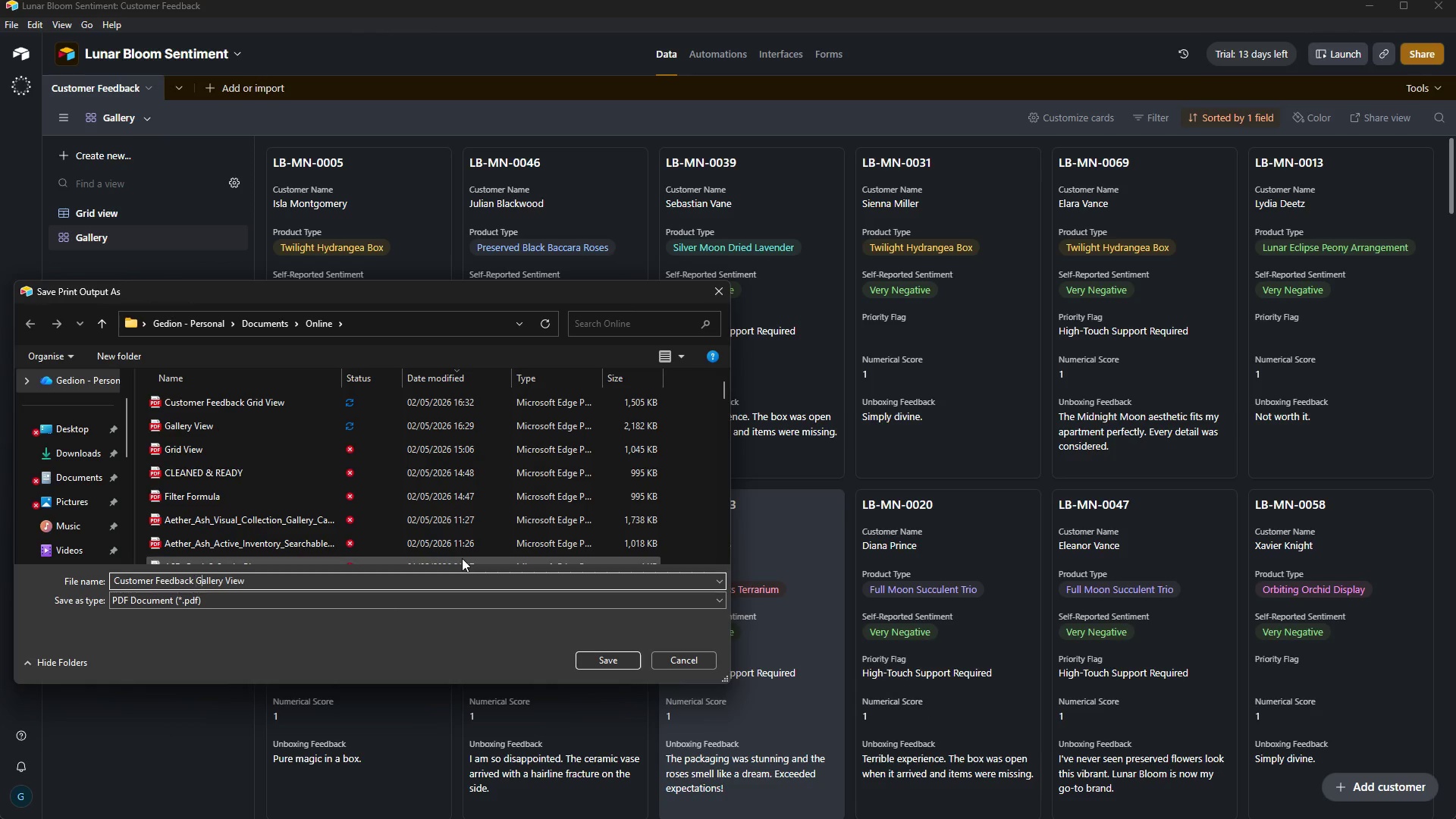 
hold_key(key=ArrowRight, duration=1.05)
 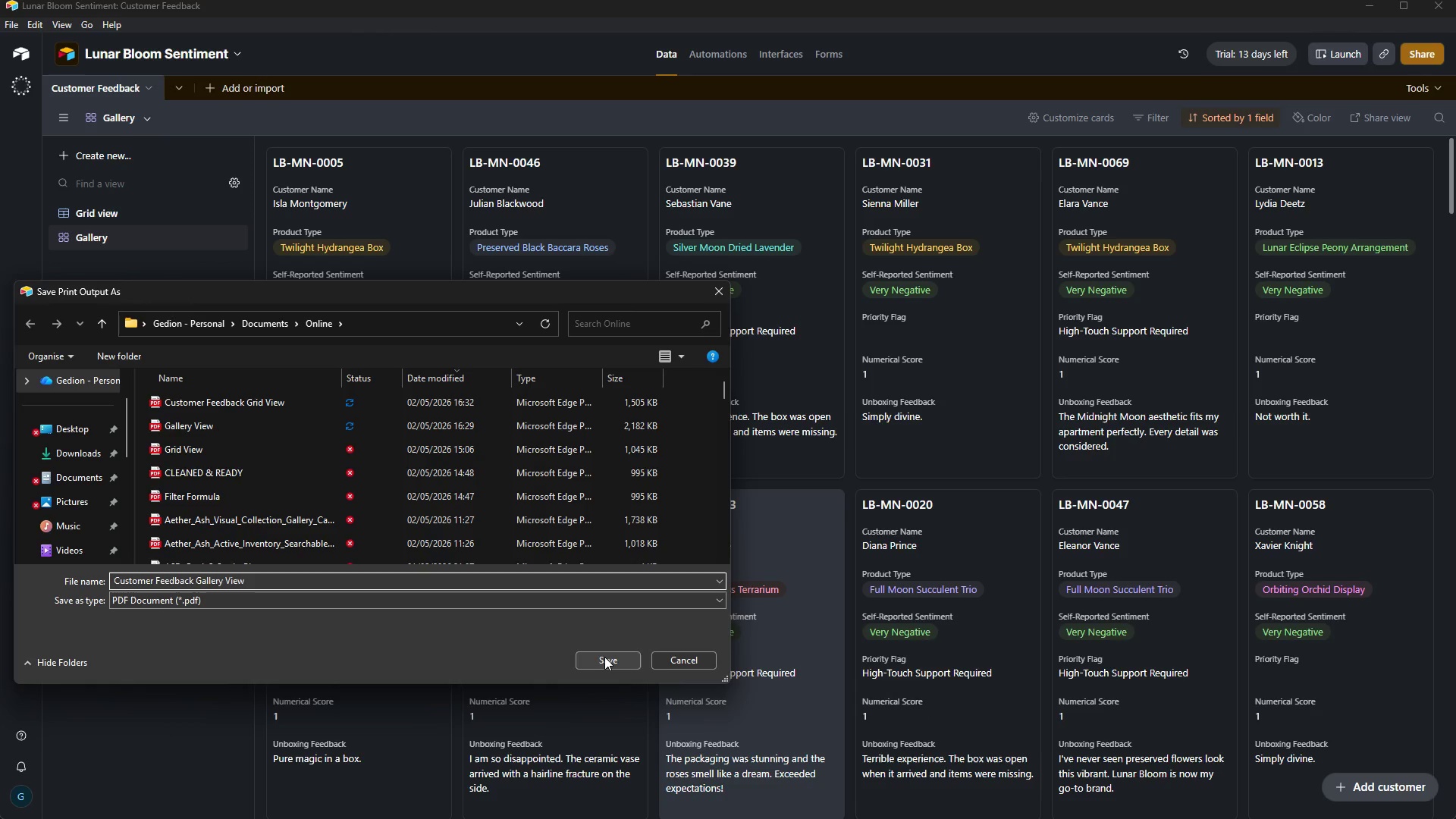 
left_click([604, 657])
 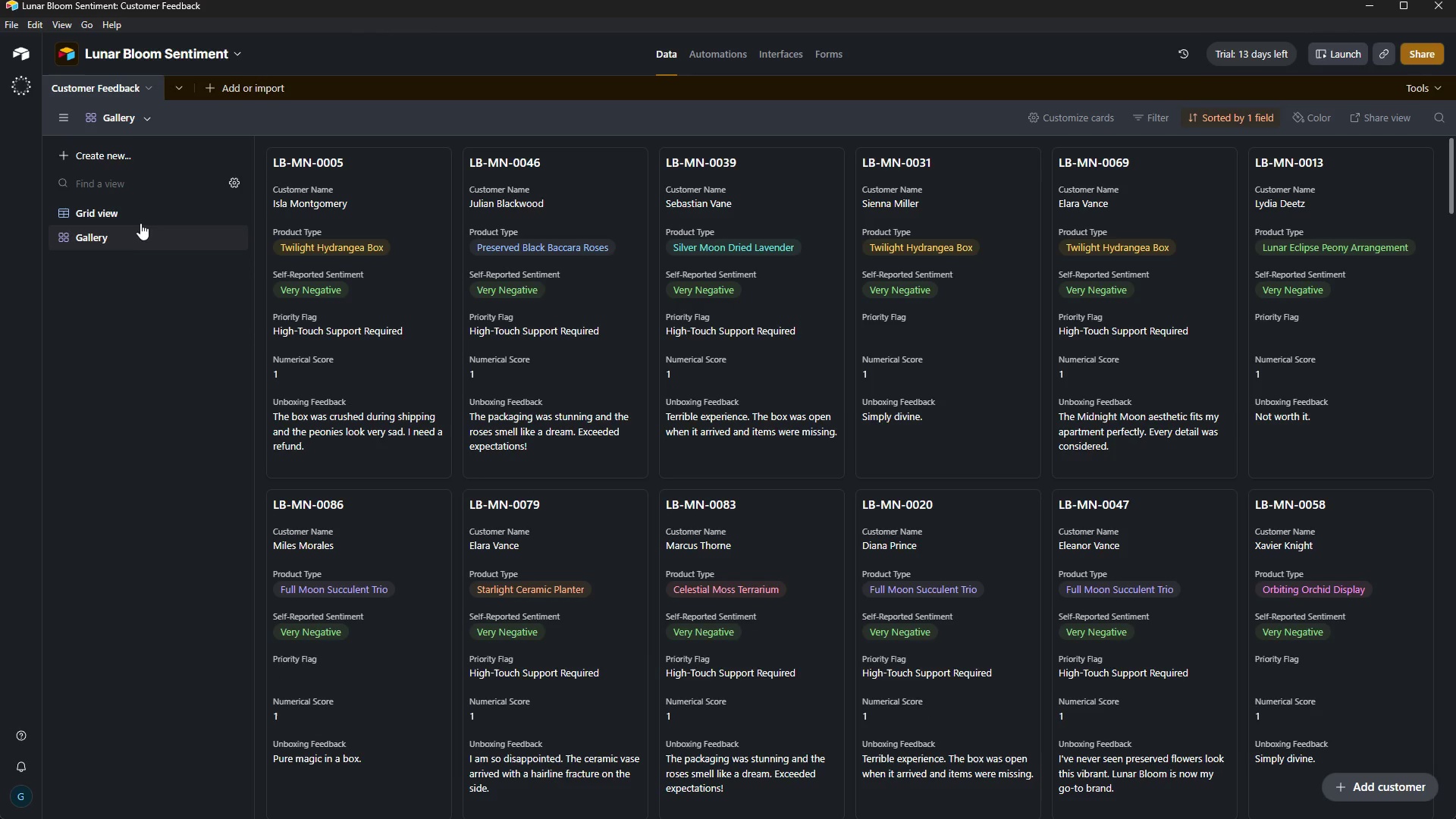 
left_click([139, 218])
 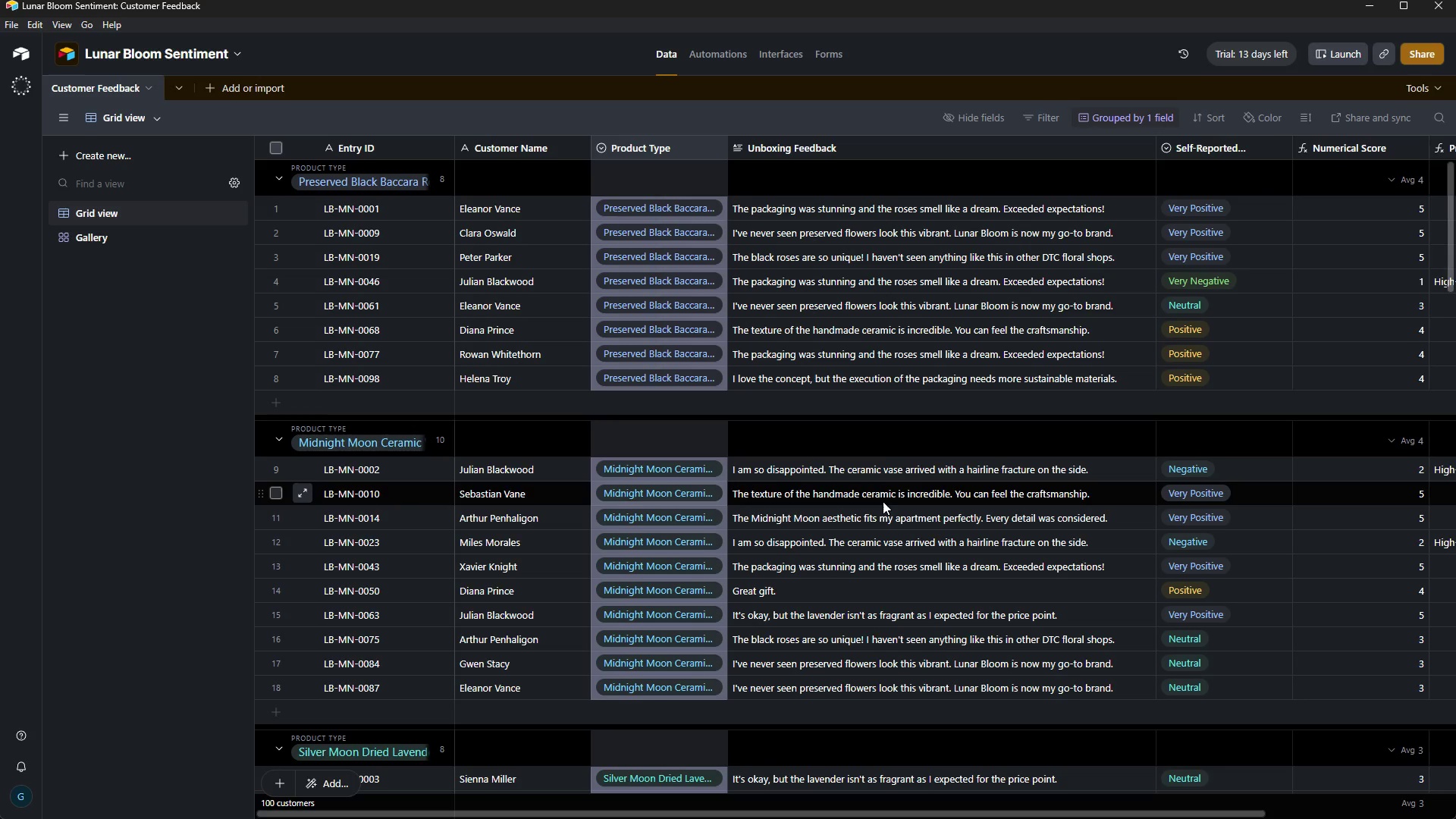 
wait(10.47)
 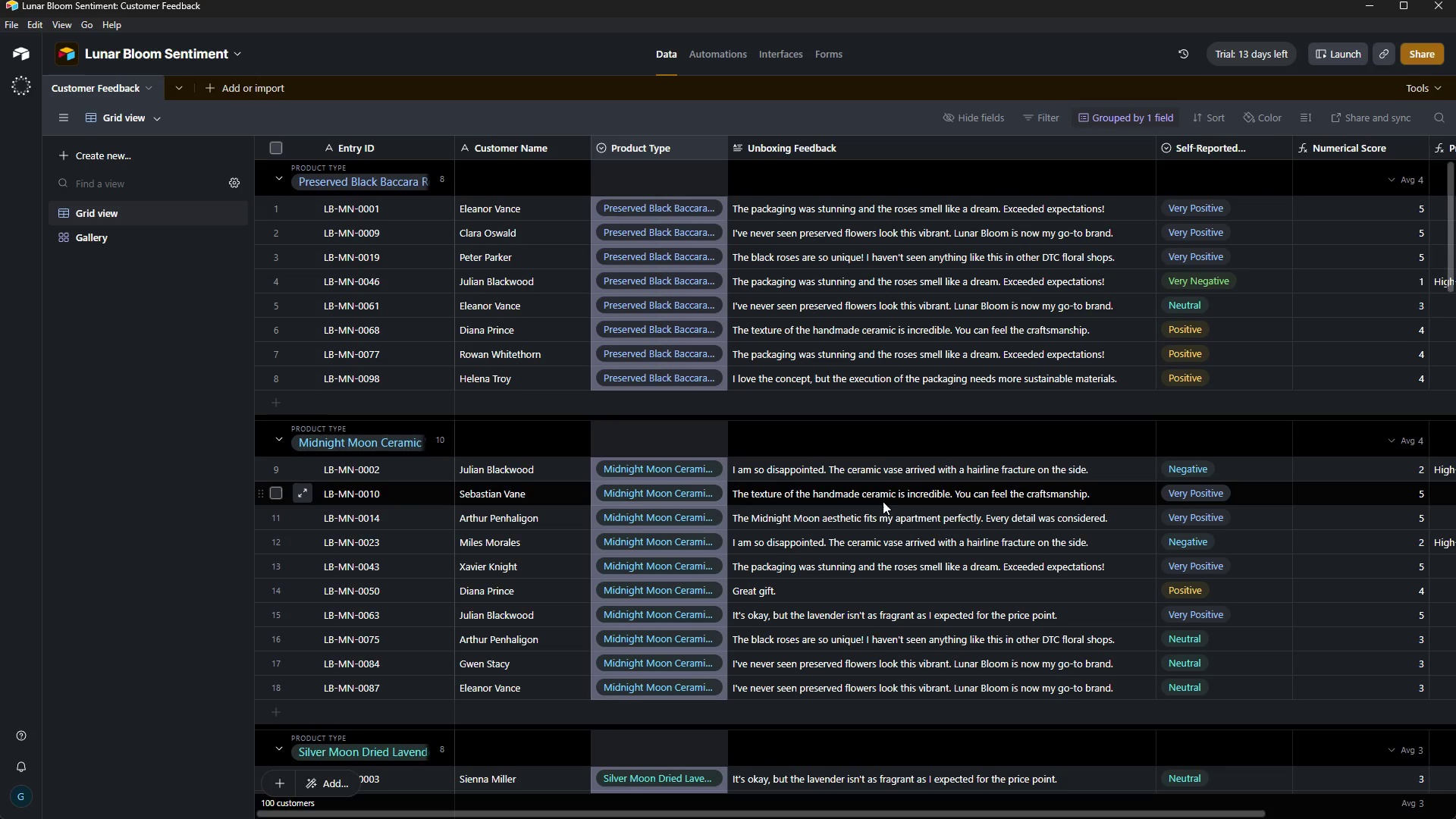 
scroll: coordinate [950, 403], scroll_direction: down, amount: 26.0
 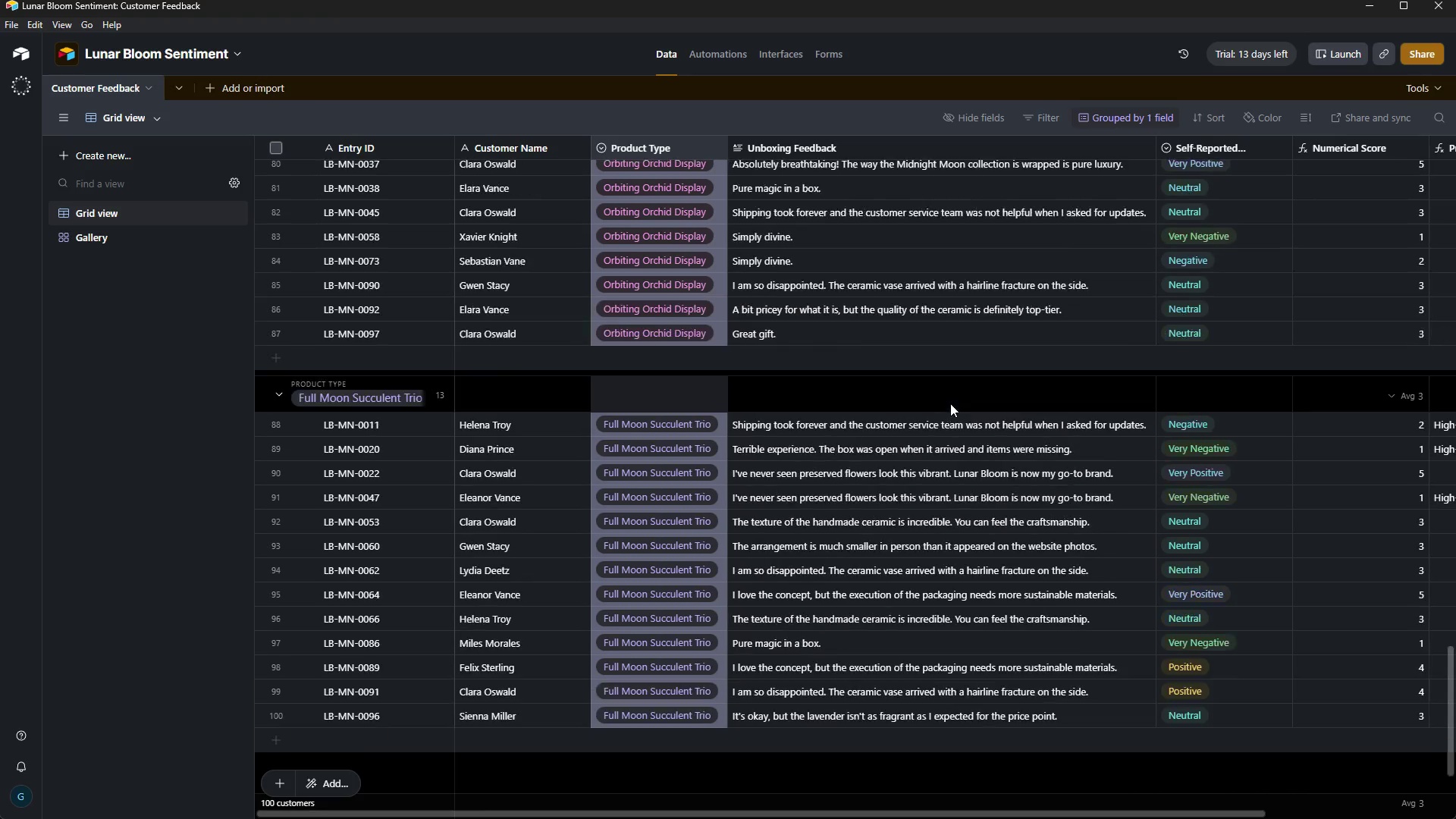 
scroll: coordinate [950, 404], scroll_direction: up, amount: 40.0
 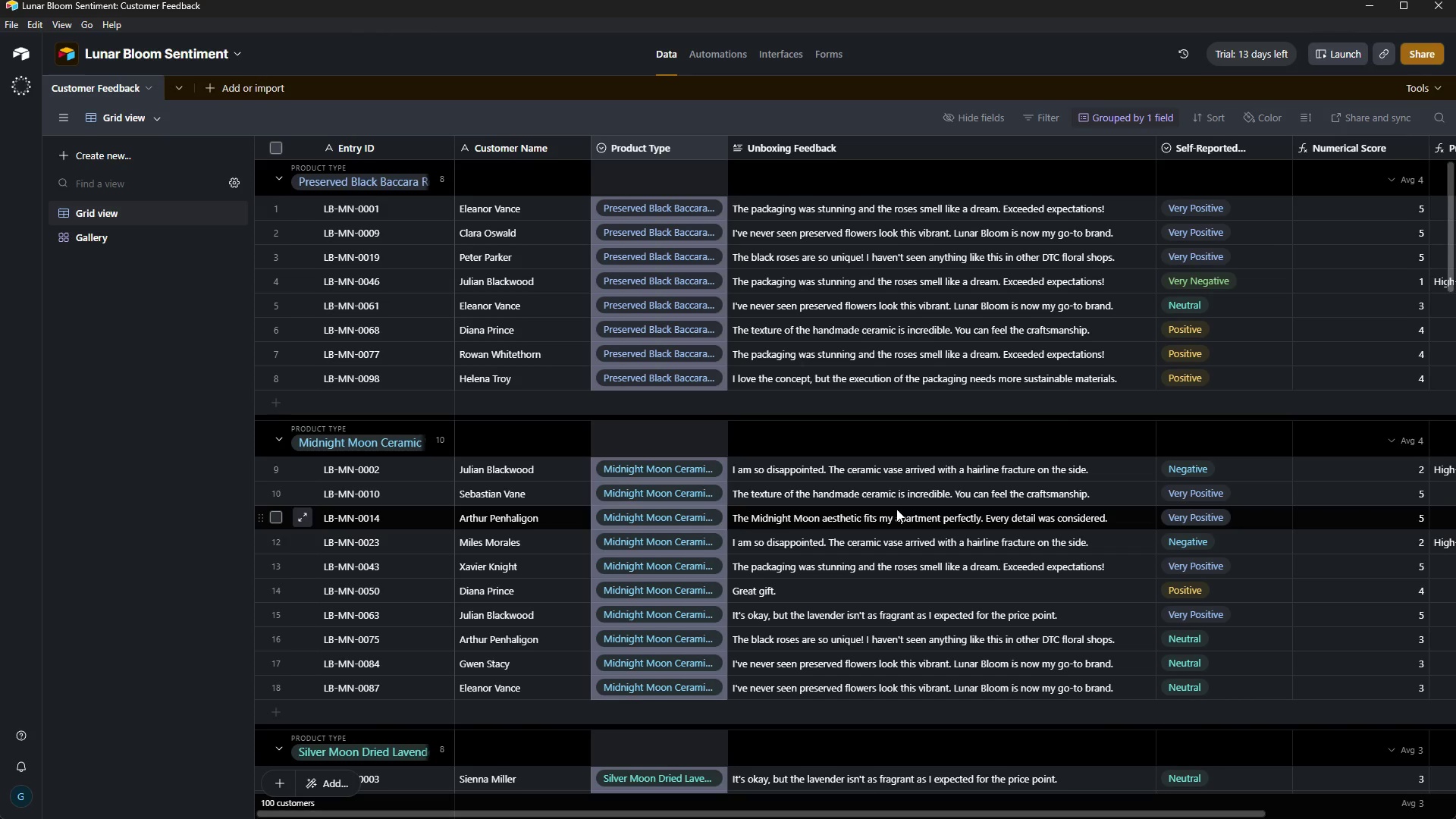 
wait(23.89)
 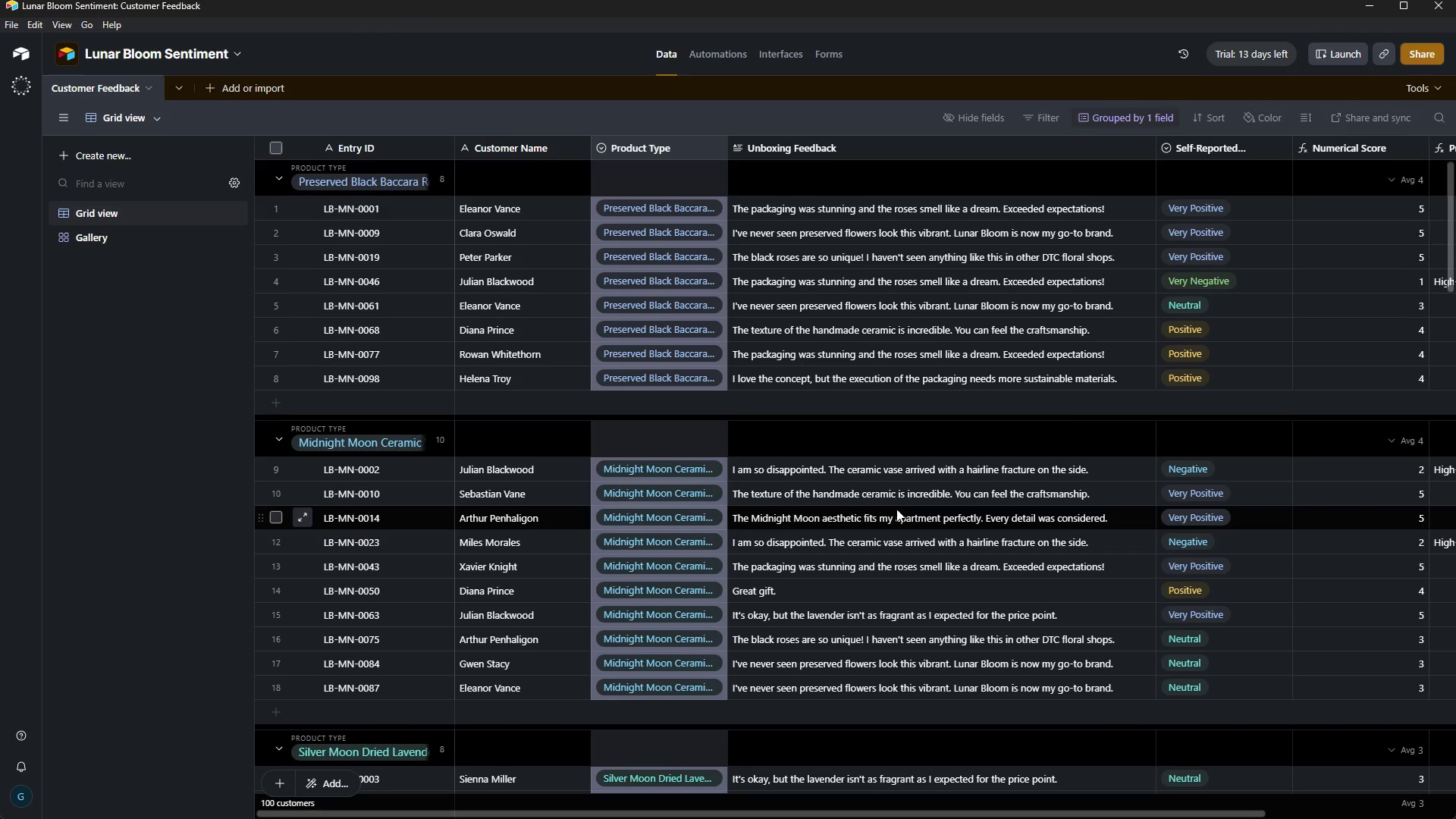 
left_click([932, 803])
 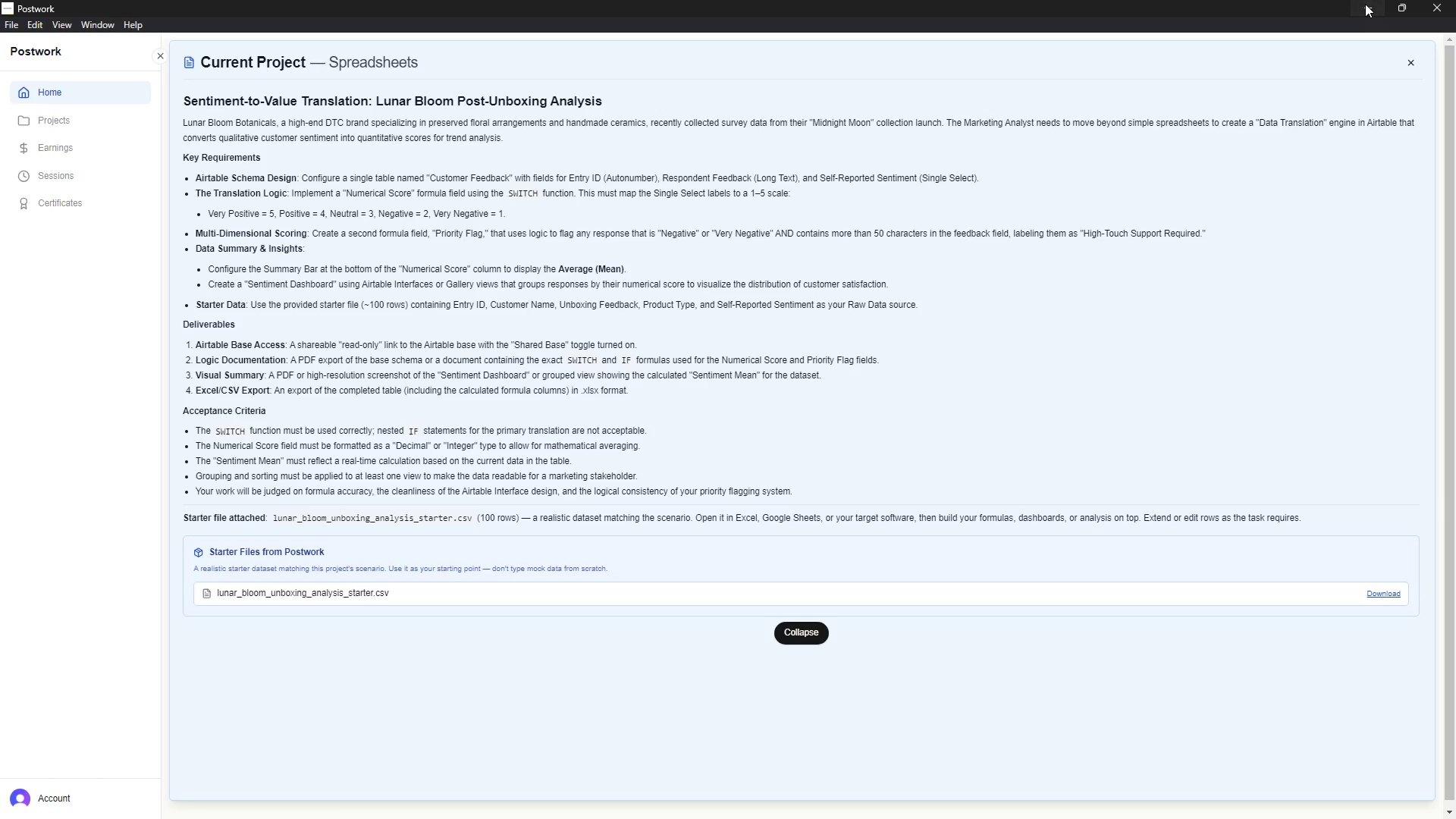 
wait(17.92)
 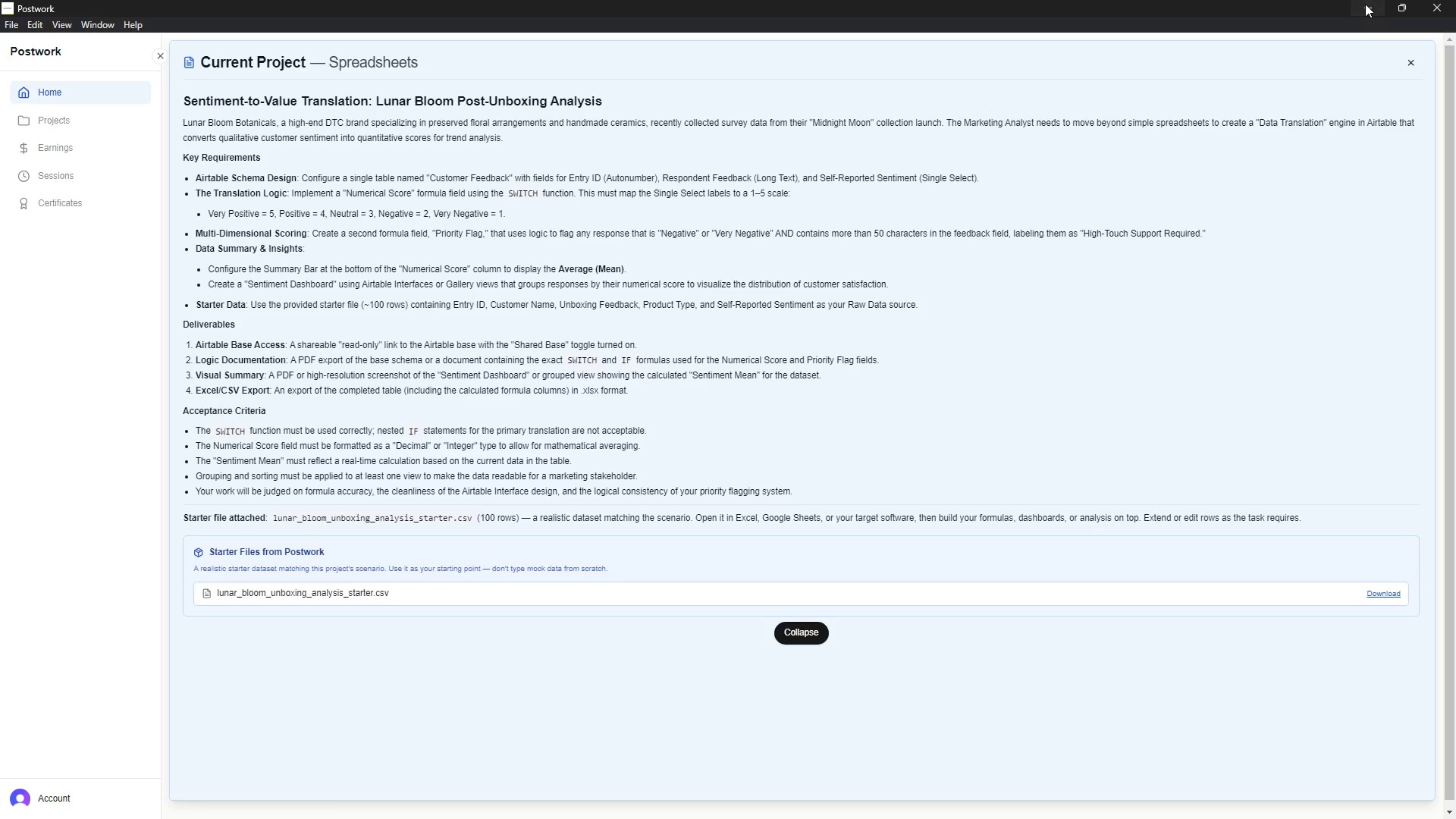 
left_click([1106, 112])
 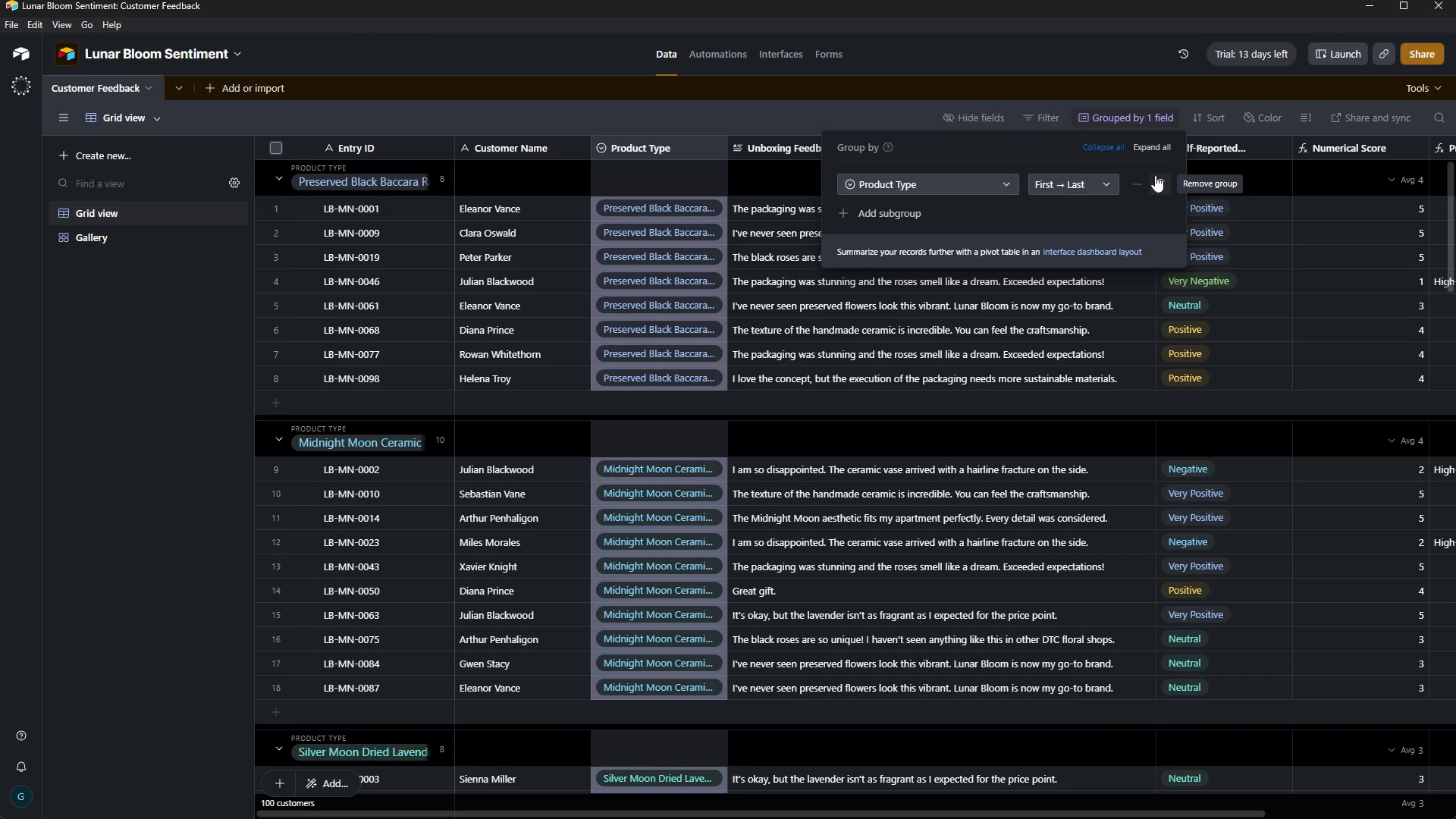 
left_click([1155, 175])
 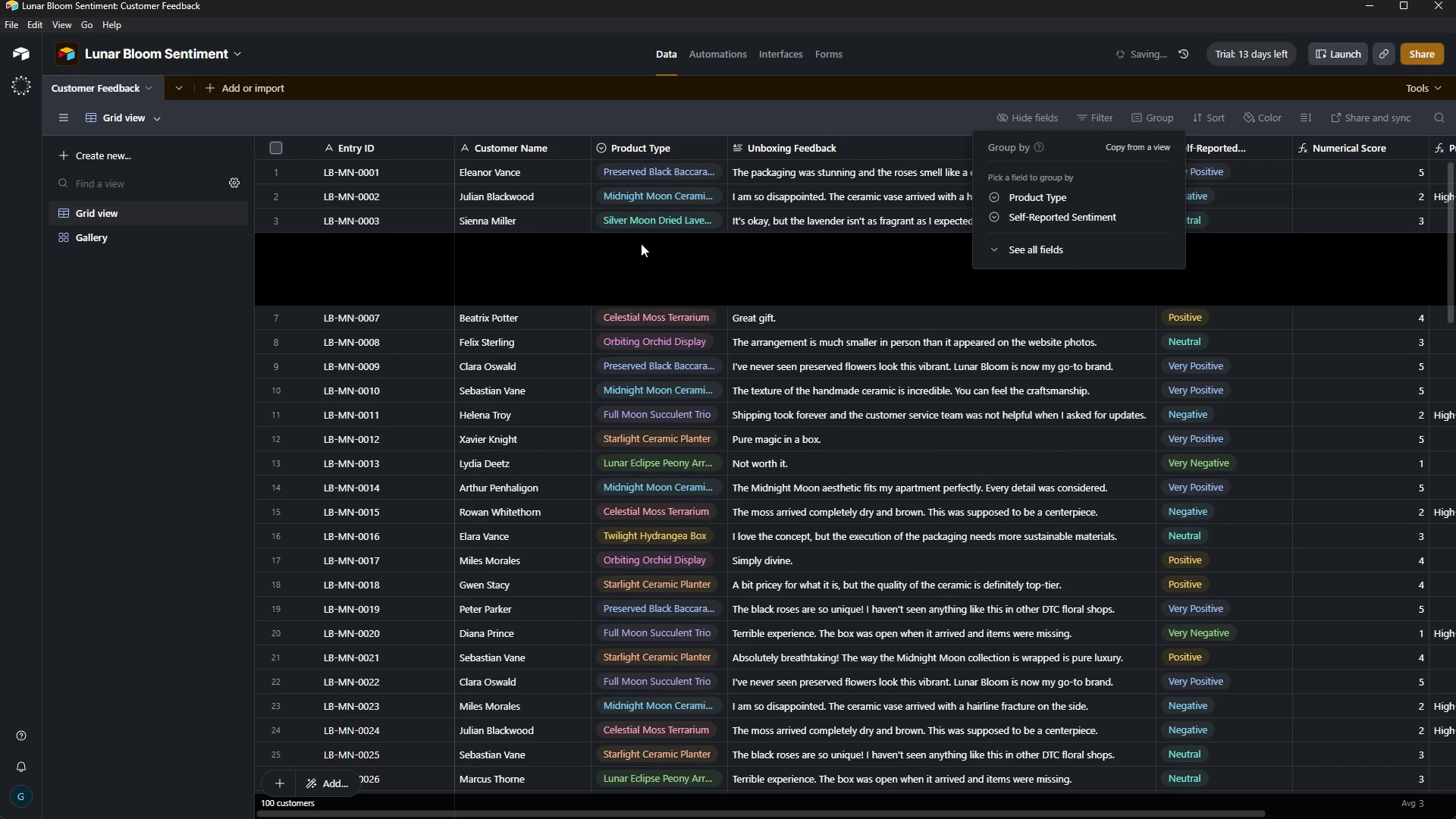 
scroll: coordinate [725, 343], scroll_direction: up, amount: 13.0
 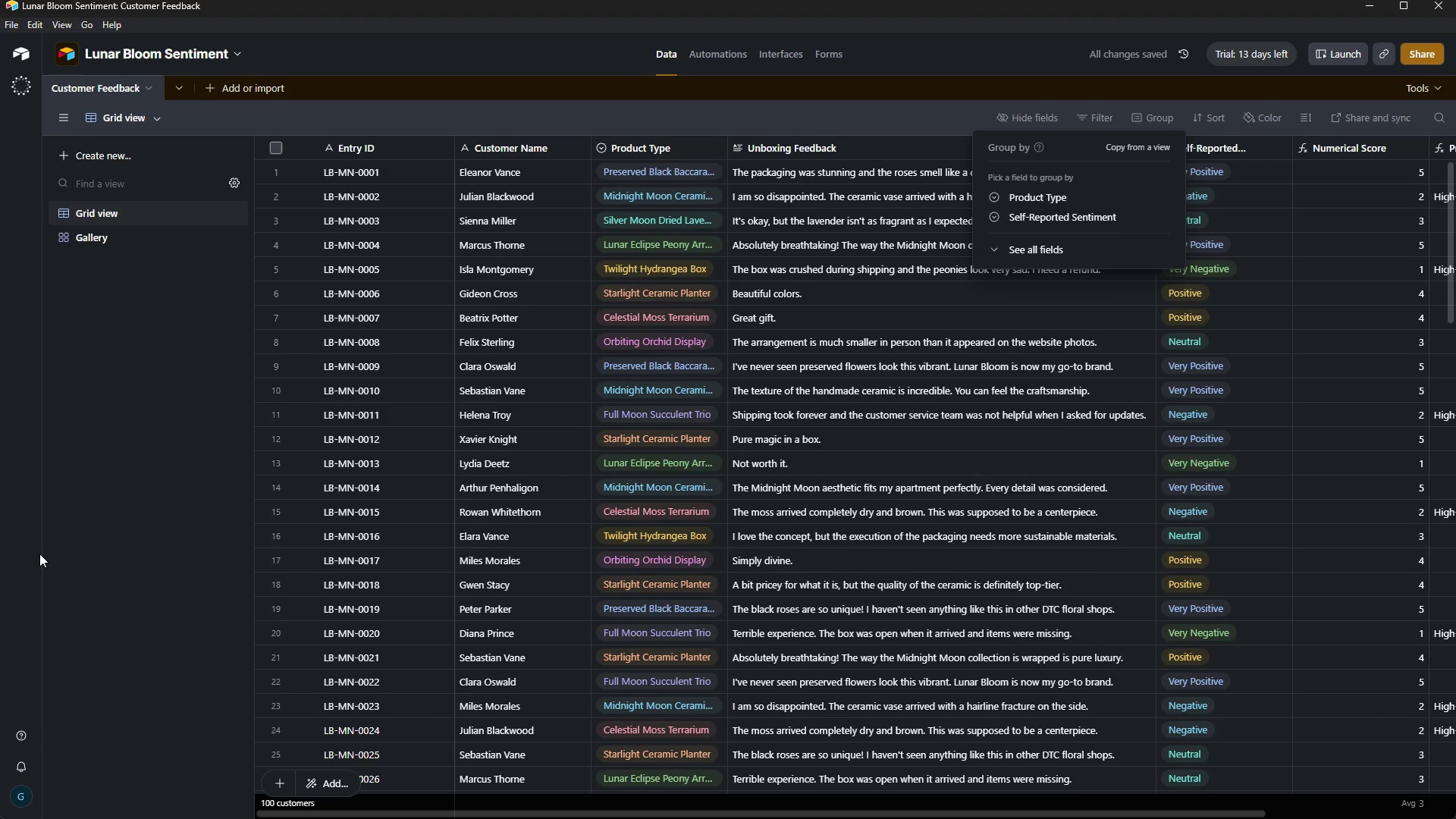 
left_click([12, 614])
 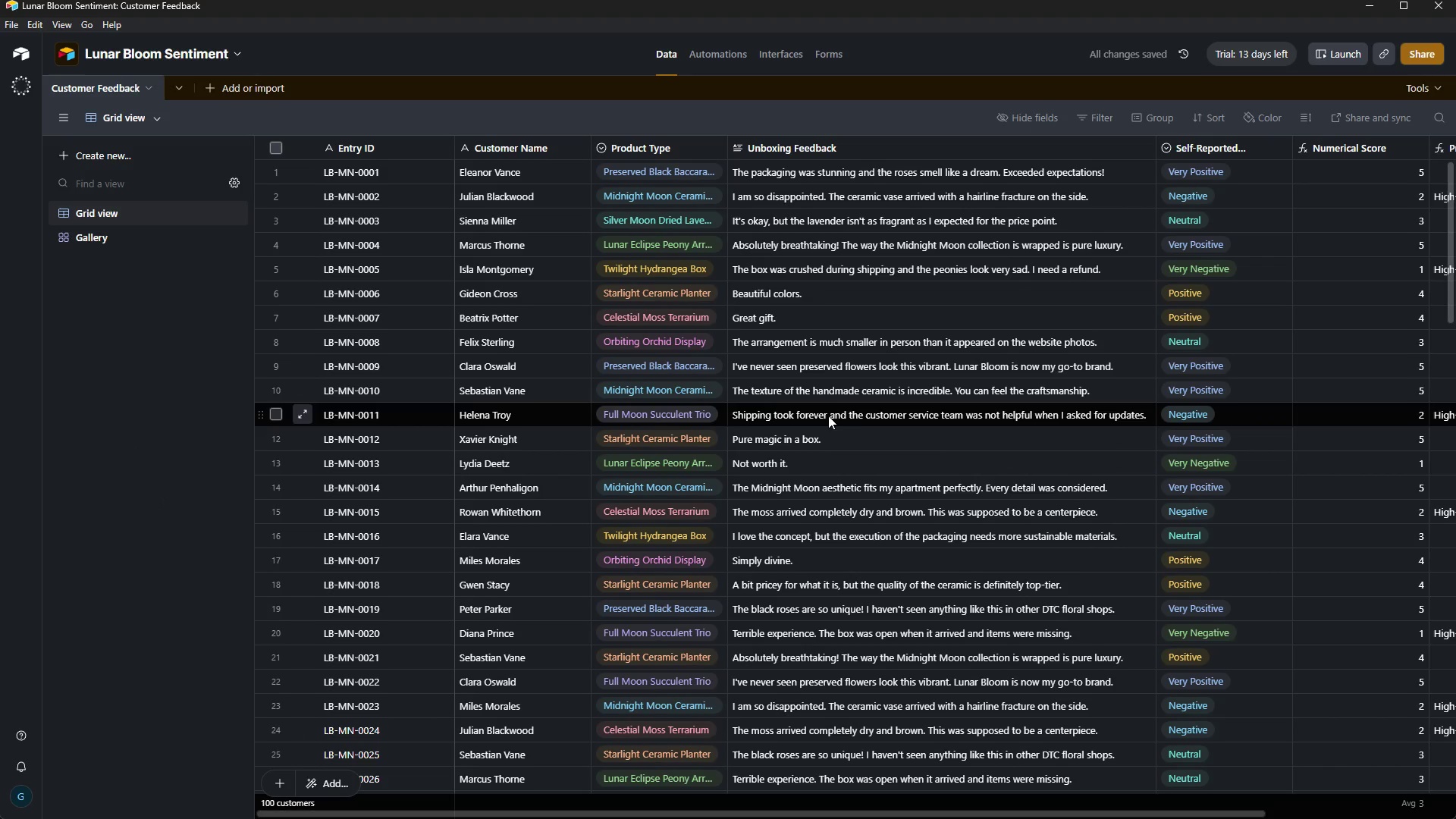 
scroll: coordinate [946, 457], scroll_direction: up, amount: 9.0
 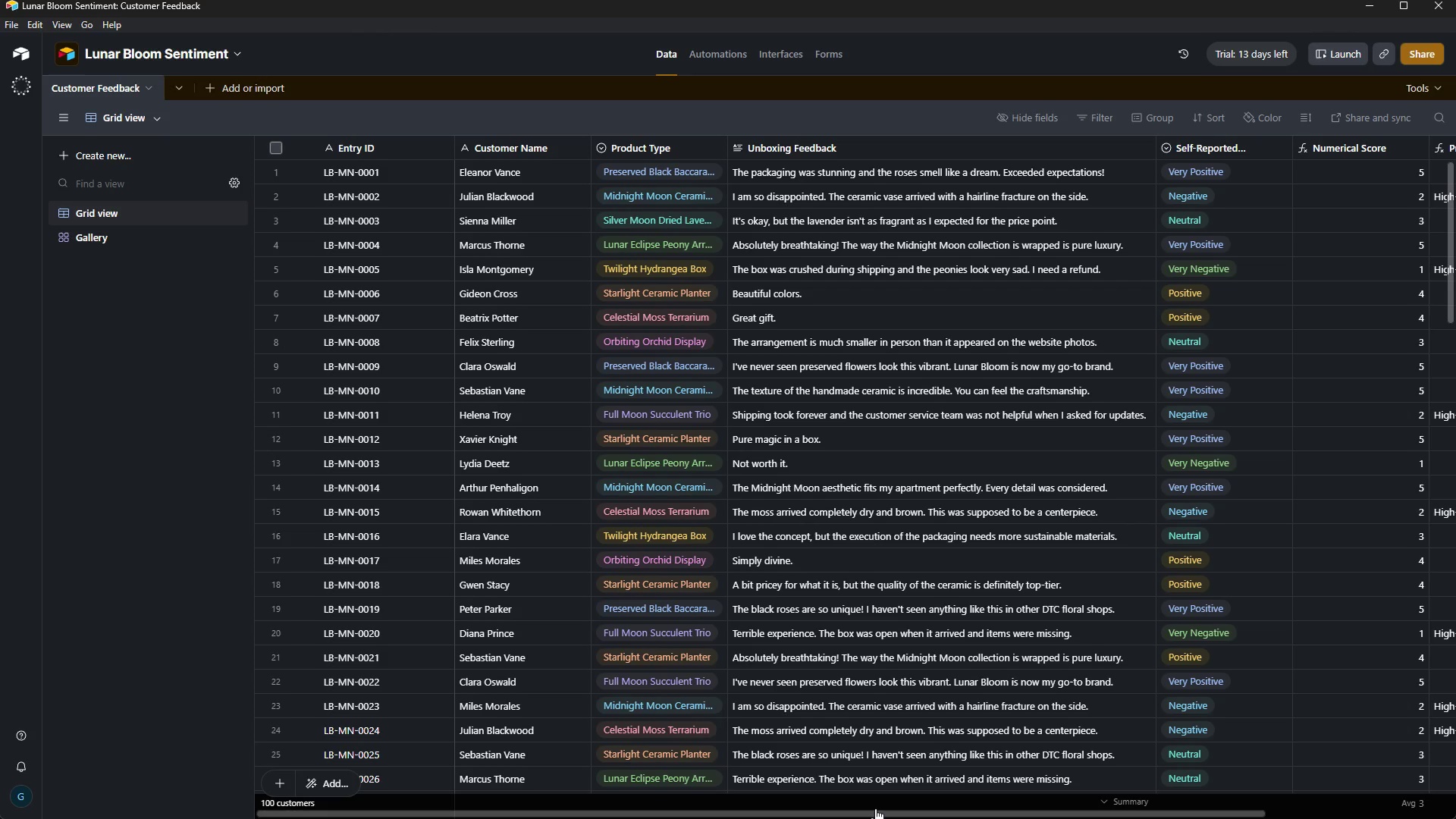 
left_click_drag(start_coordinate=[873, 811], to_coordinate=[671, 795])
 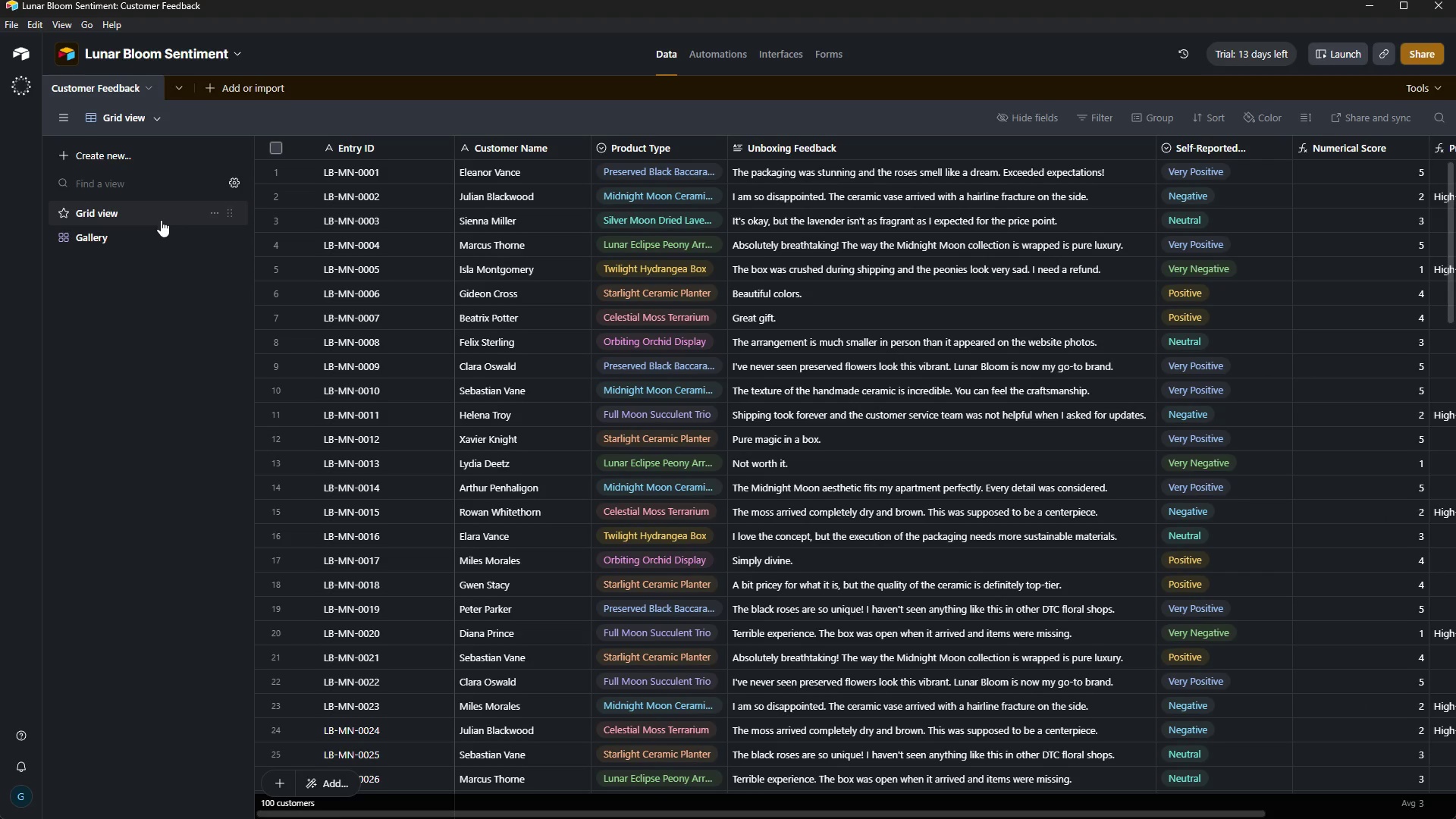 
wait(6.23)
 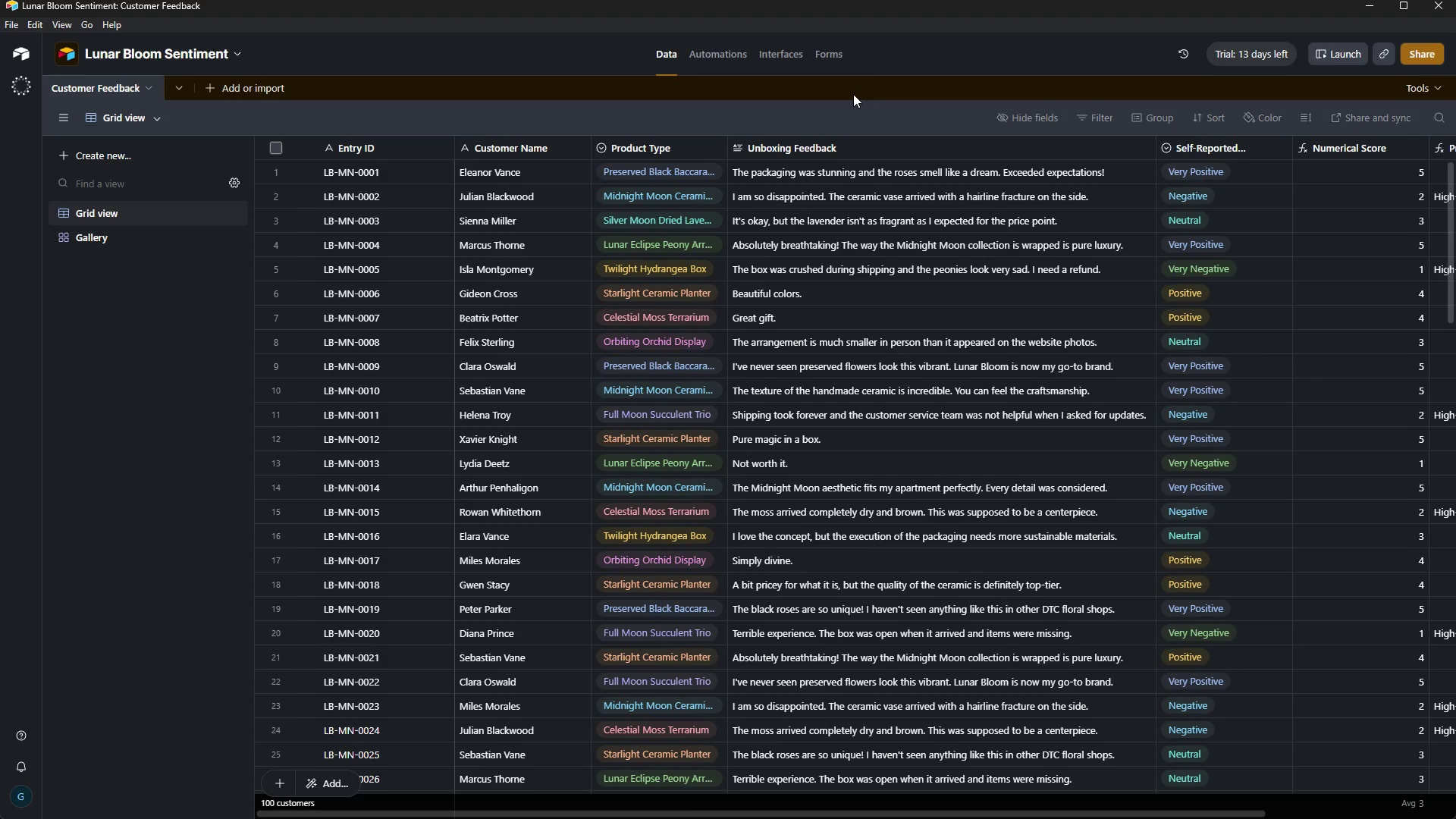 
left_click([133, 114])
 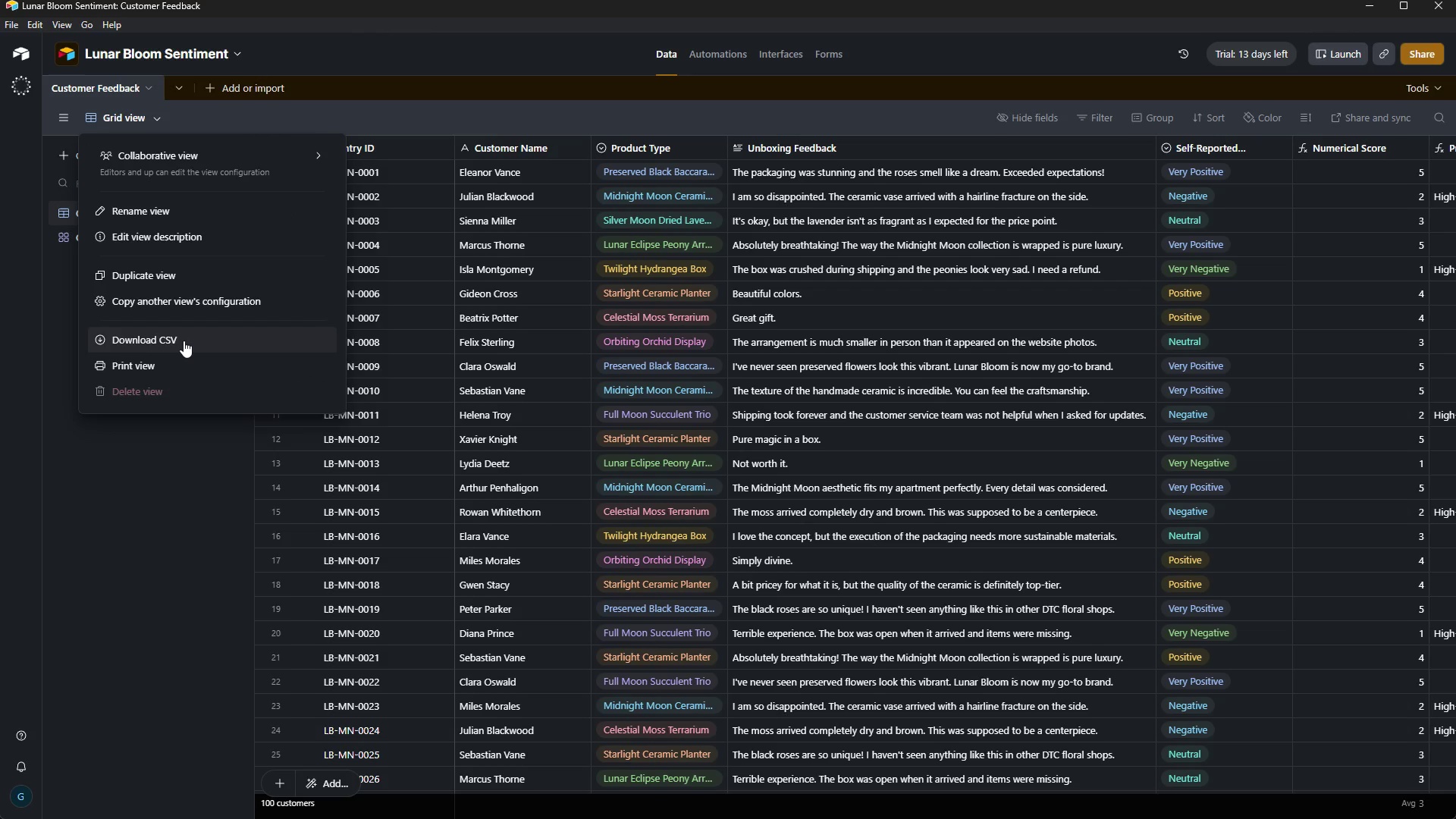 
left_click([184, 340])
 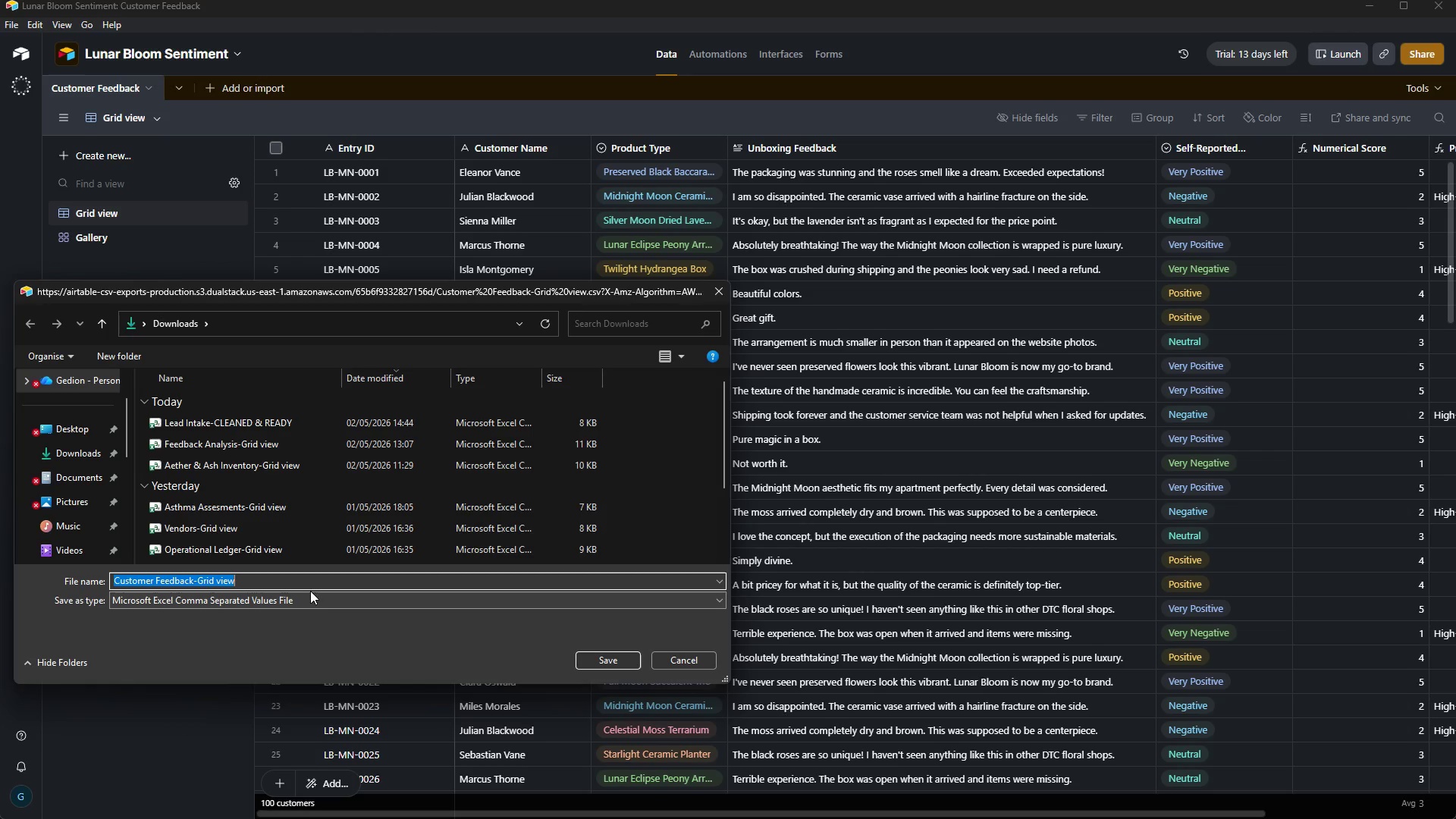 
wait(45.48)
 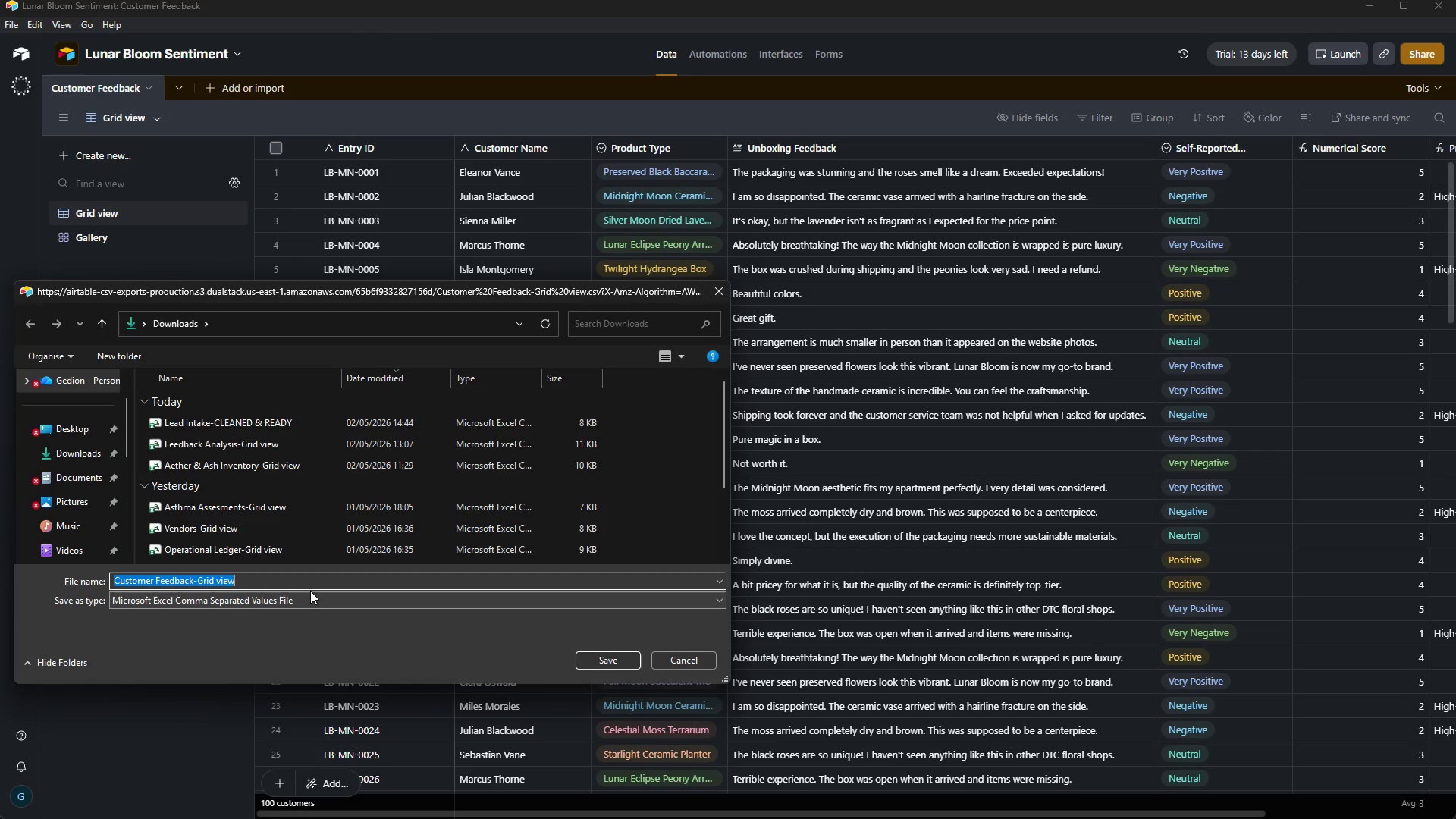 
scroll: coordinate [71, 478], scroll_direction: down, amount: 2.0
 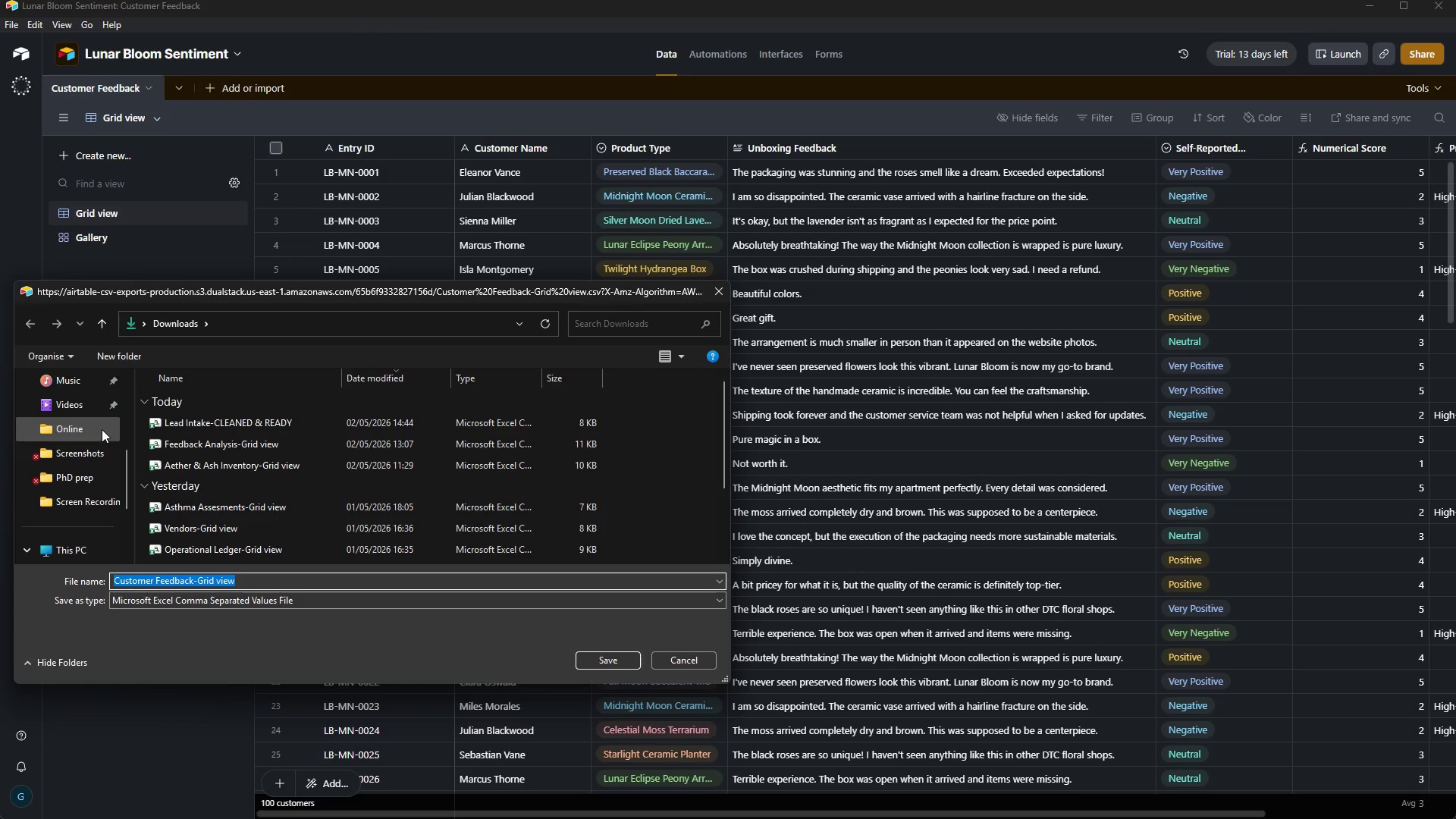 
left_click([101, 428])
 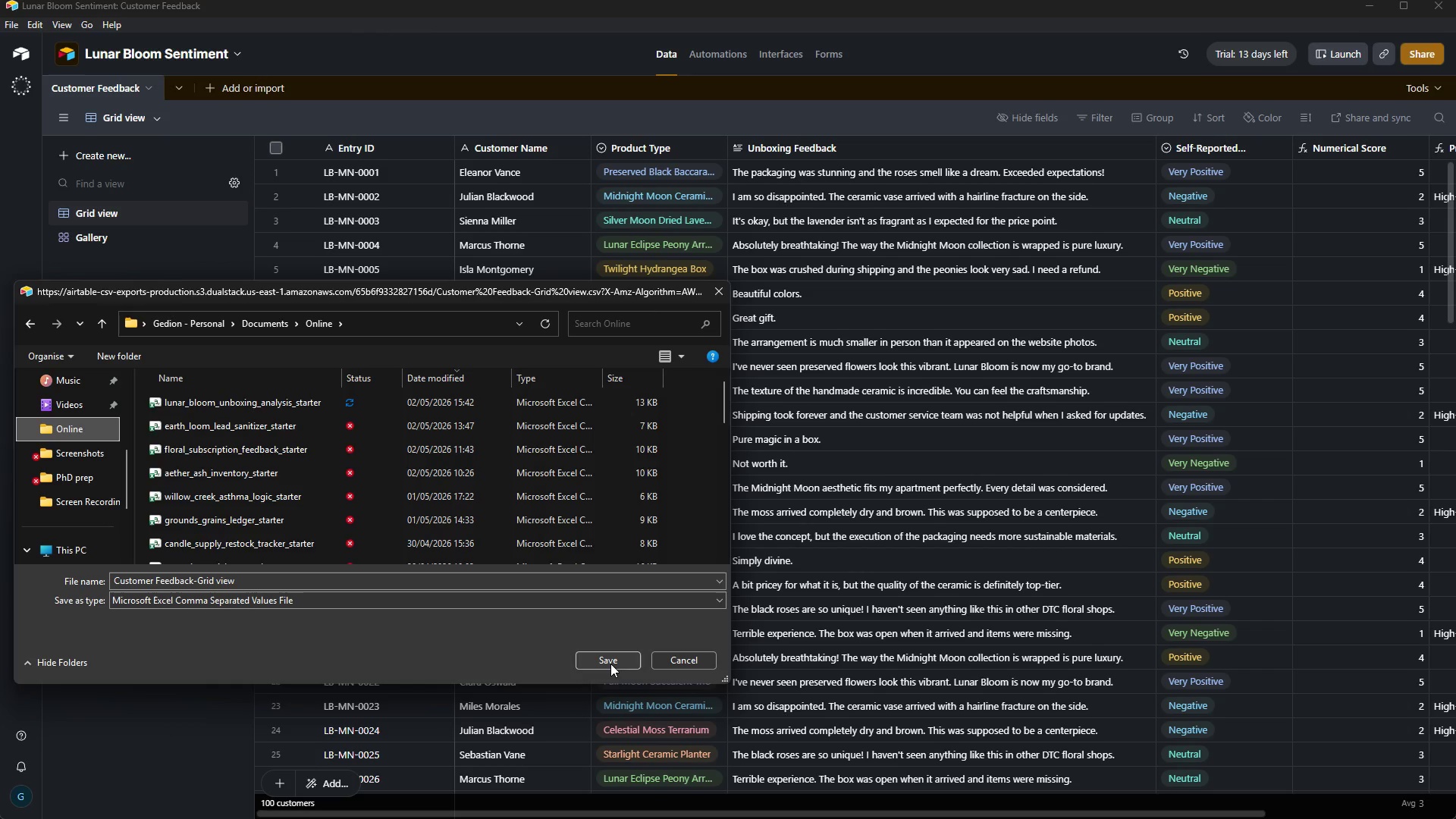 
left_click([610, 664])
 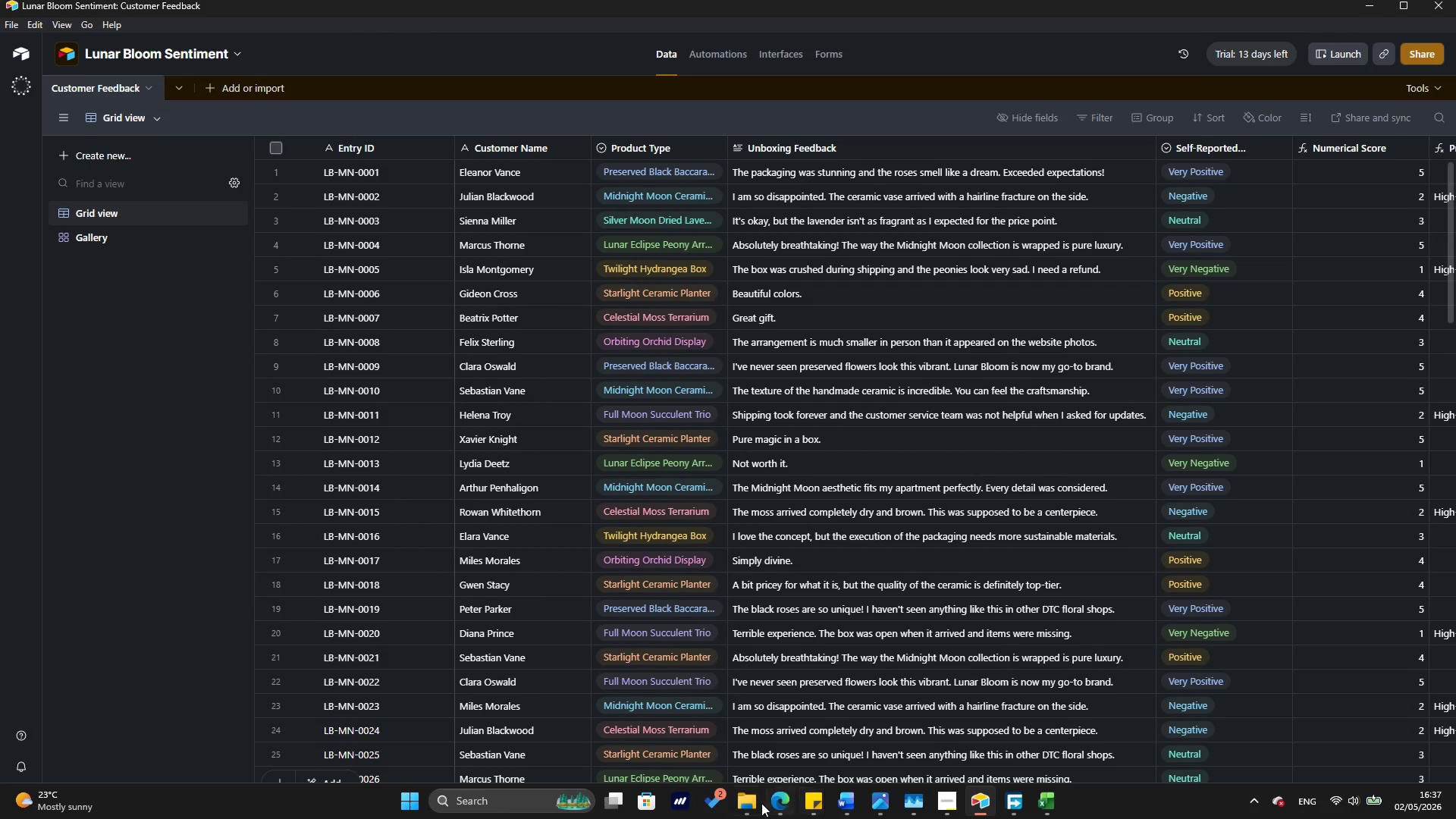 
left_click([741, 808])
 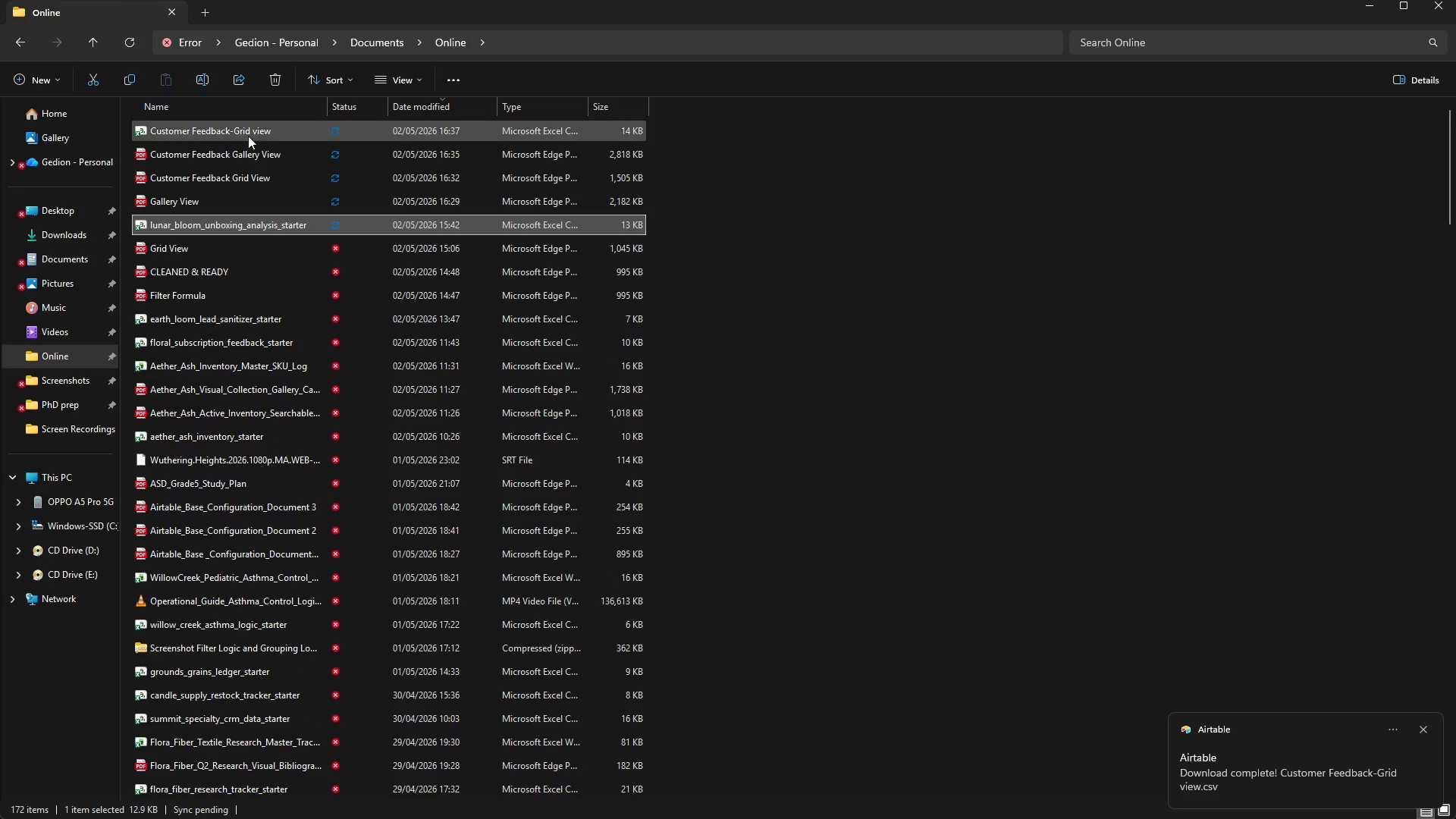 
double_click([248, 136])
 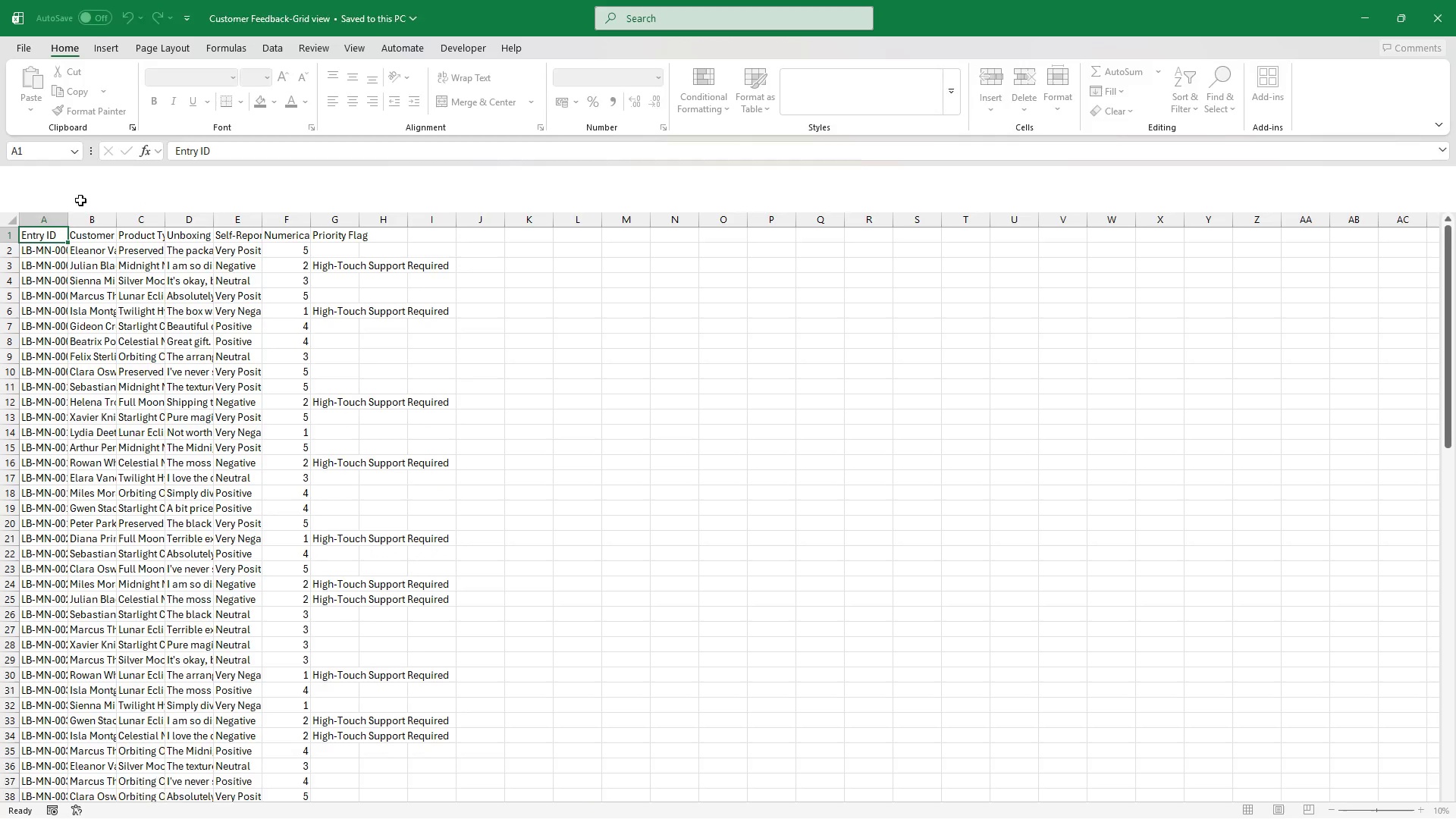 
wait(6.38)
 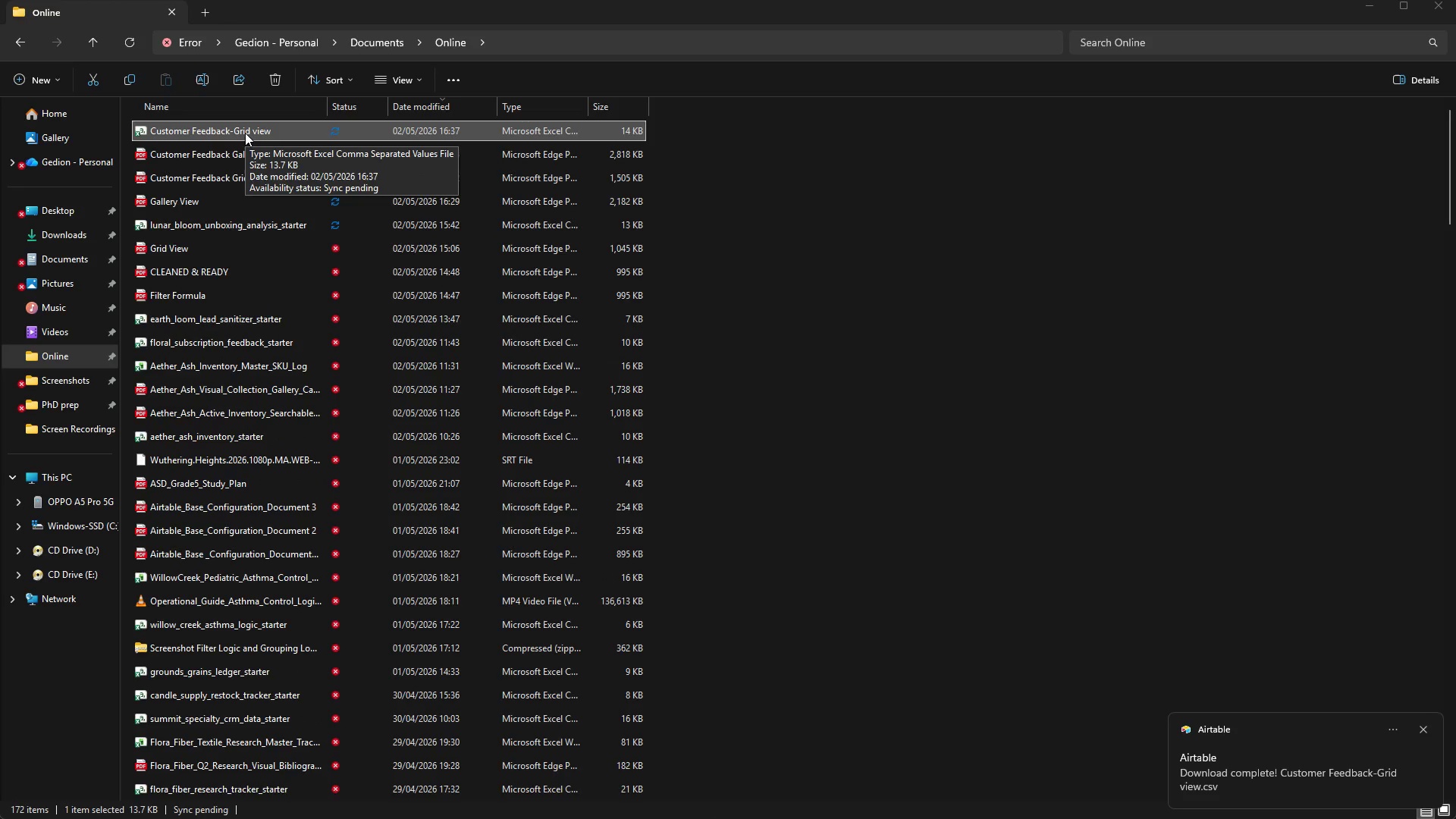 
double_click([70, 220])
 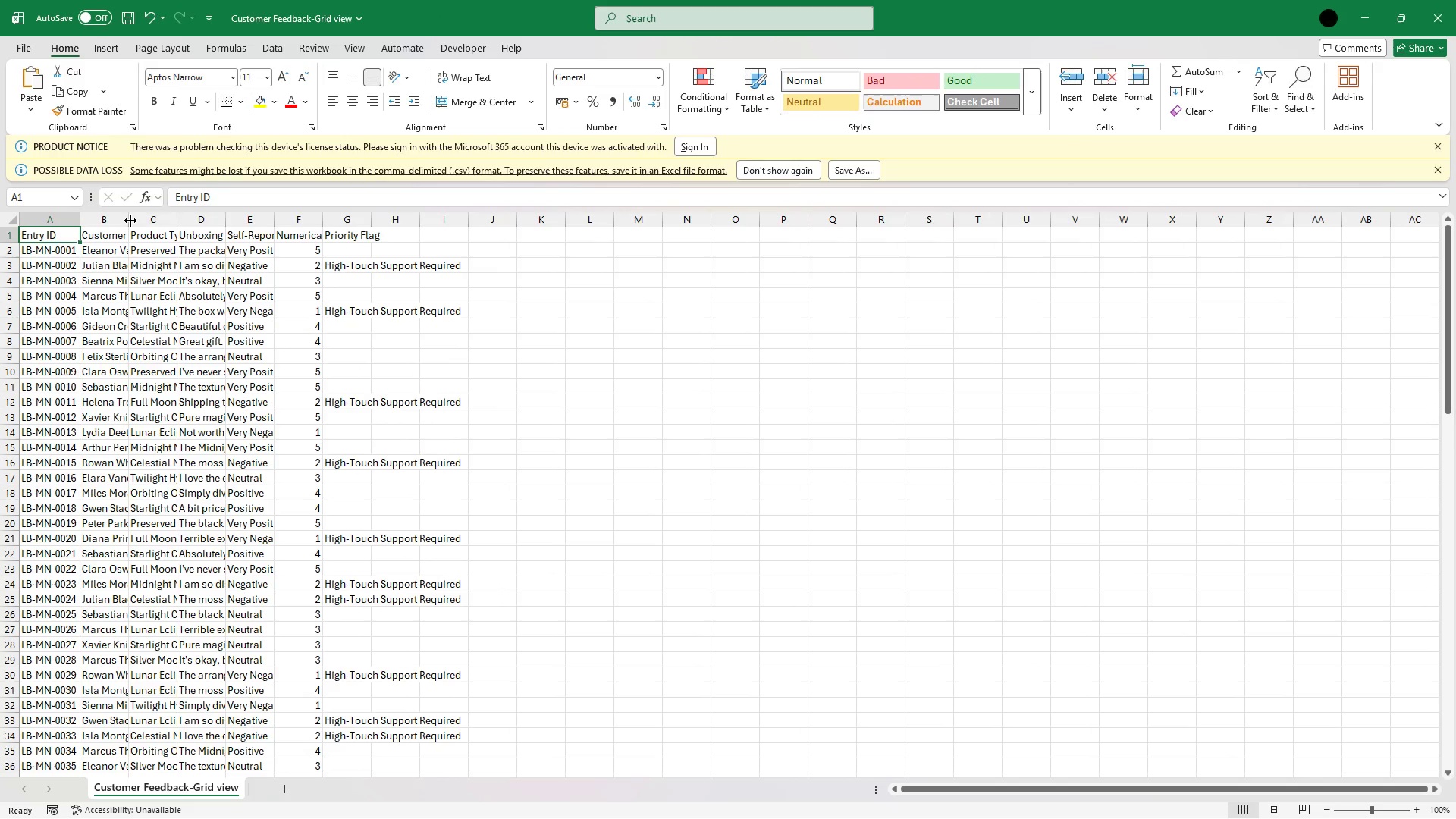 
double_click([130, 221])
 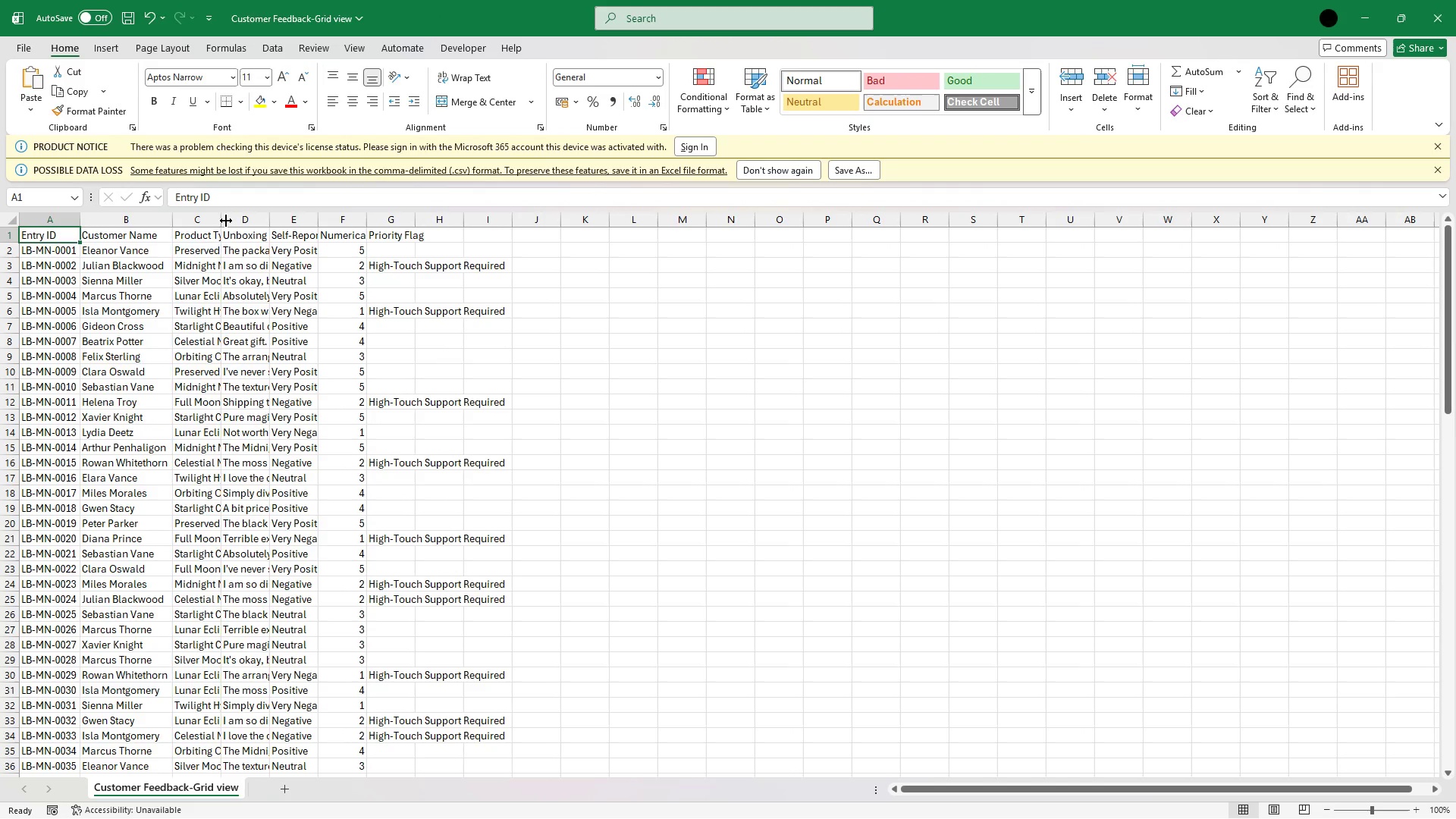 
double_click([226, 221])
 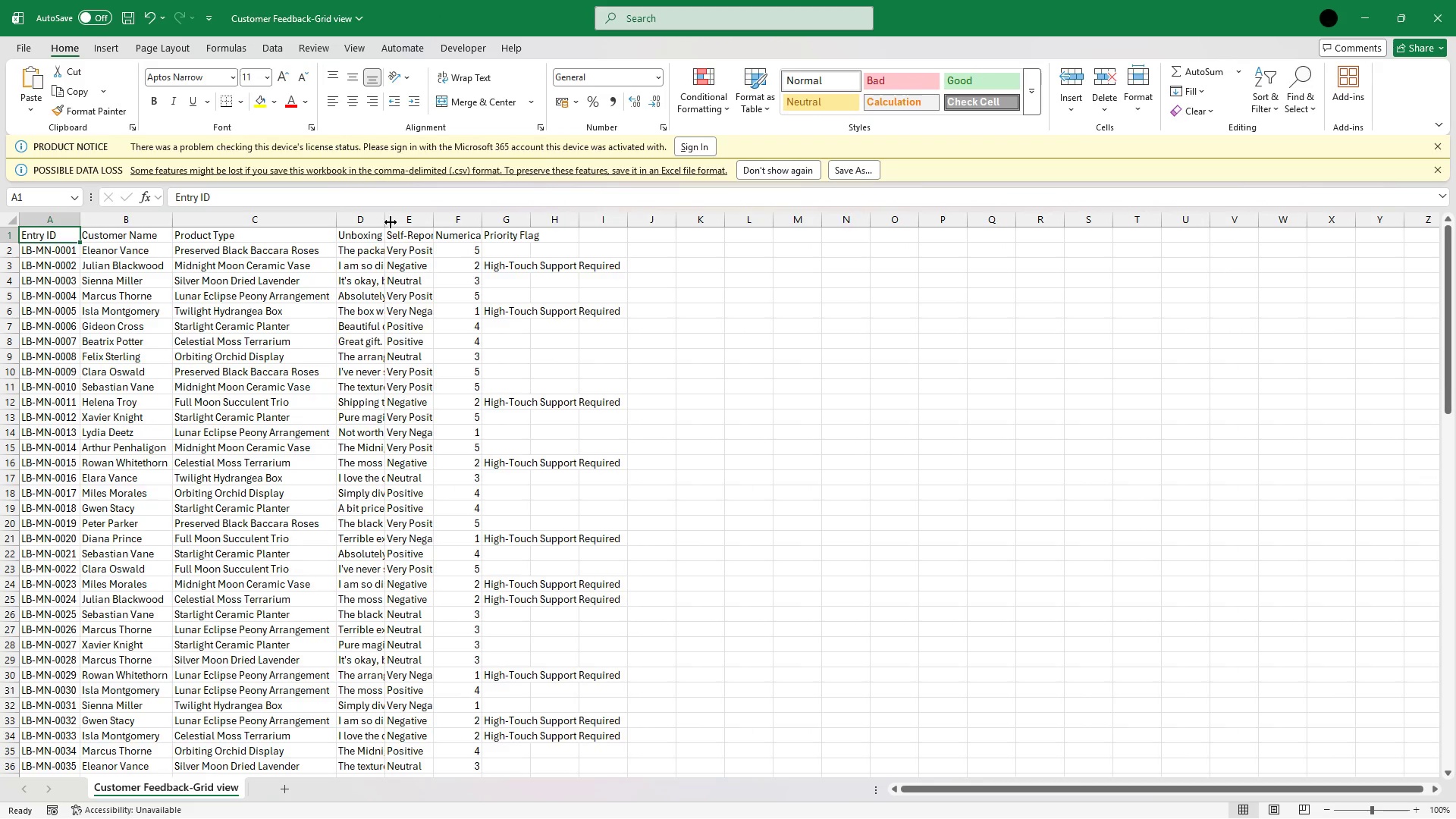 
double_click([391, 221])
 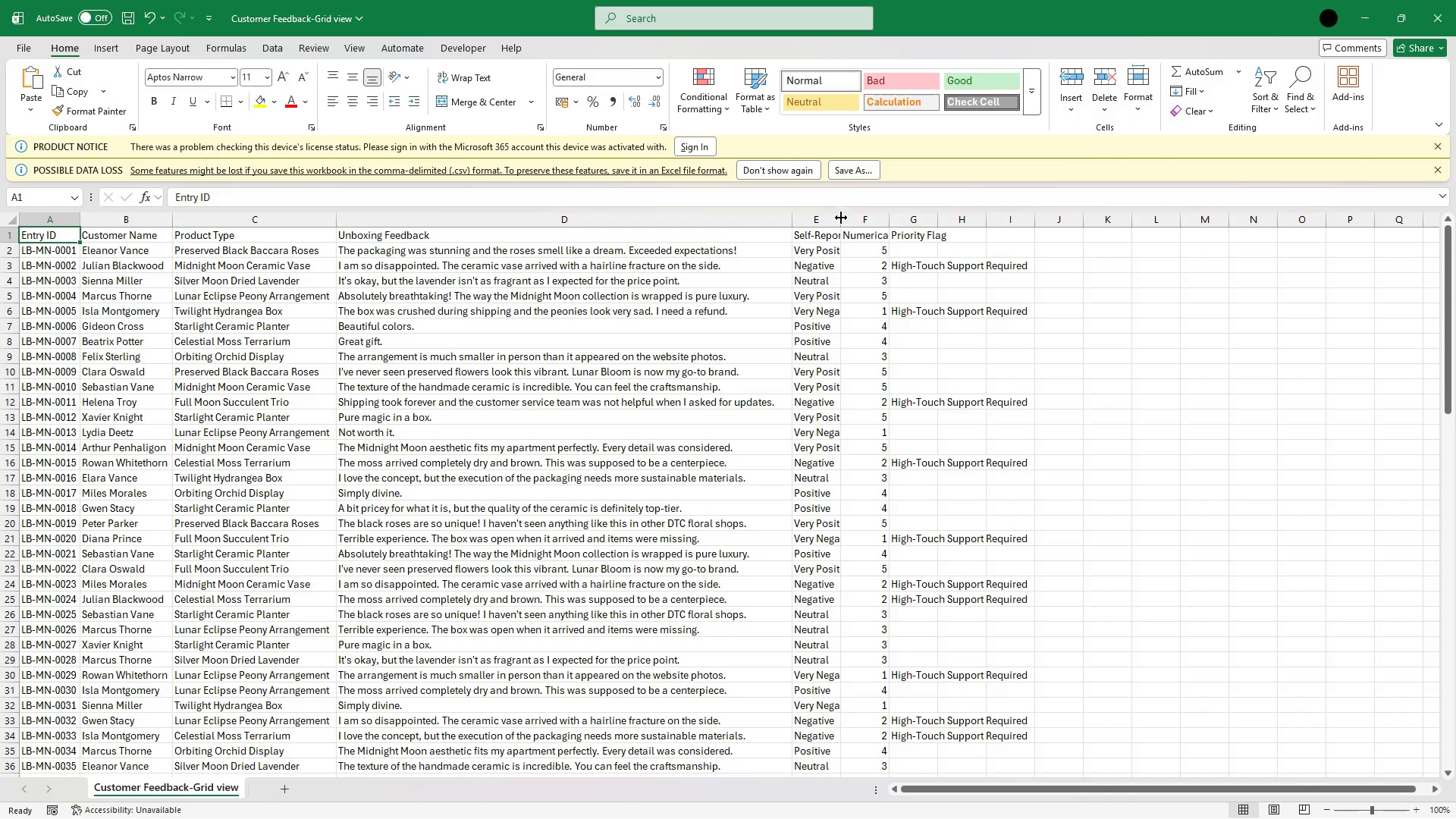 
double_click([842, 218])
 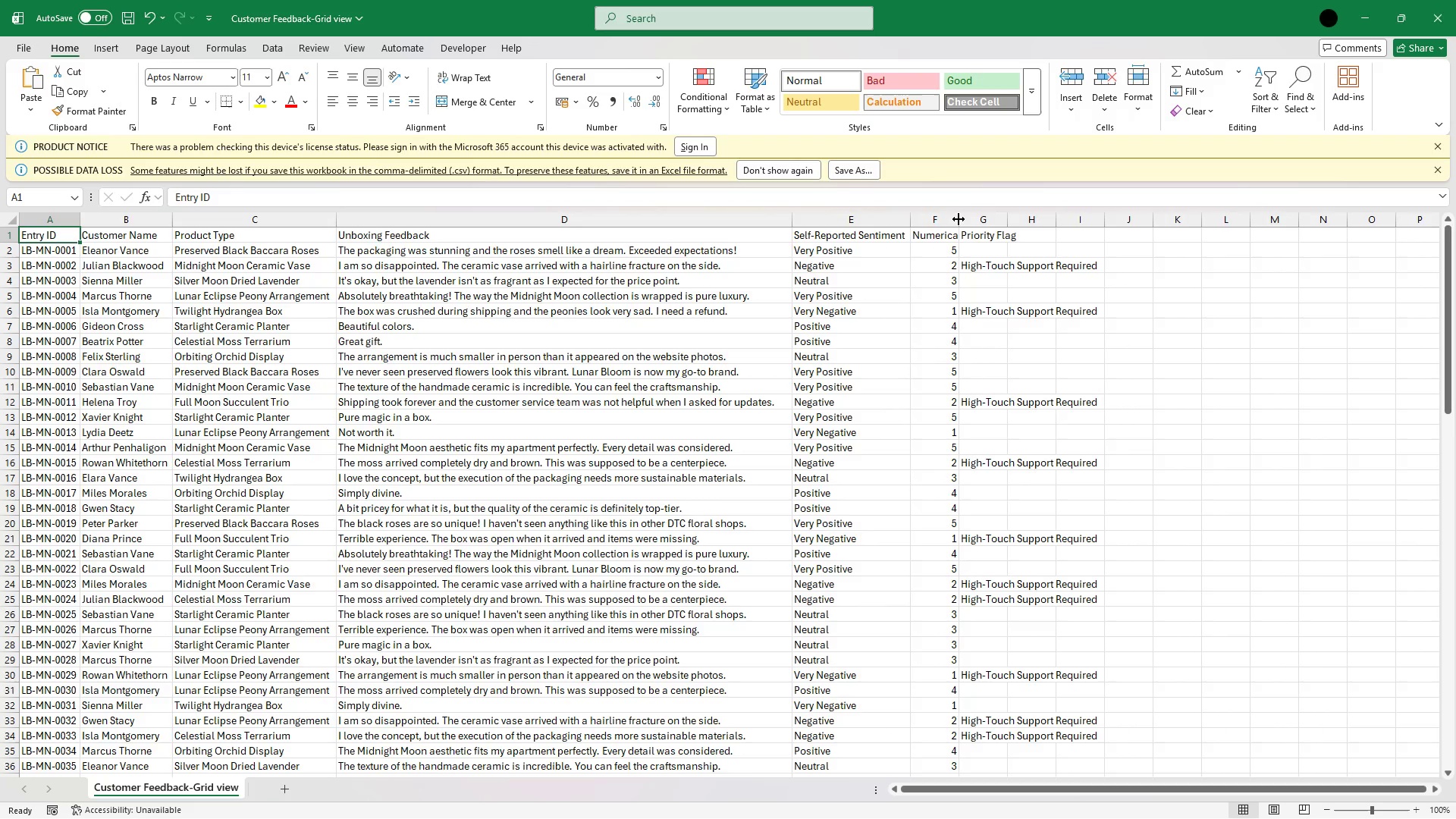 
double_click([959, 219])
 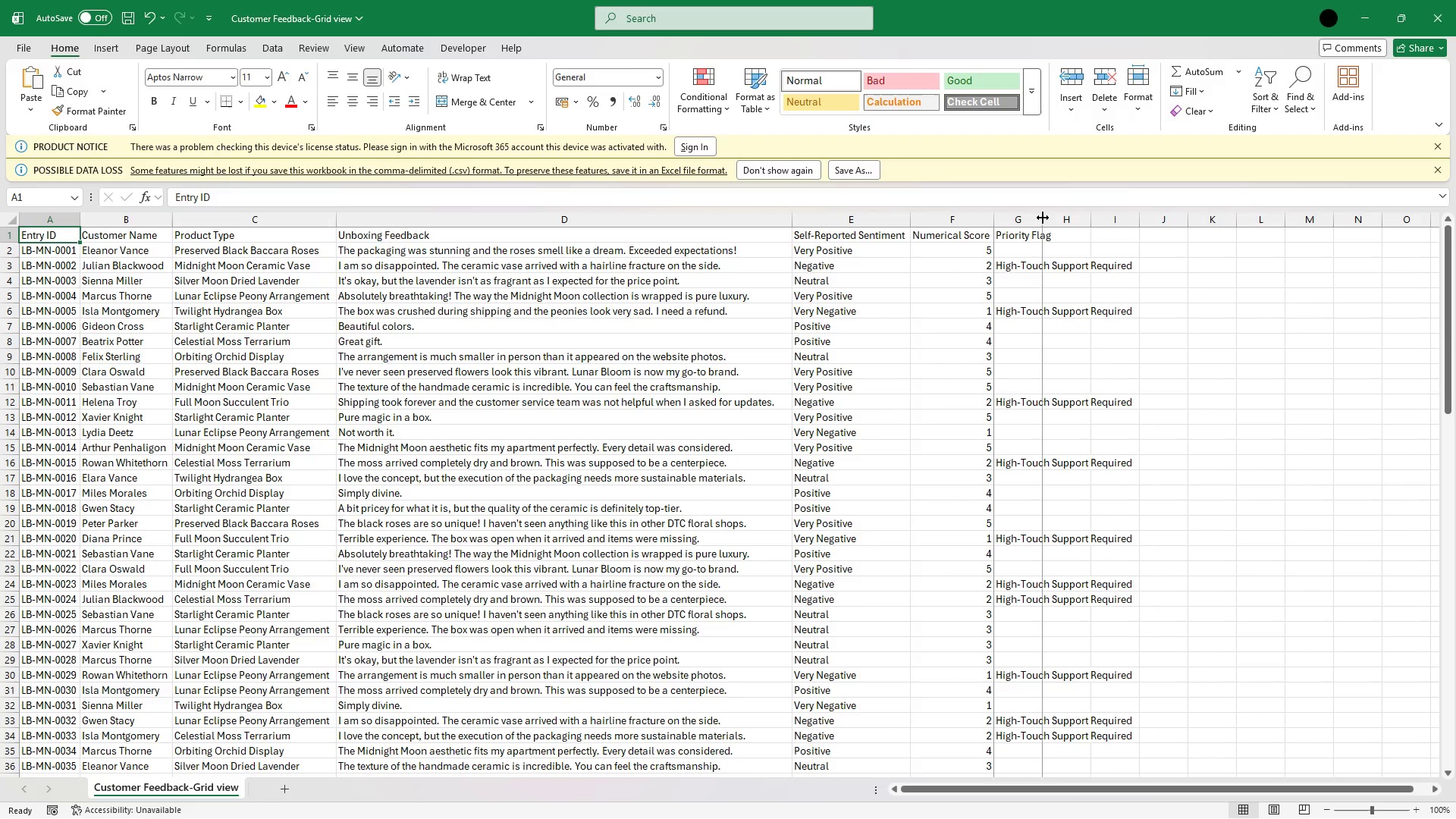 
double_click([1043, 218])
 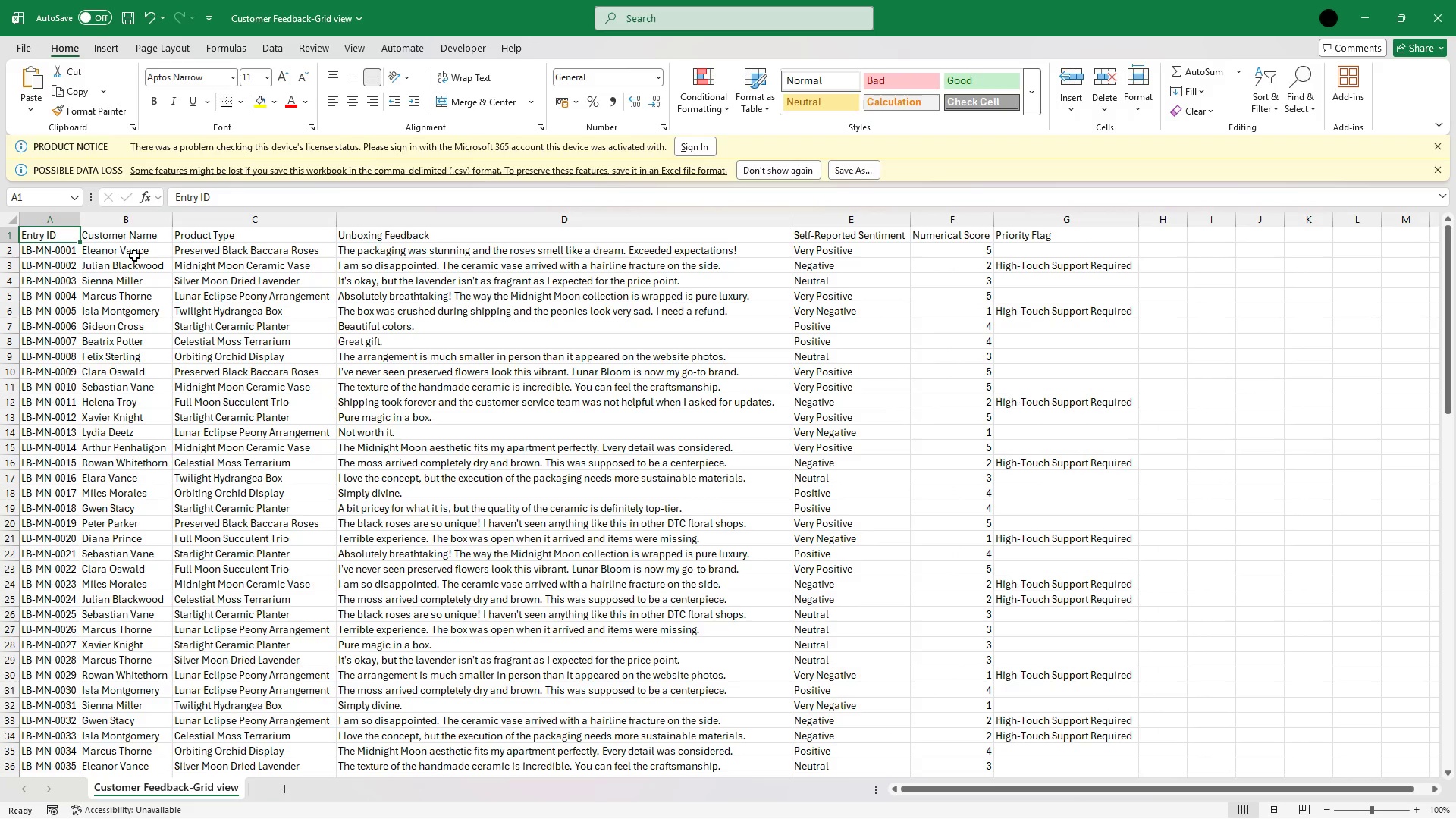 
key(Shift+ArrowRight)
 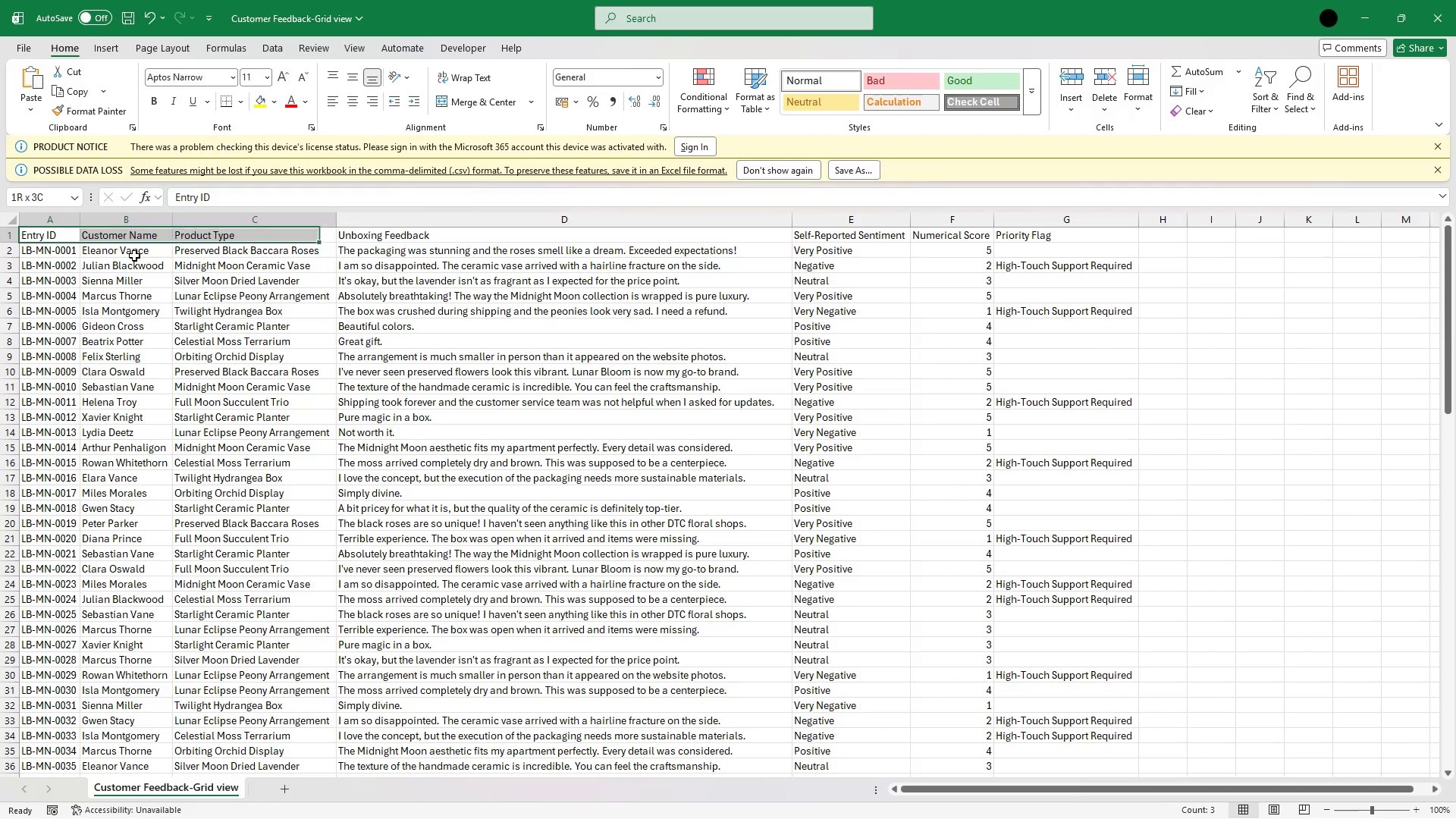 
key(Shift+ArrowRight)
 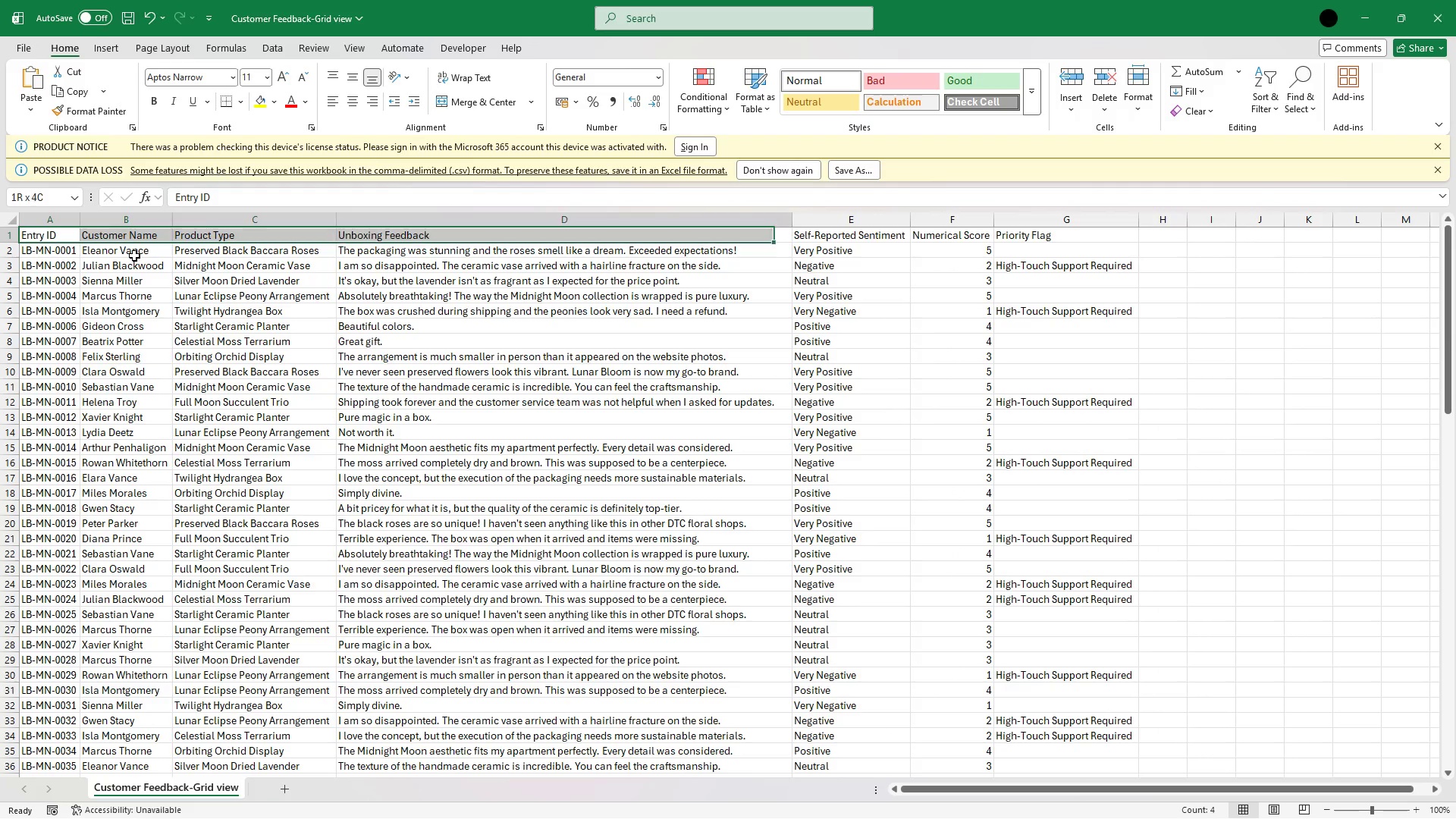 
key(Shift+ArrowRight)
 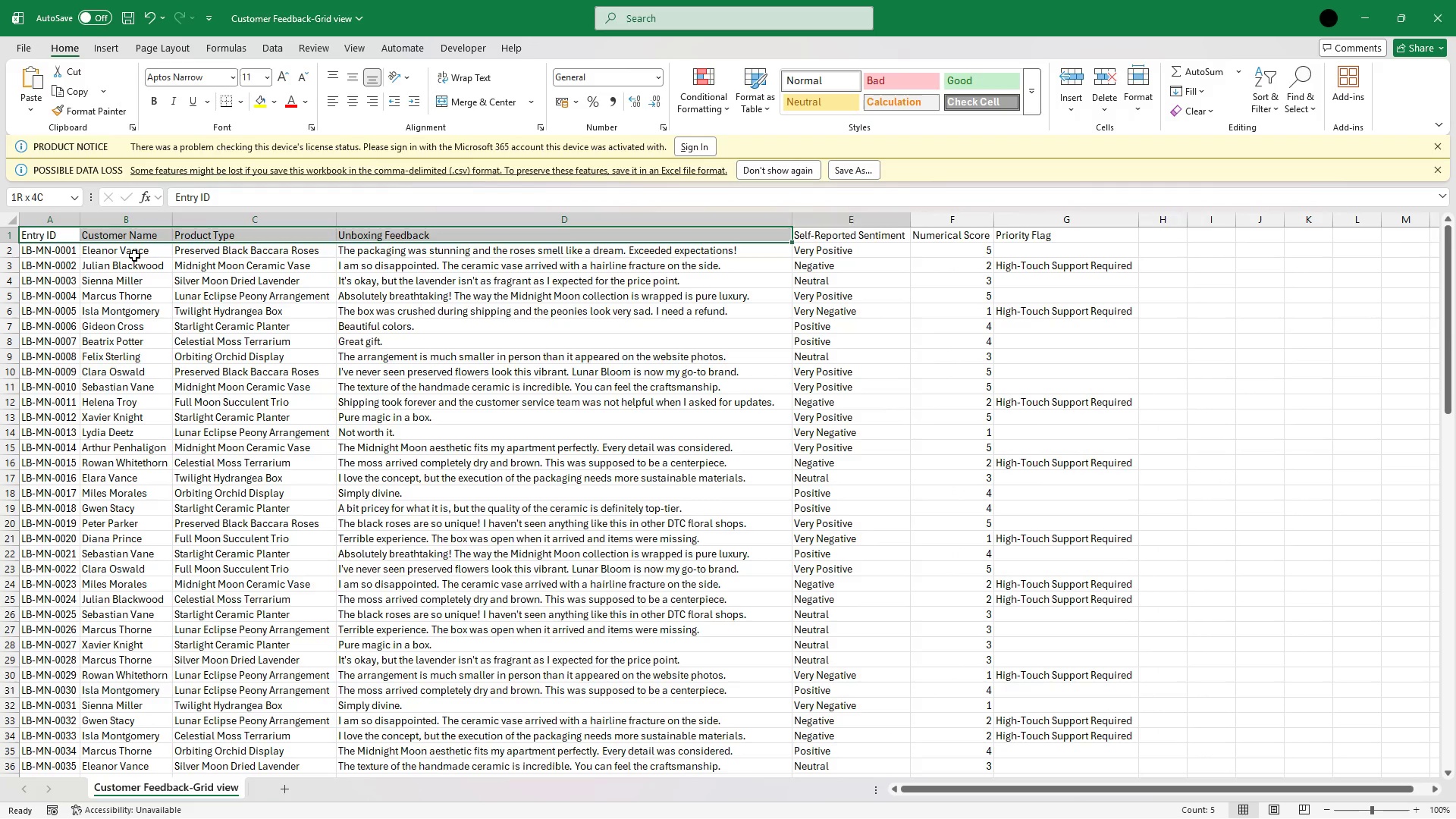 
key(Shift+ArrowRight)
 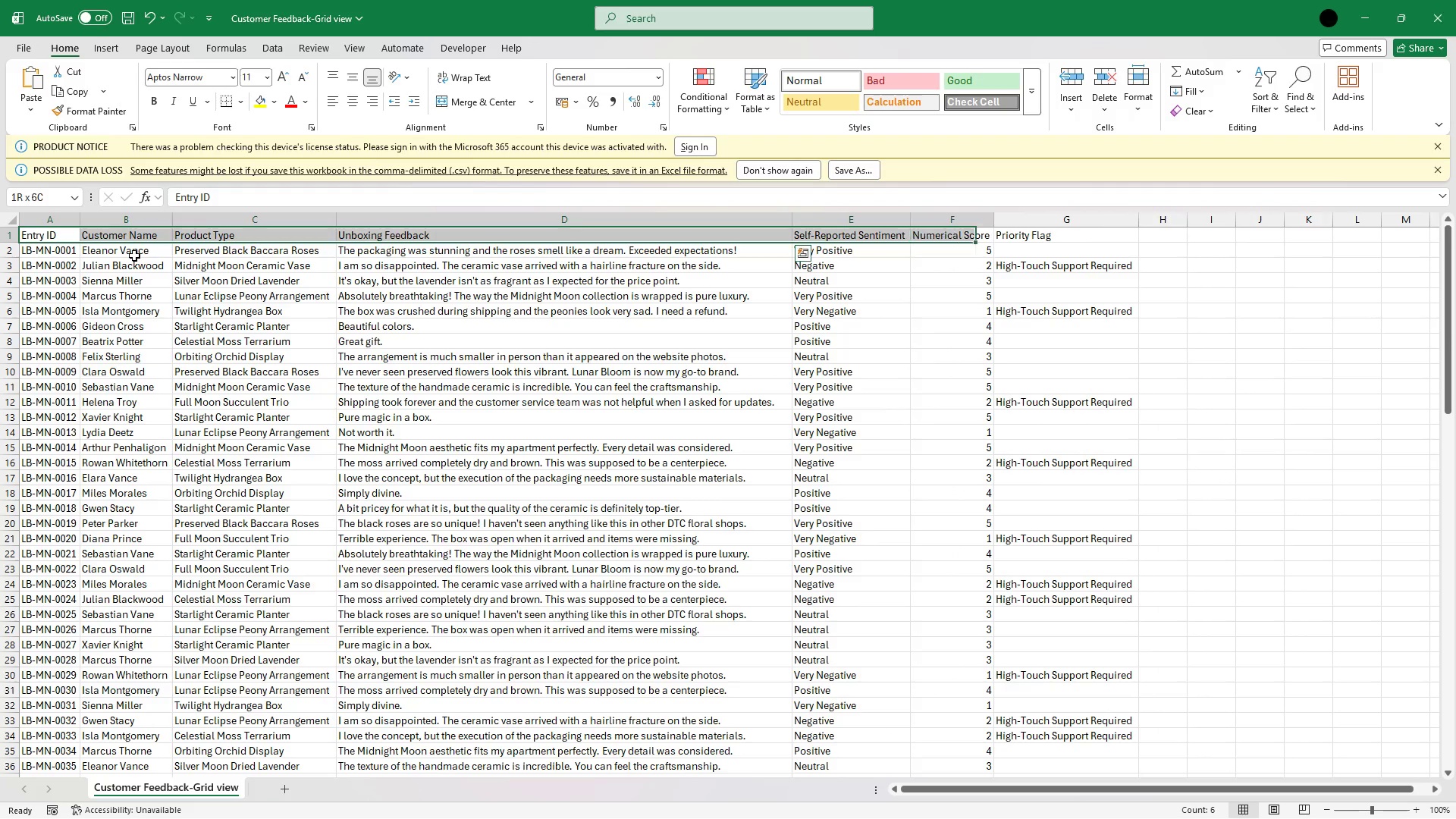 
key(Shift+ArrowRight)
 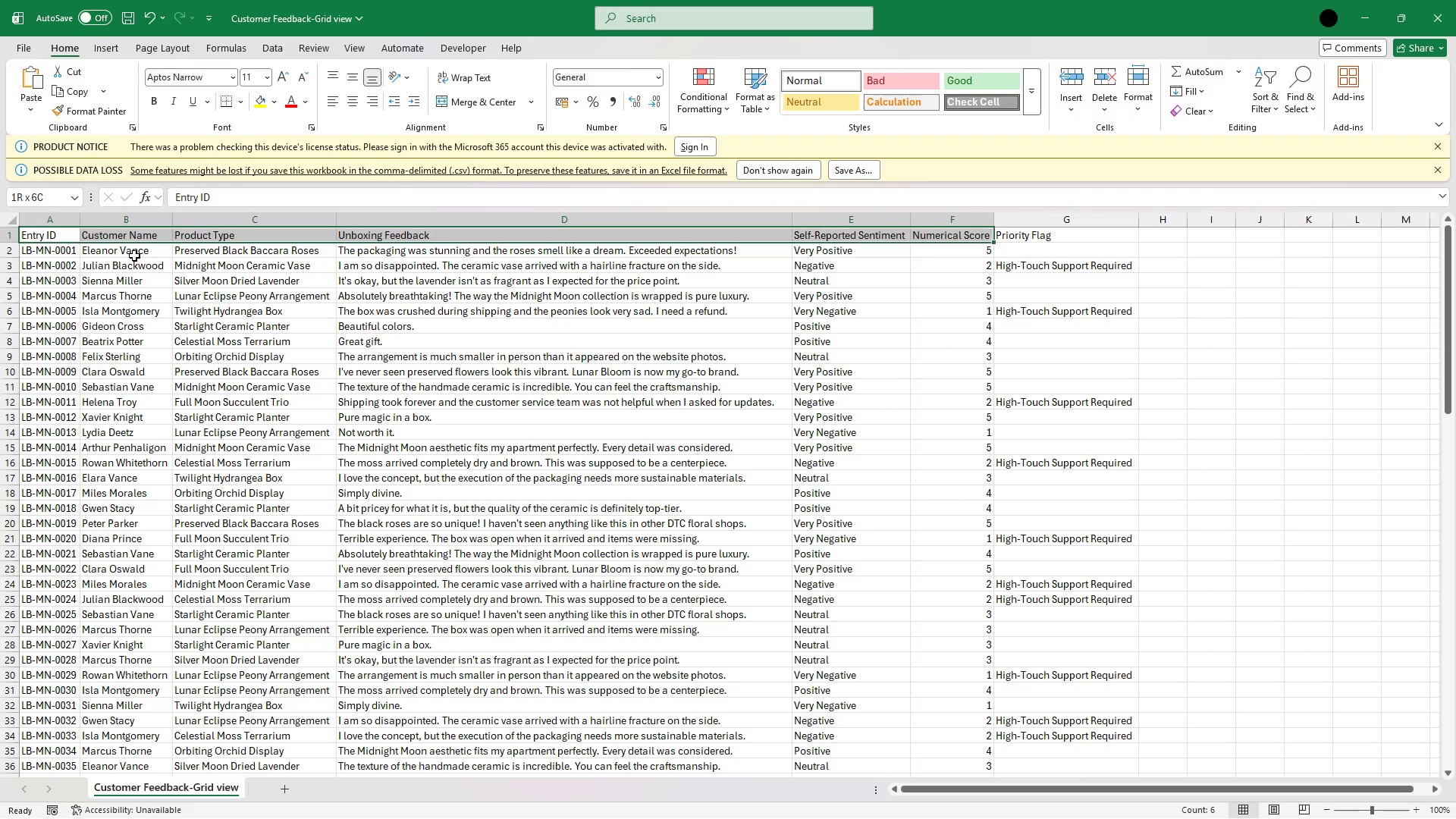 
key(Shift+ArrowRight)
 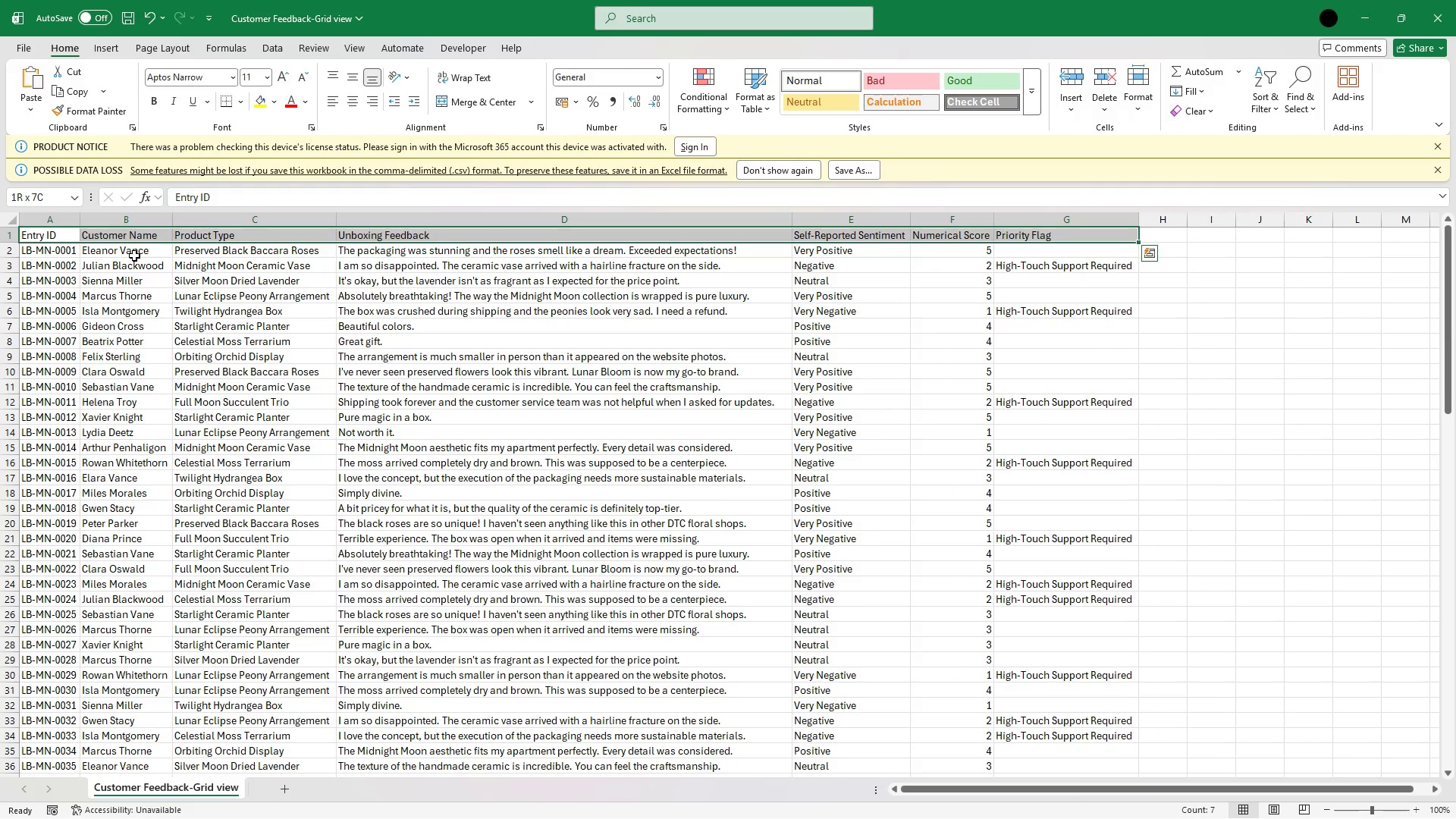 
key(Control+B)
 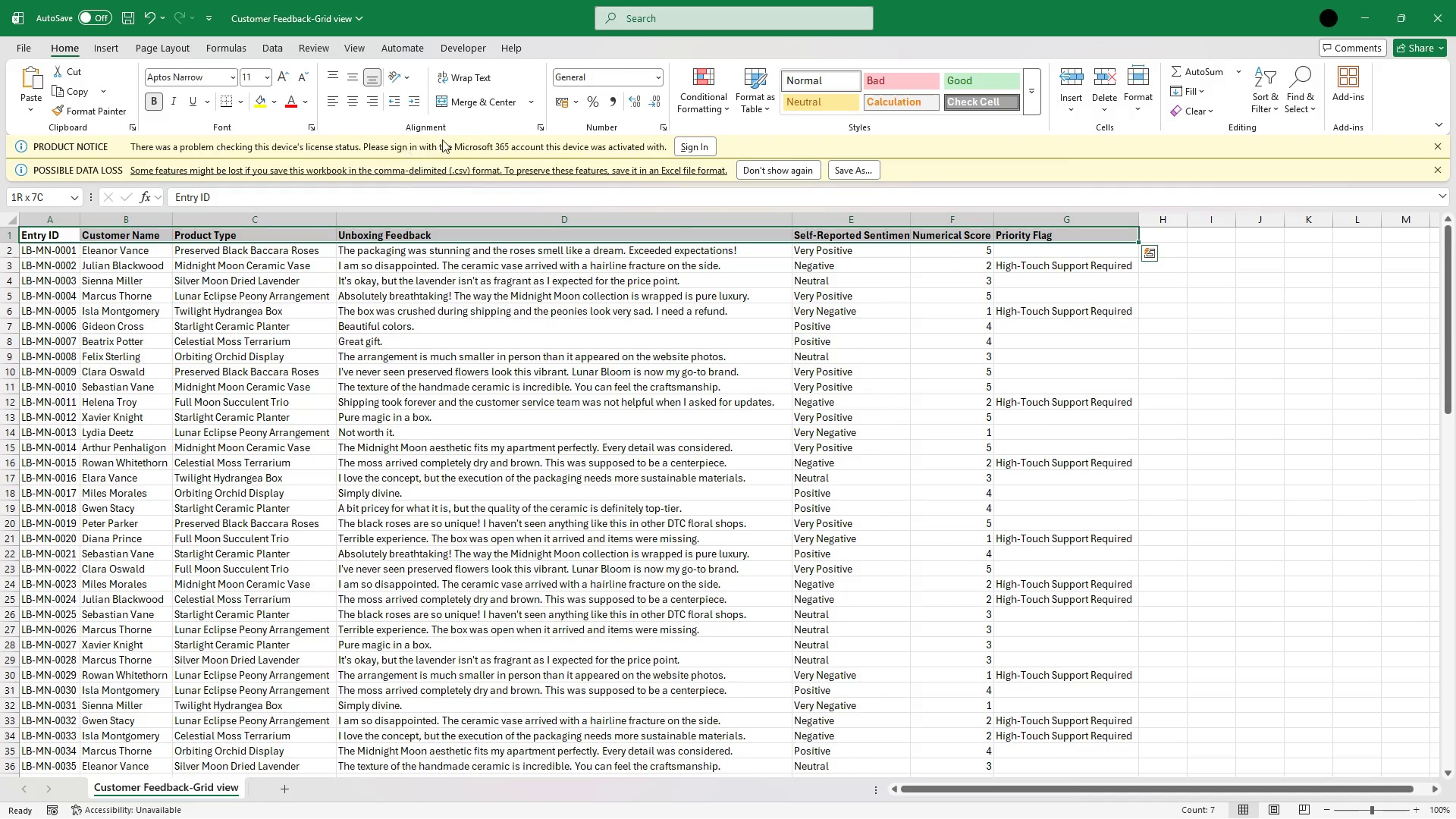 
left_click([849, 249])
 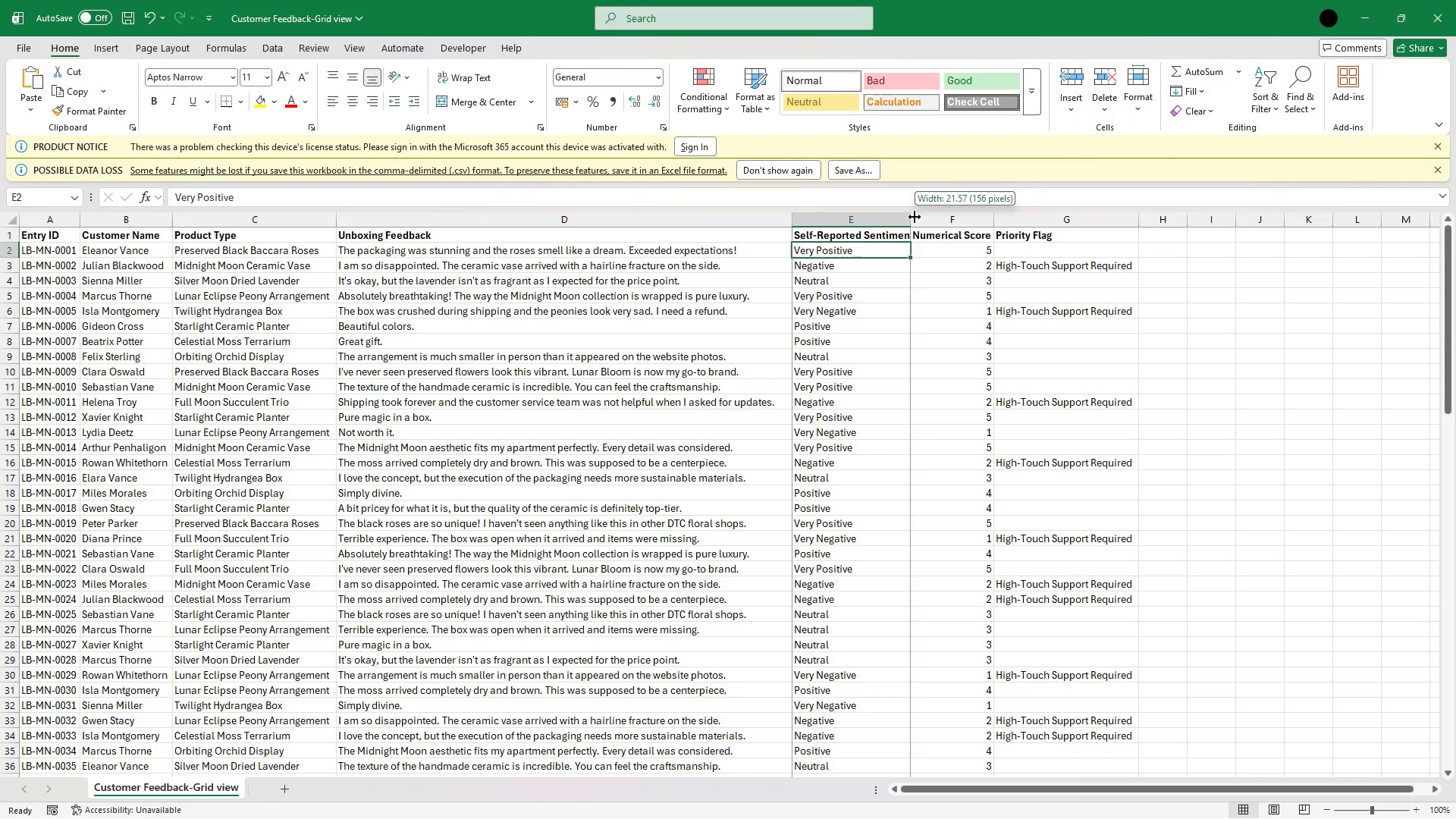 
double_click([915, 217])
 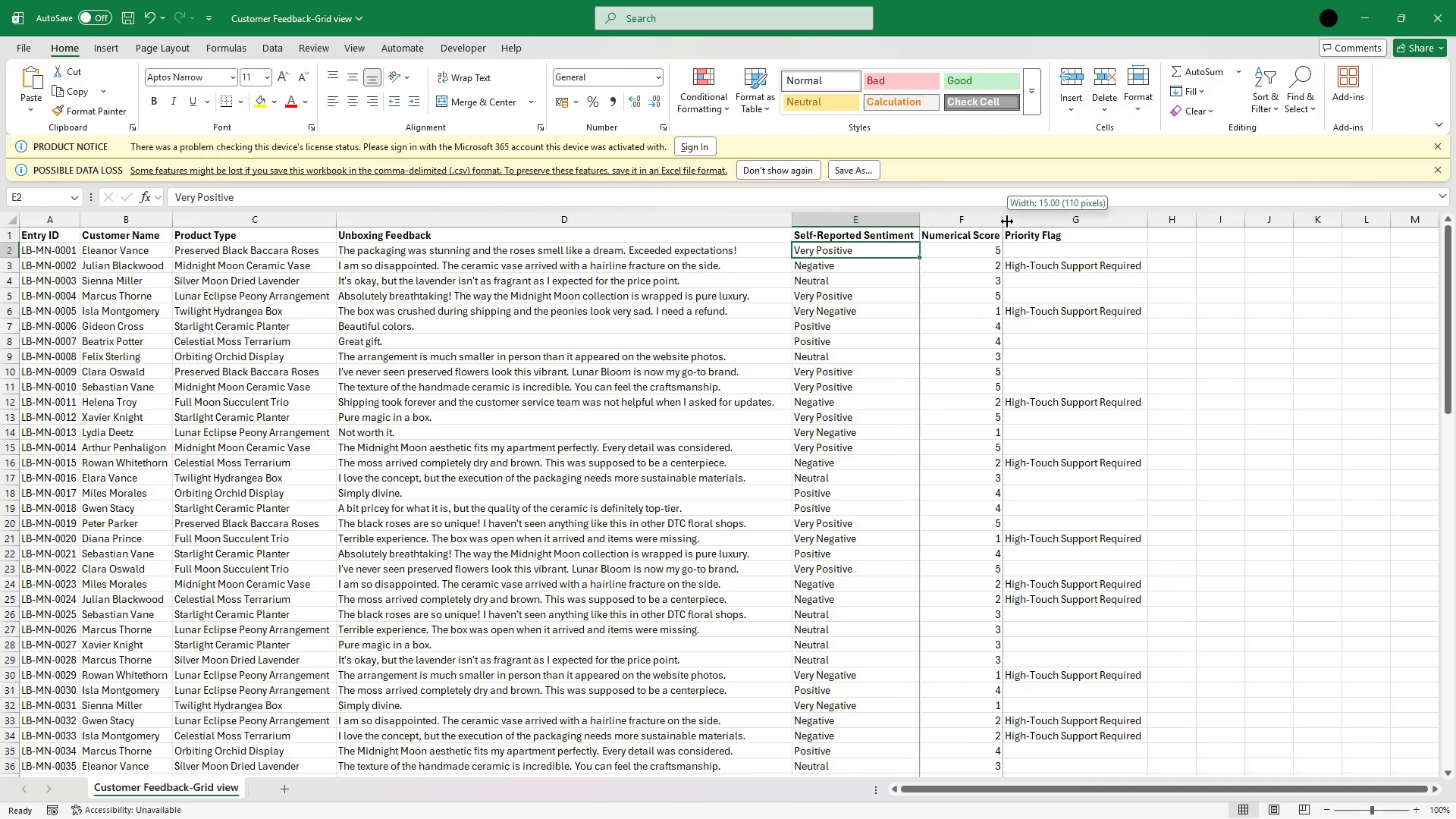 
double_click([1007, 221])
 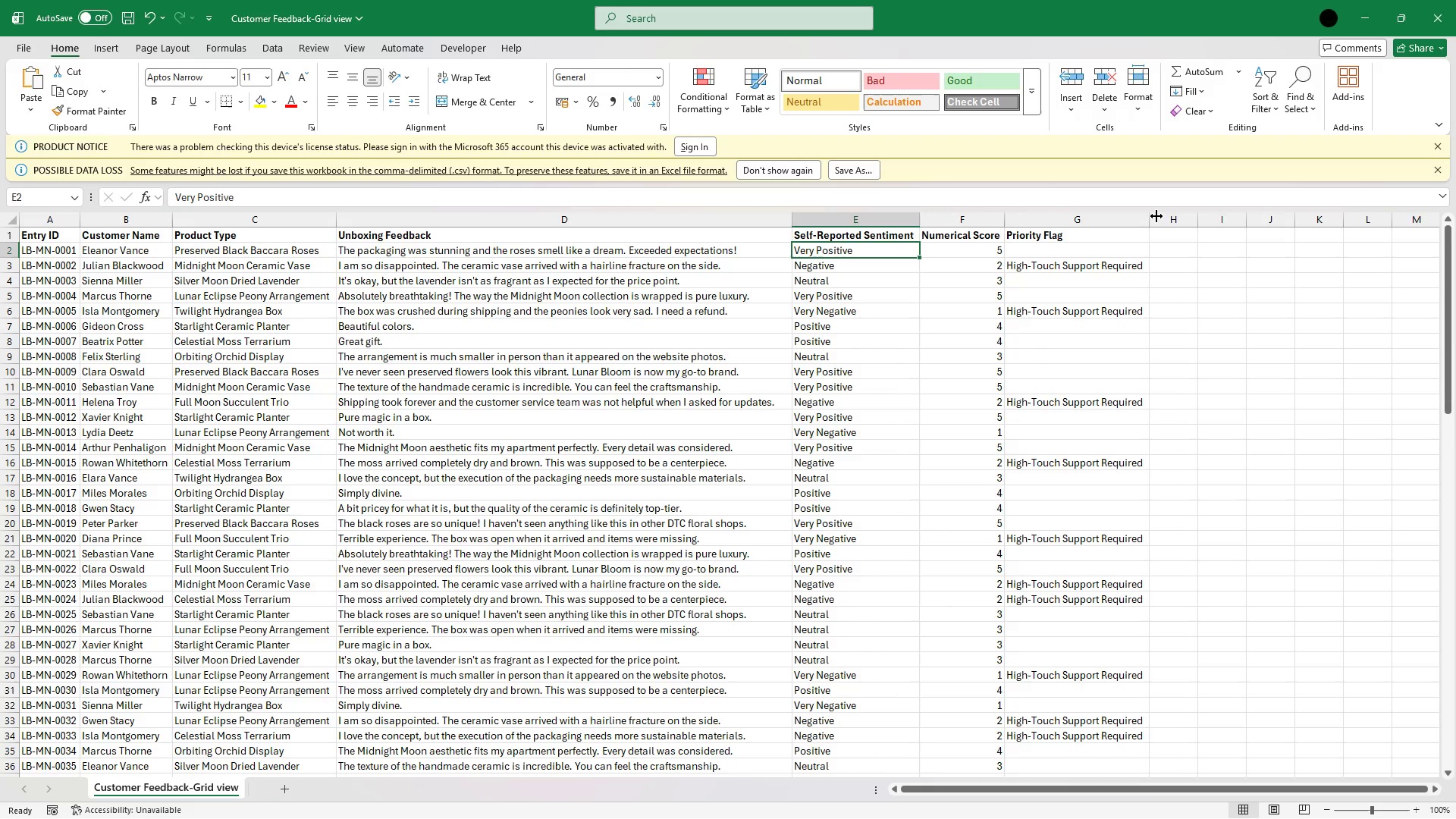 
double_click([1156, 216])
 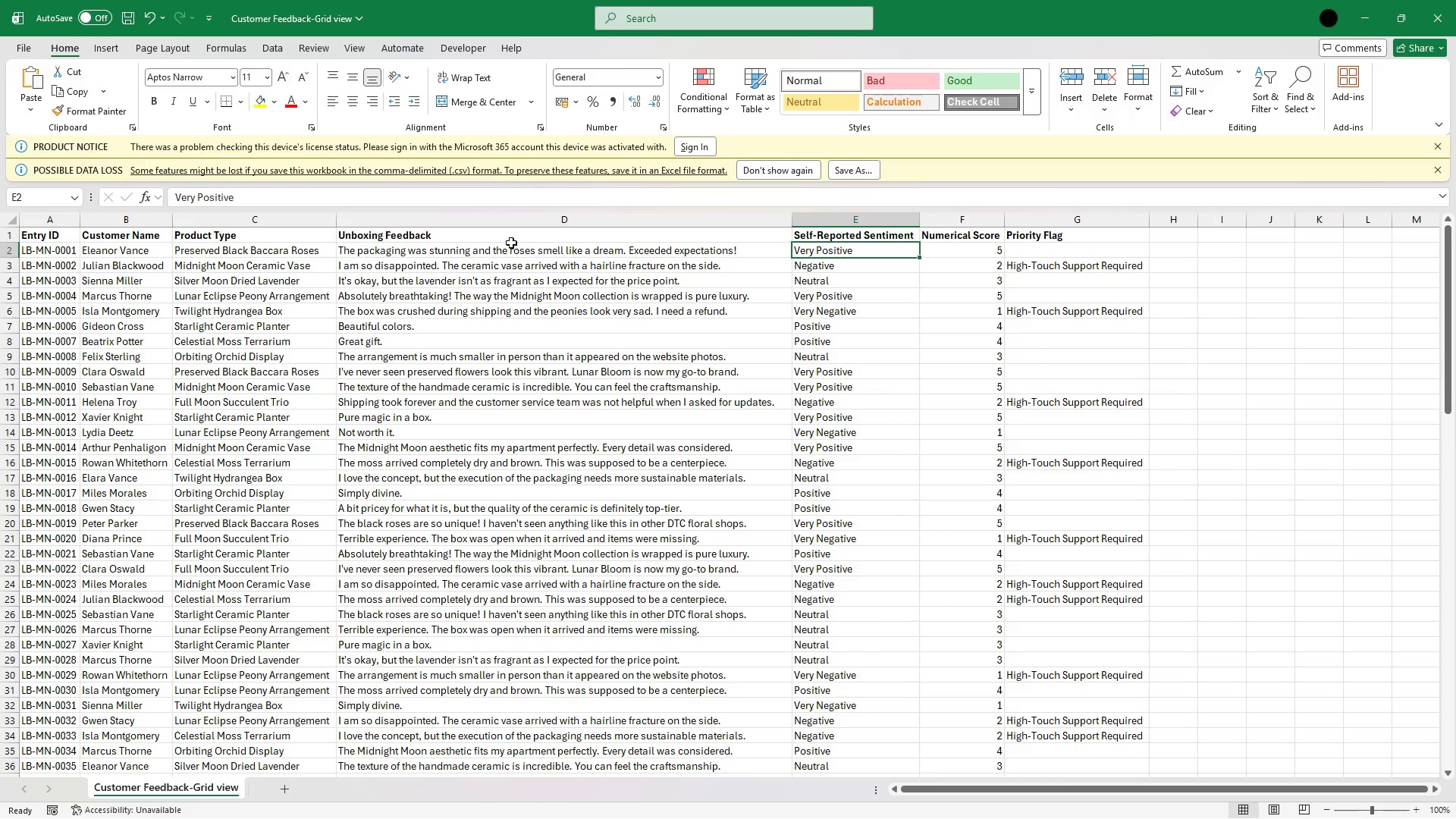 
left_click([513, 234])
 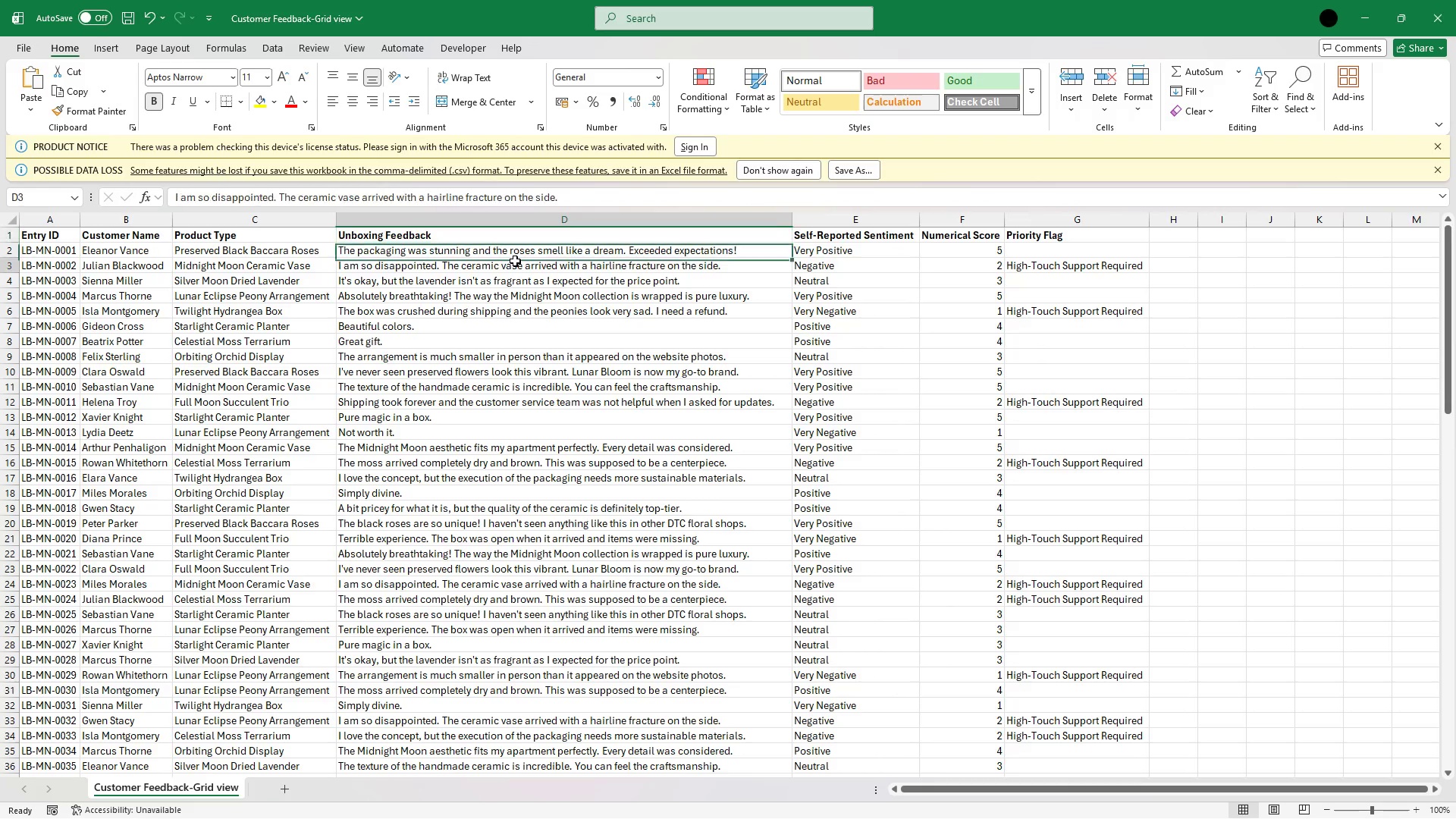 
left_click([515, 261])
 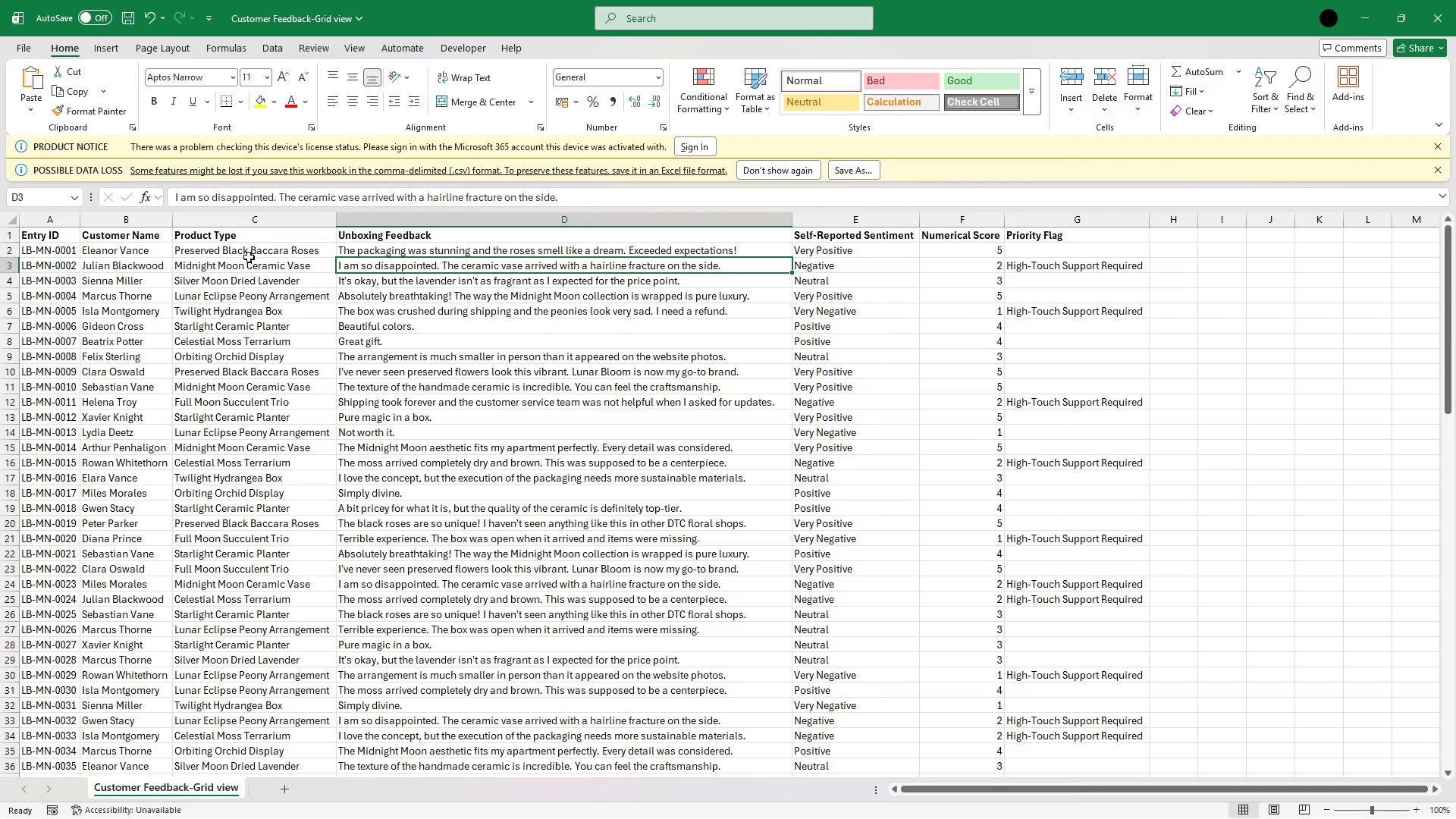 
left_click([249, 240])
 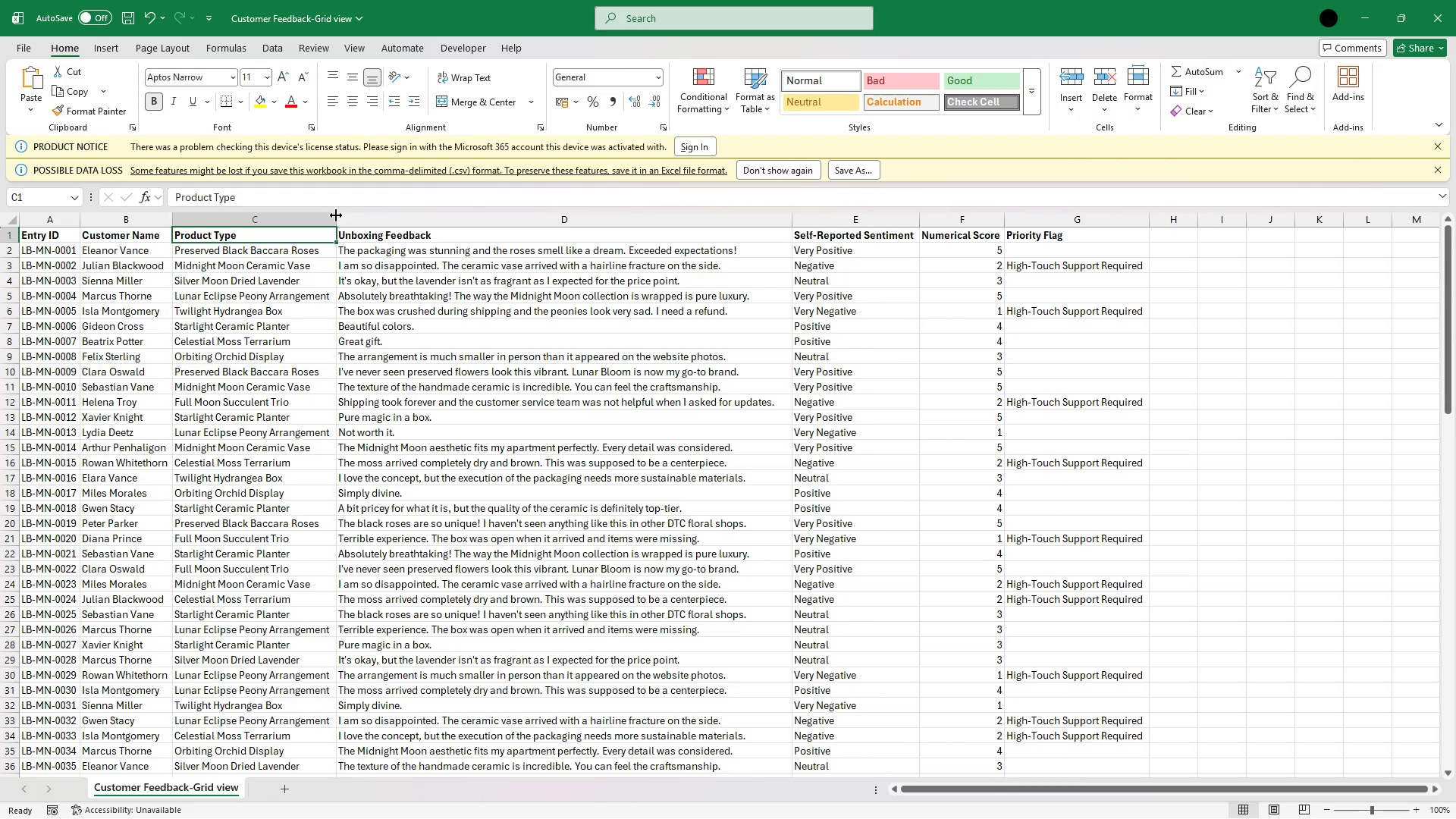 
left_click([336, 215])
 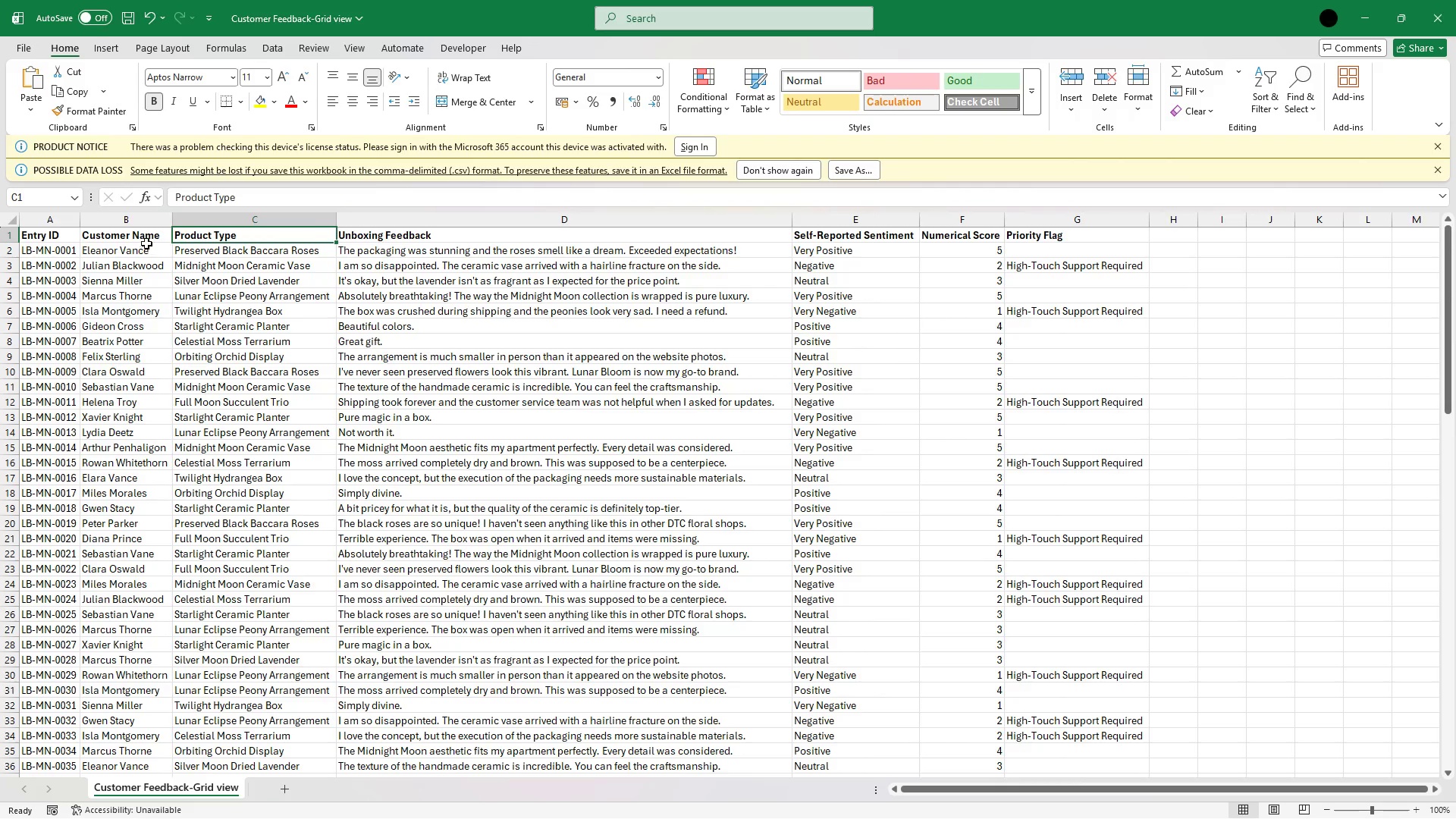 
left_click([146, 241])
 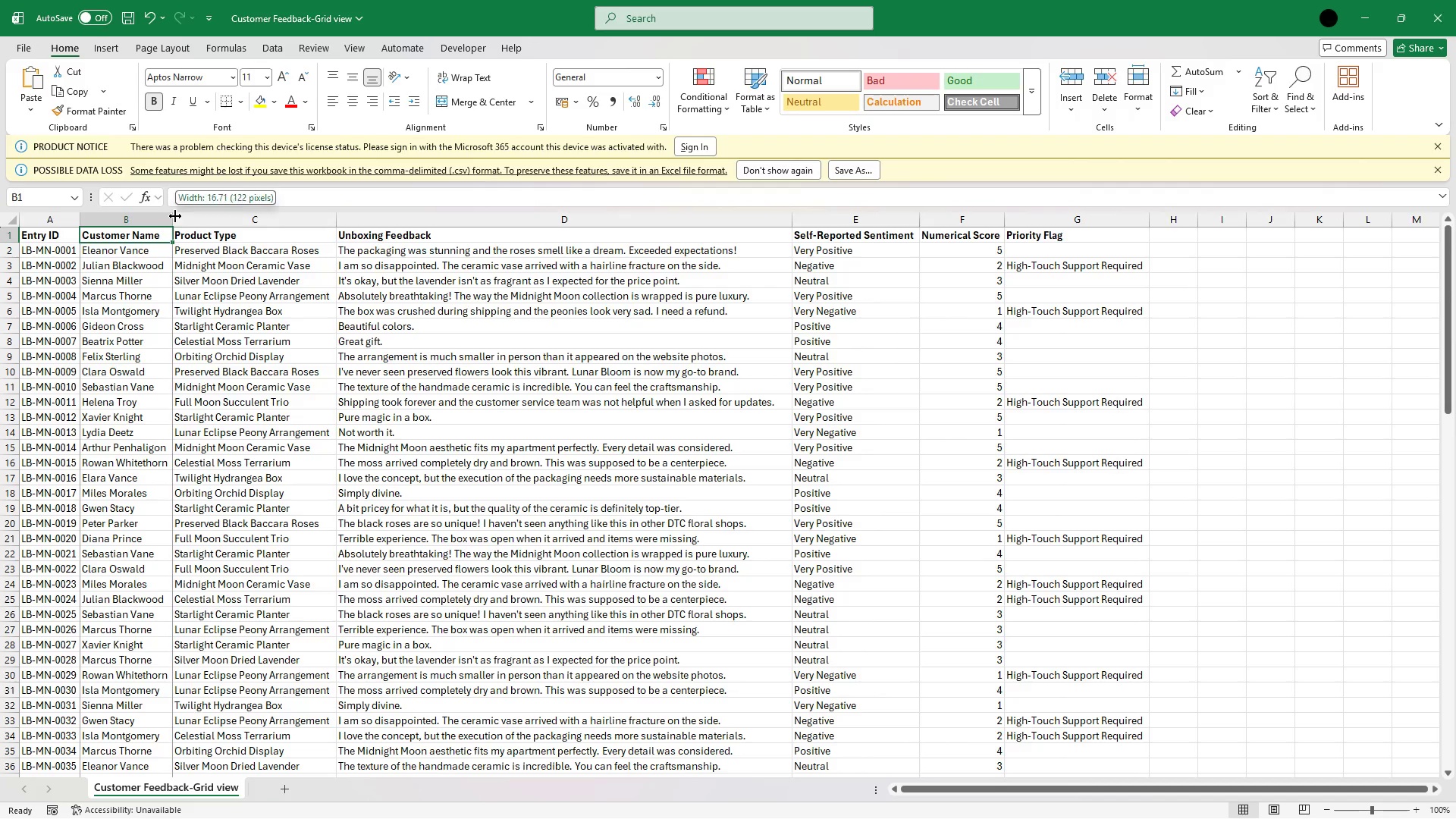 
double_click([175, 216])
 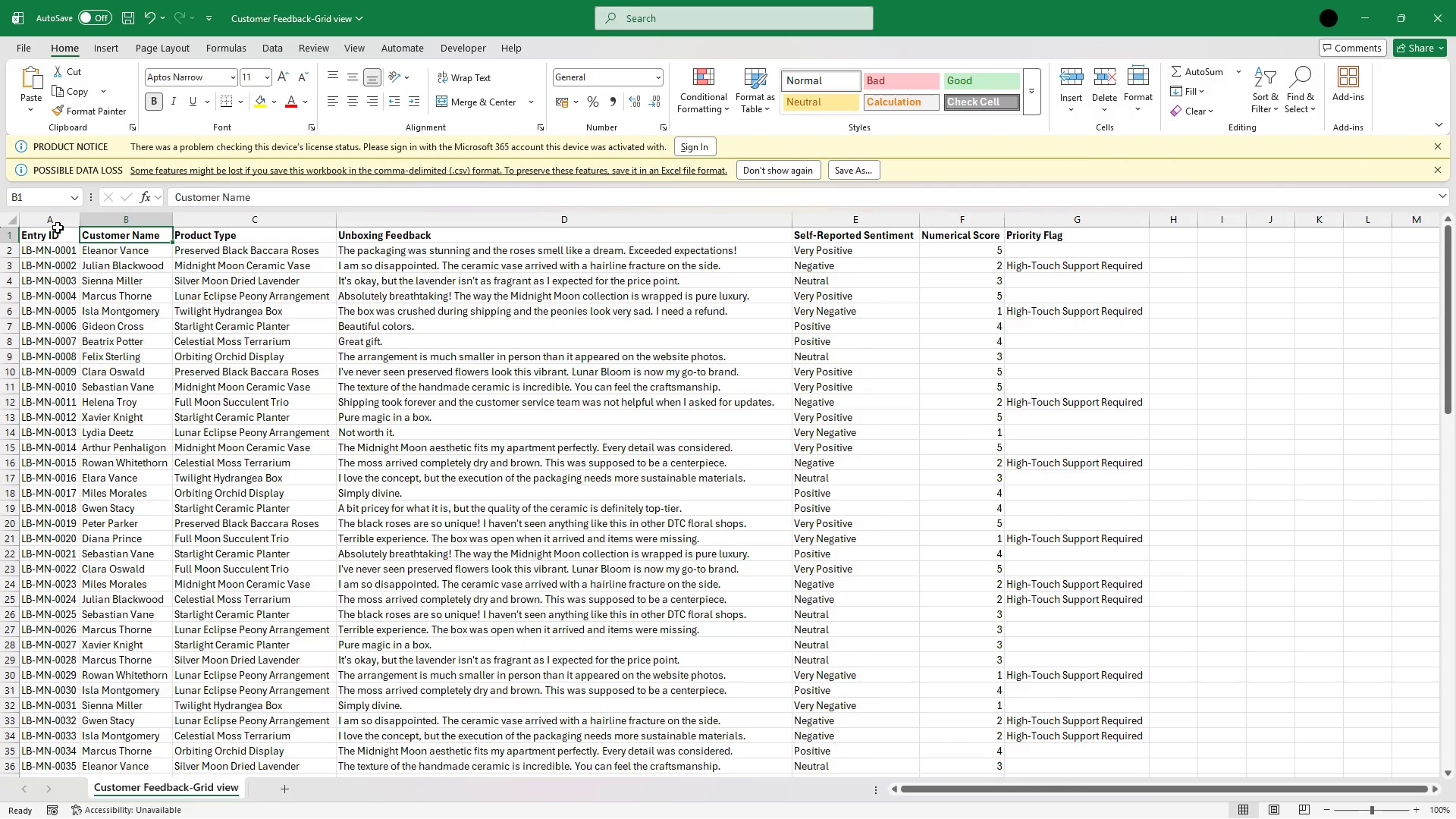 
left_click([58, 234])
 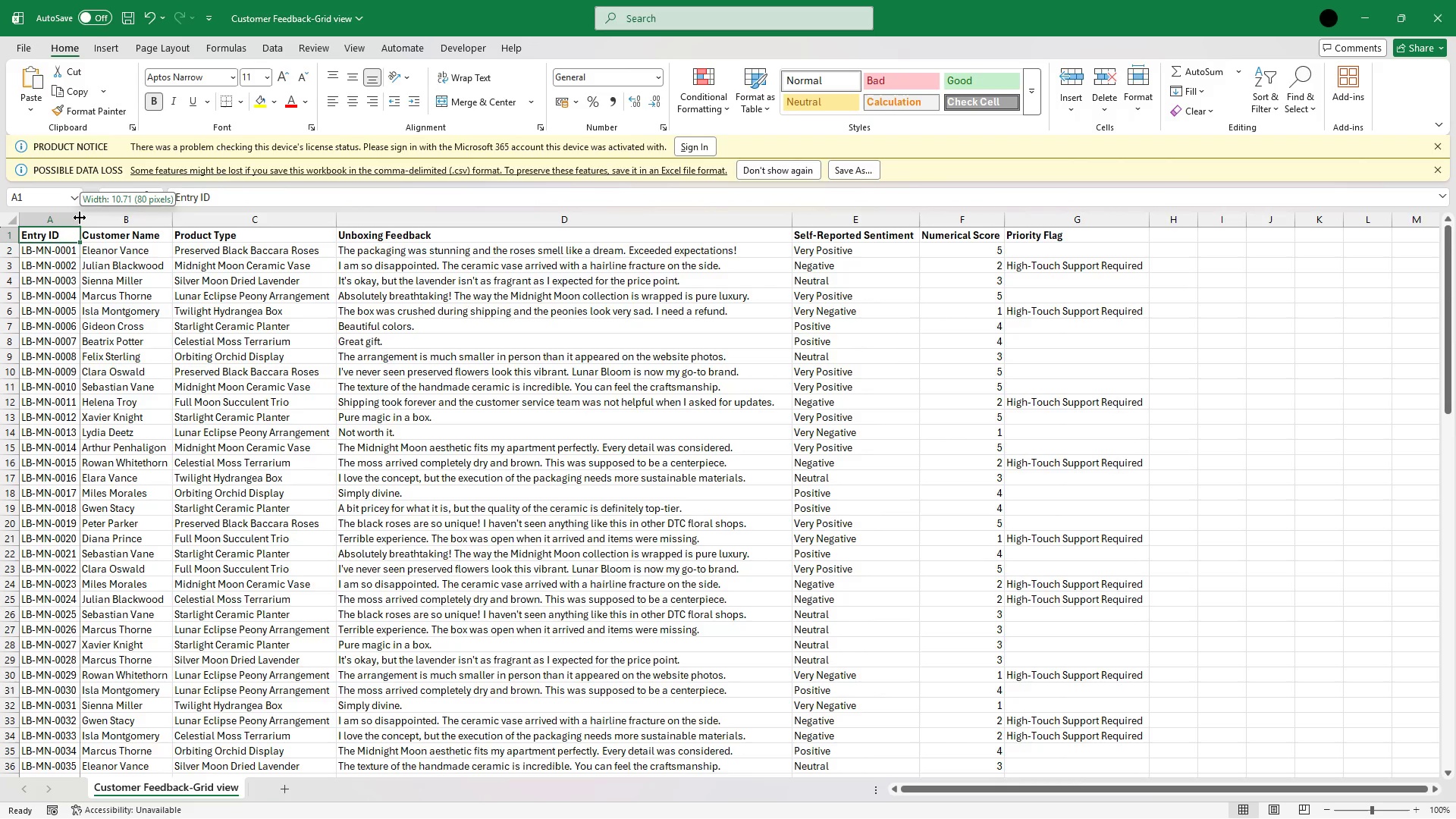 
double_click([80, 218])
 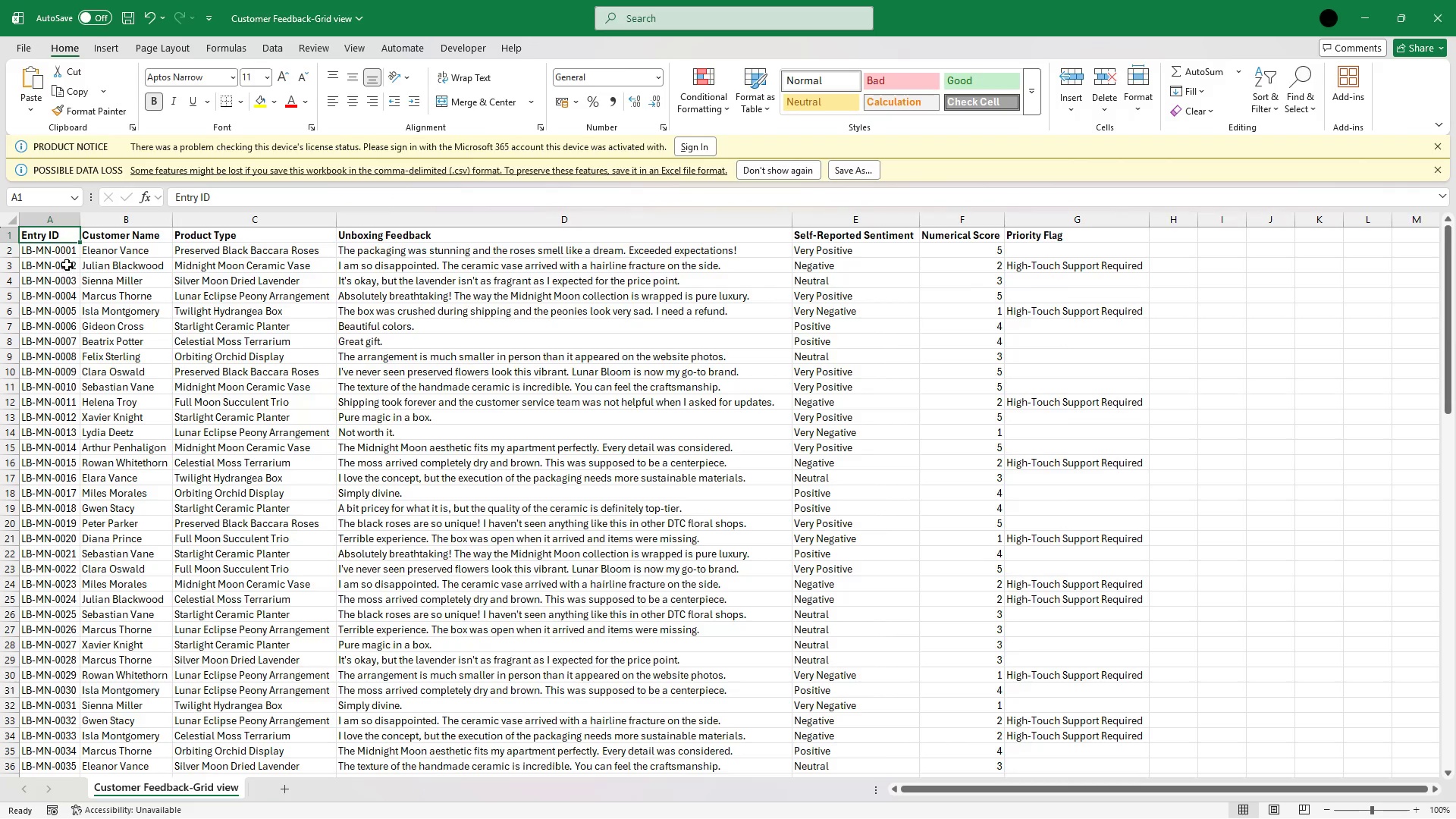 
left_click([64, 252])
 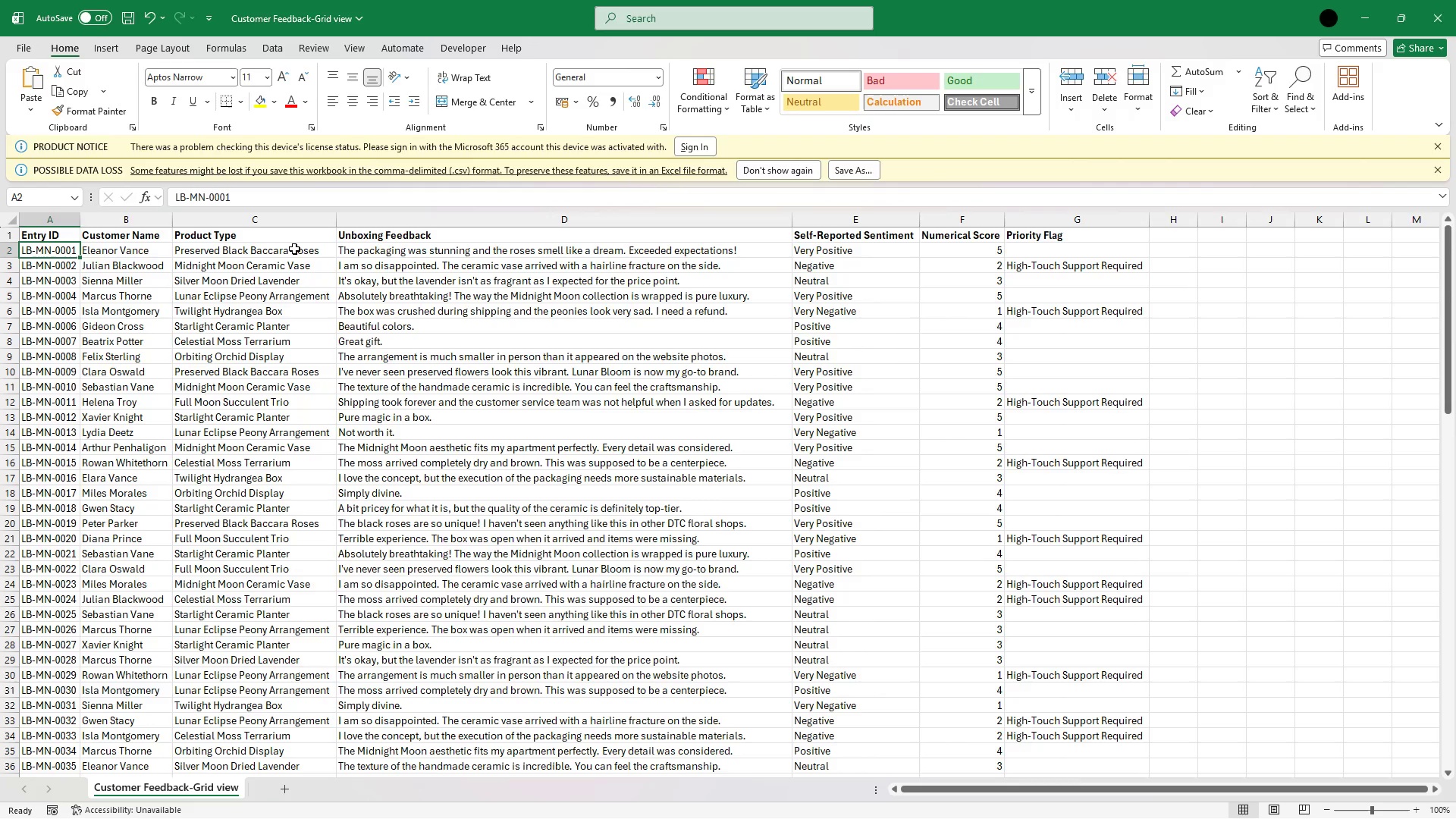 
wait(24.41)
 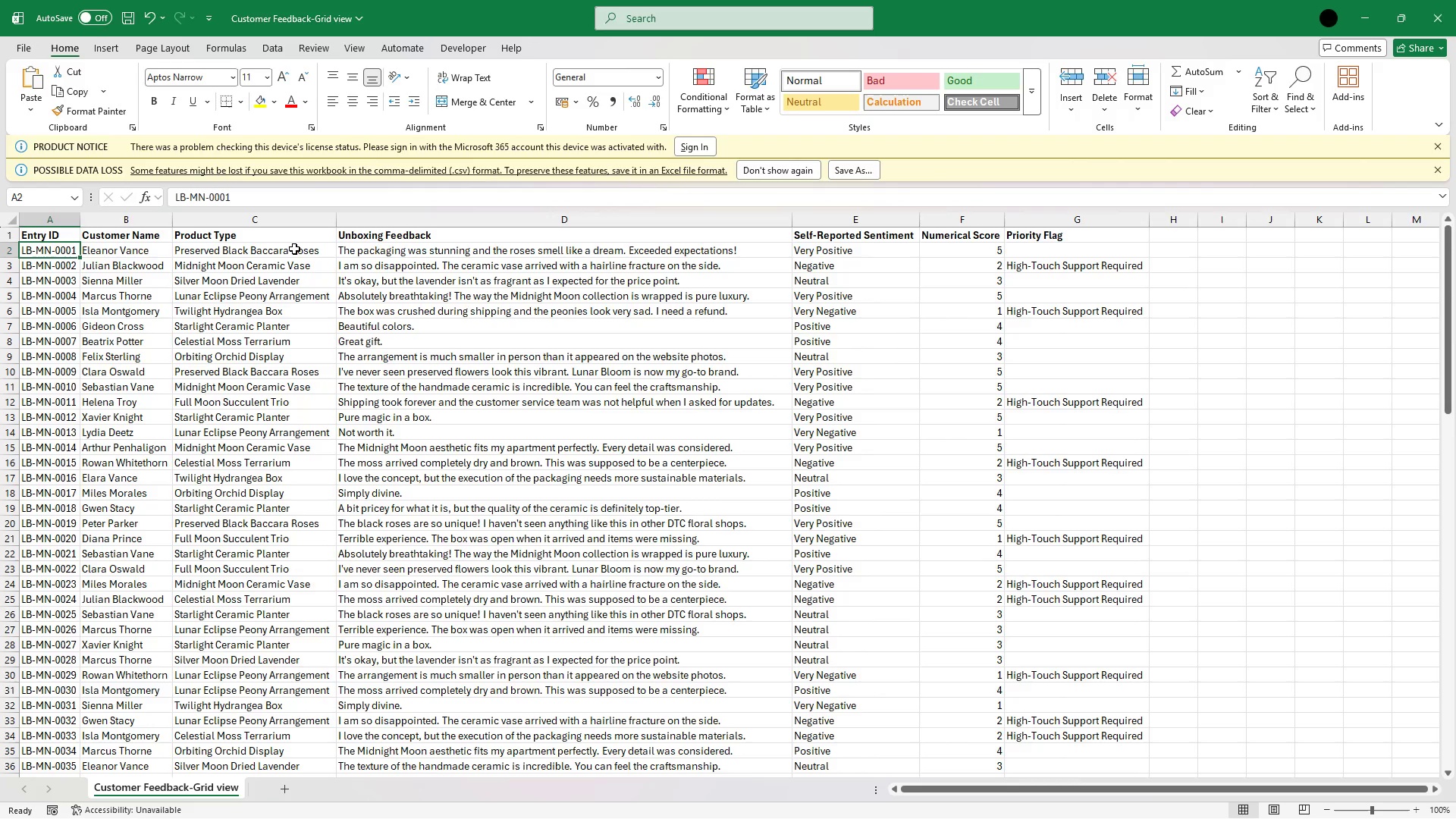 
left_click([949, 261])
 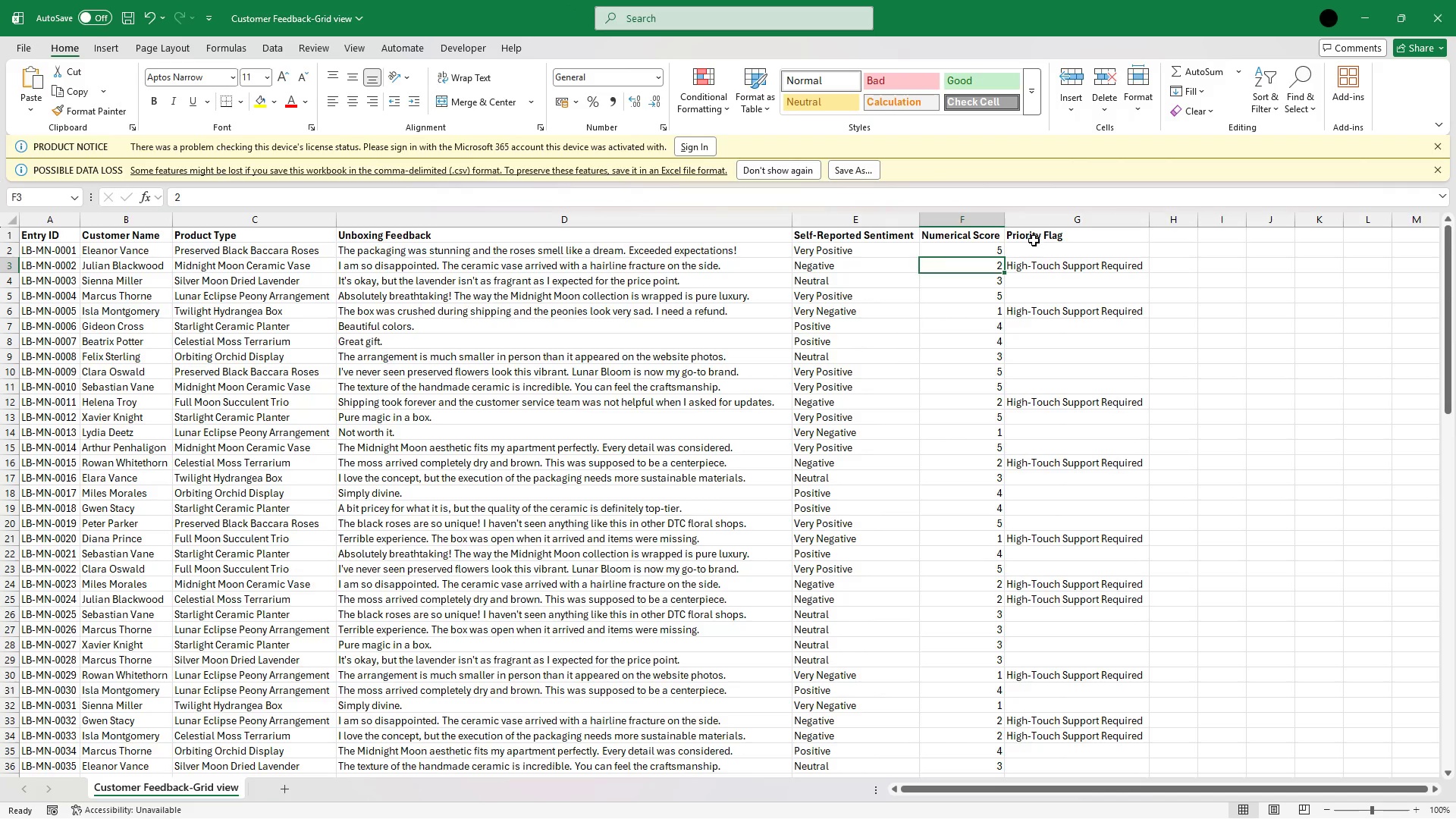 
left_click([1034, 240])
 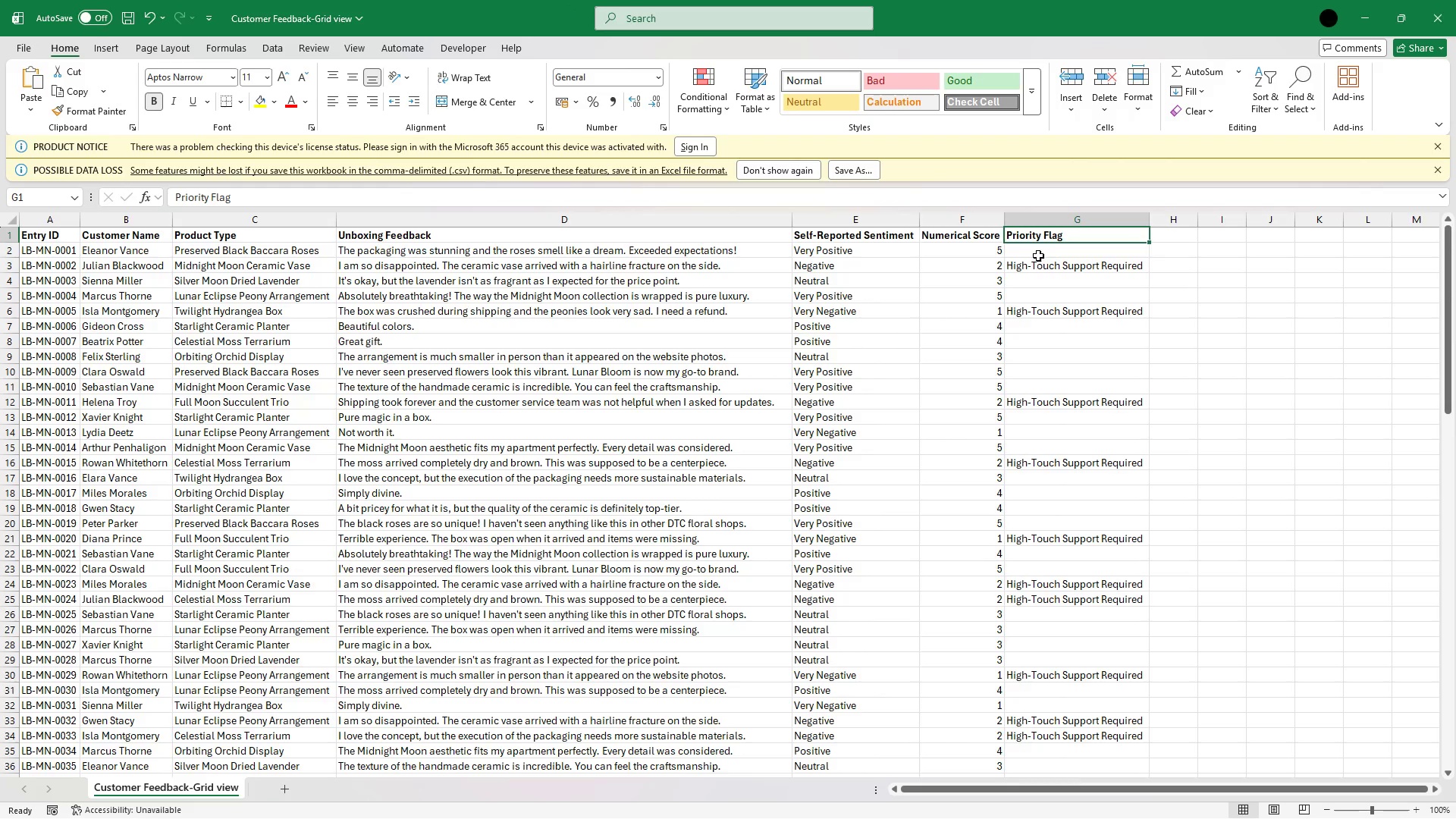 
left_click([1038, 256])
 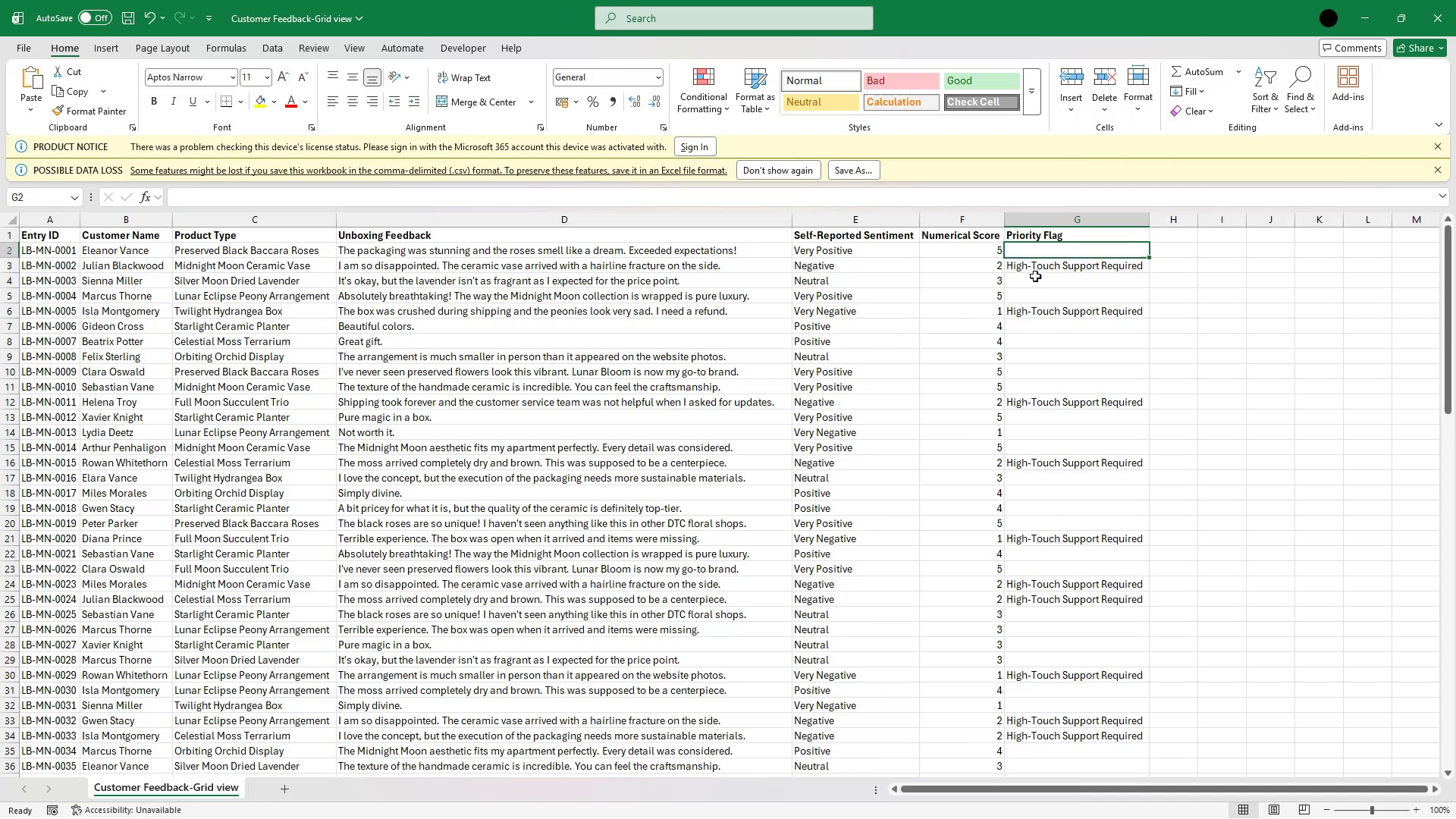 
left_click([1035, 276])
 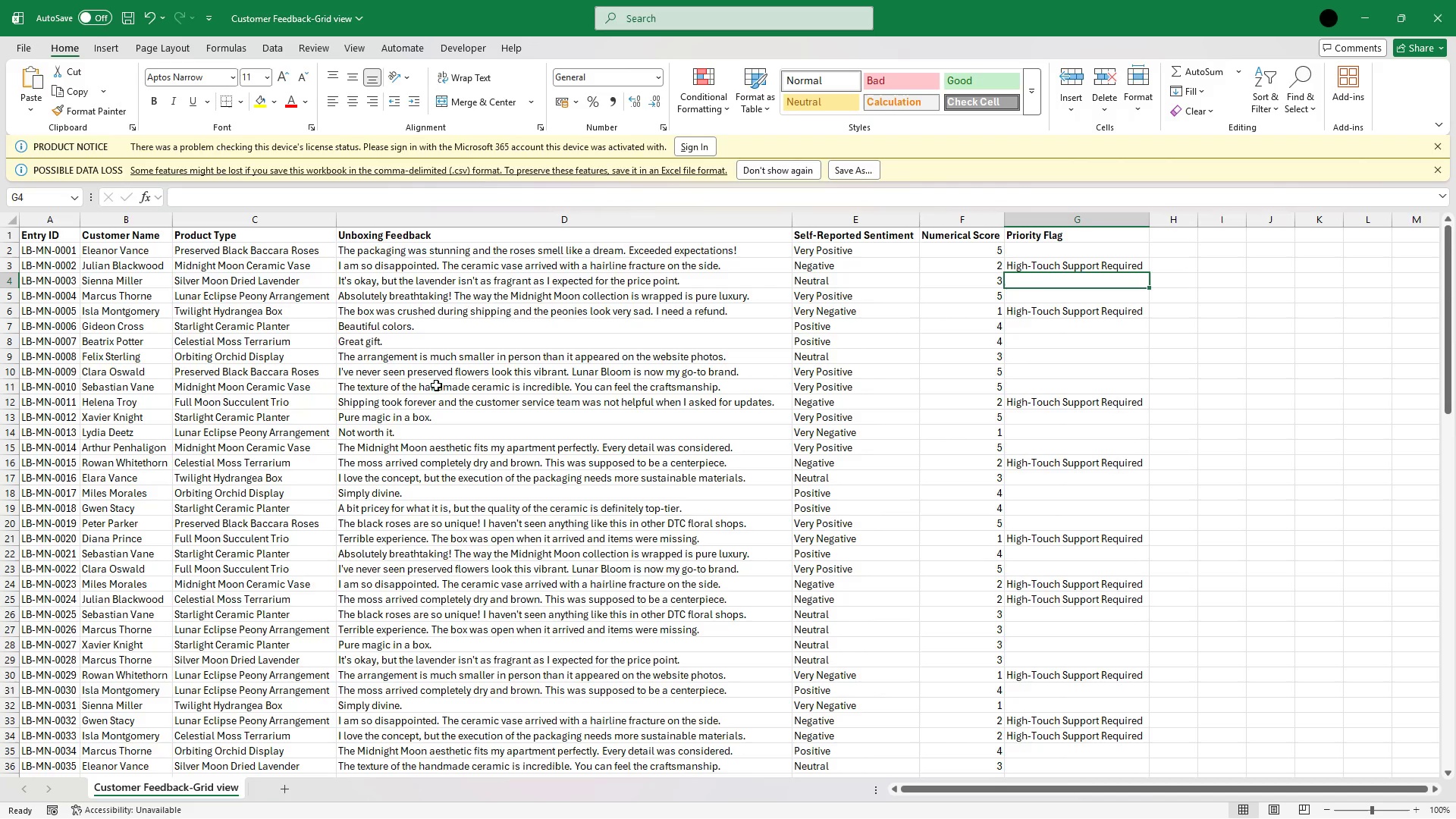 
wait(7.09)
 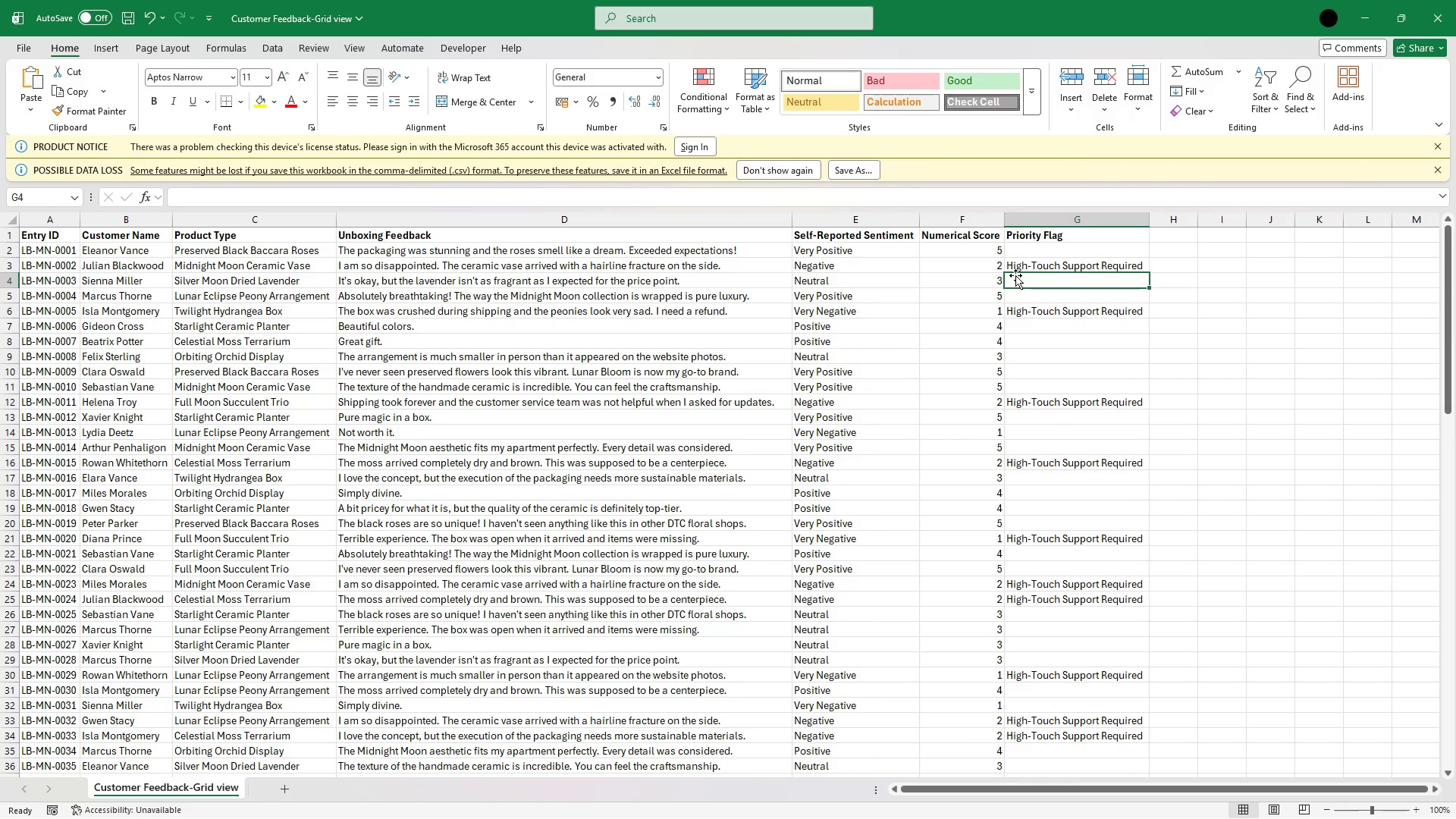 
left_click([27, 37])
 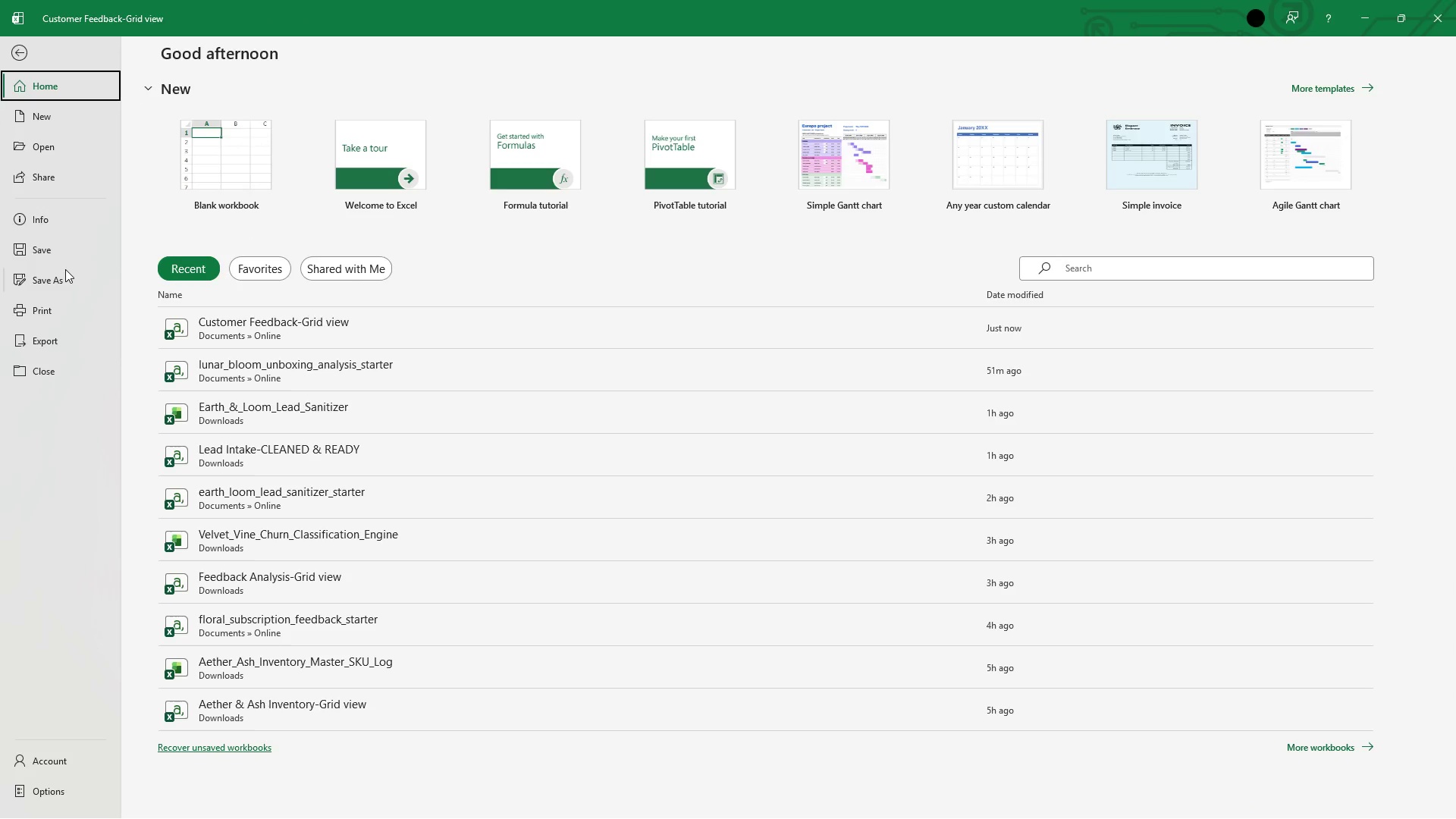 
left_click([65, 271])
 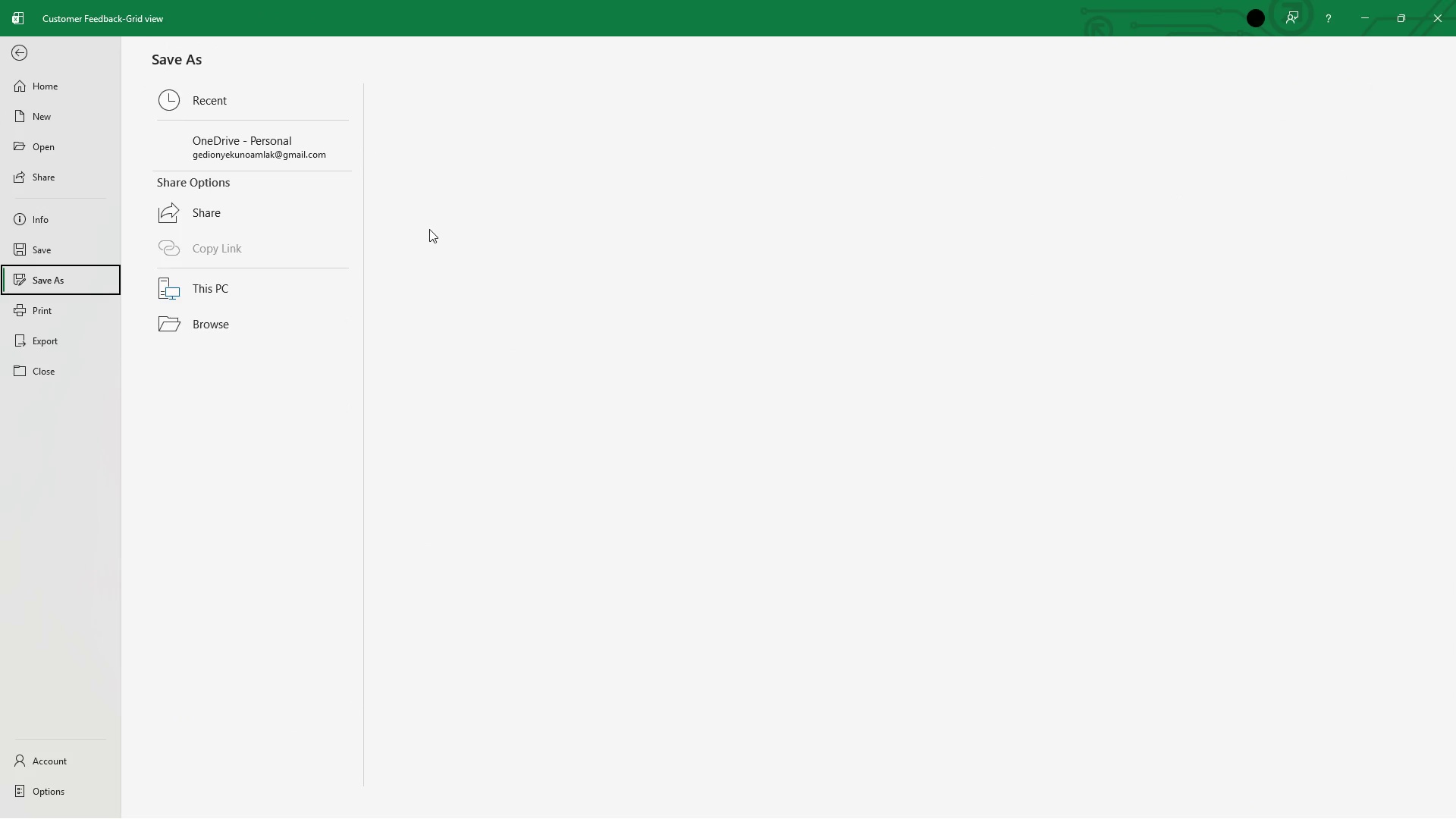 
wait(6.01)
 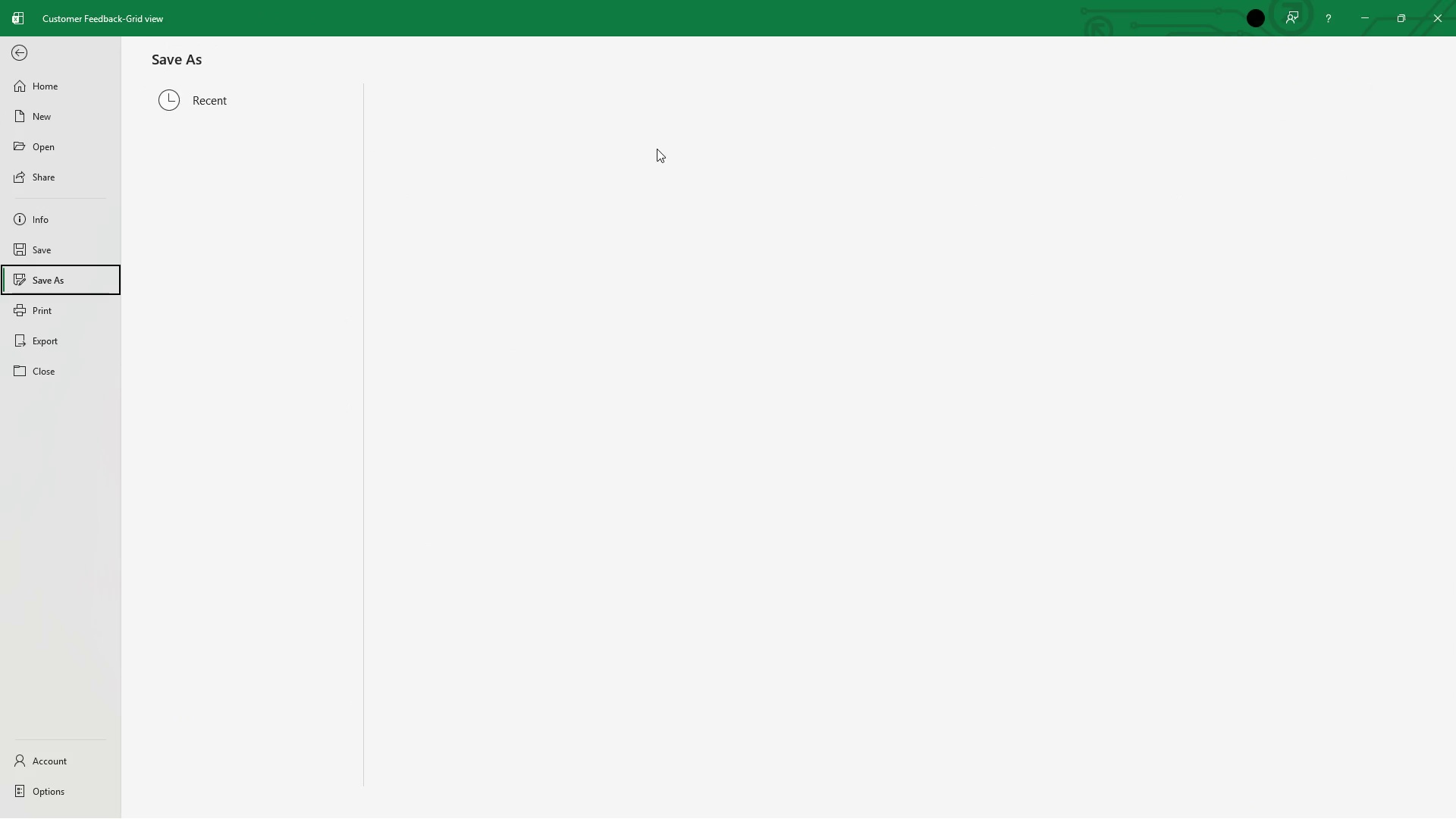 
mouse_move([496, 204])
 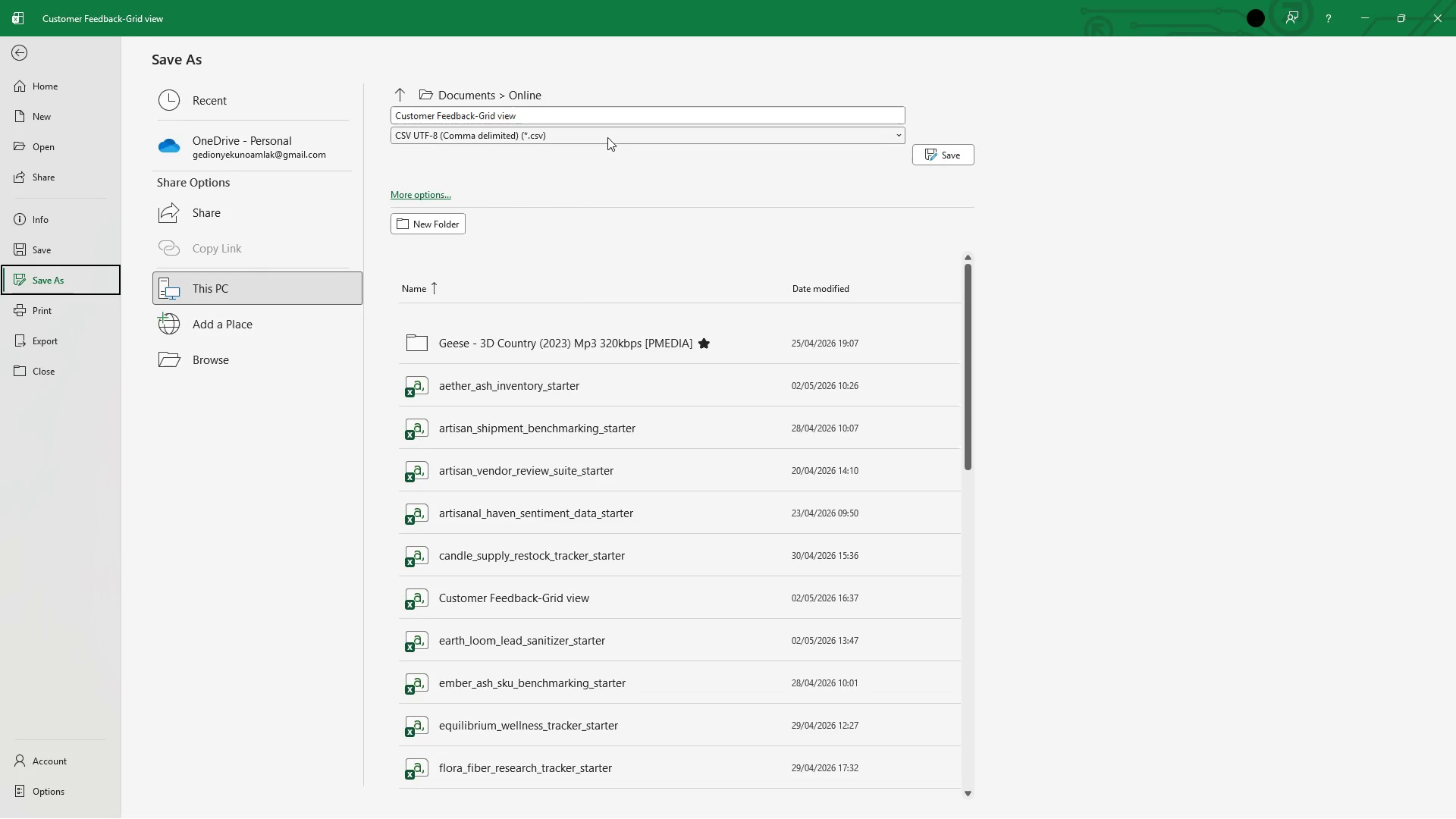 
left_click([607, 137])
 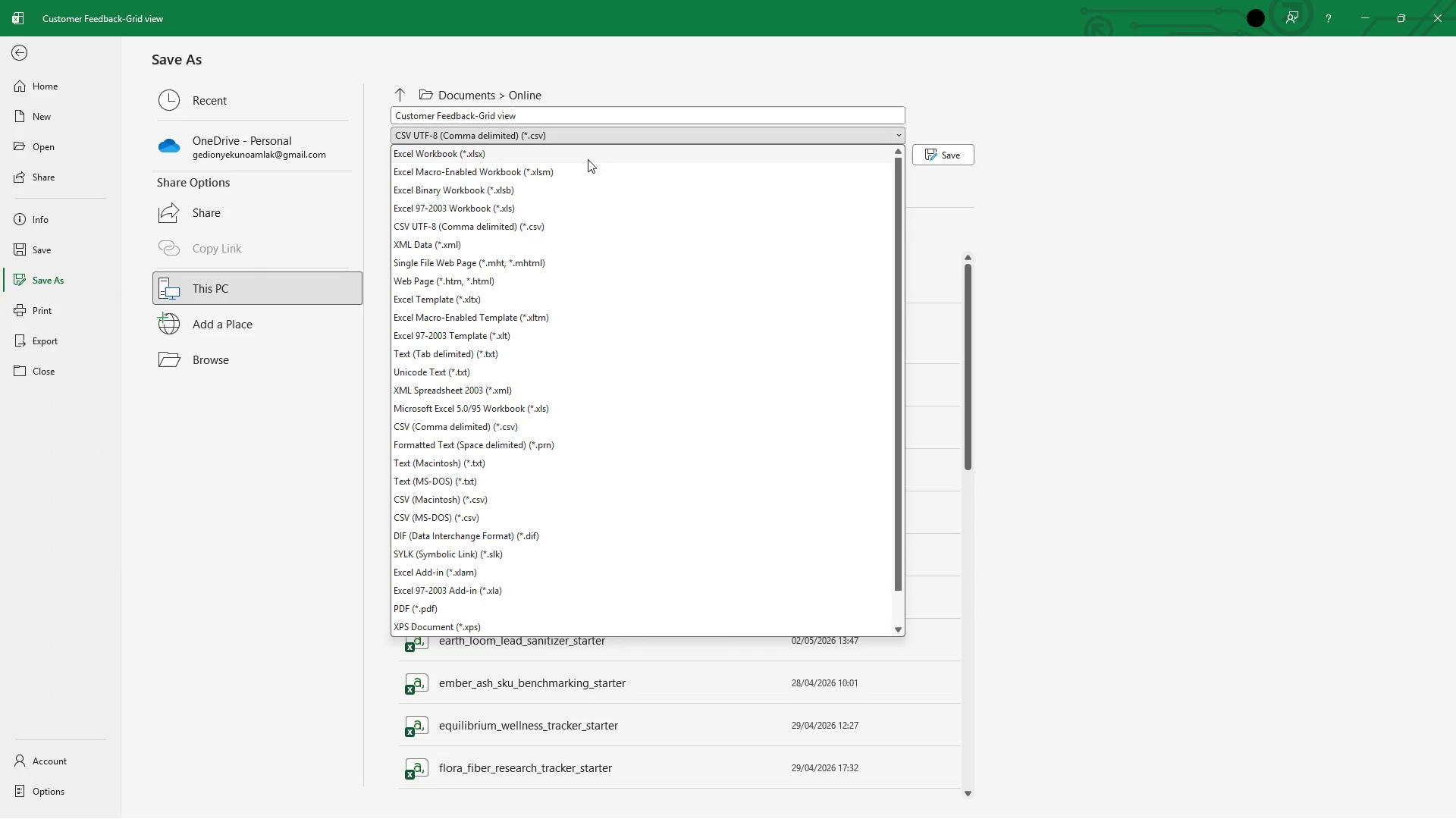 
left_click([588, 159])
 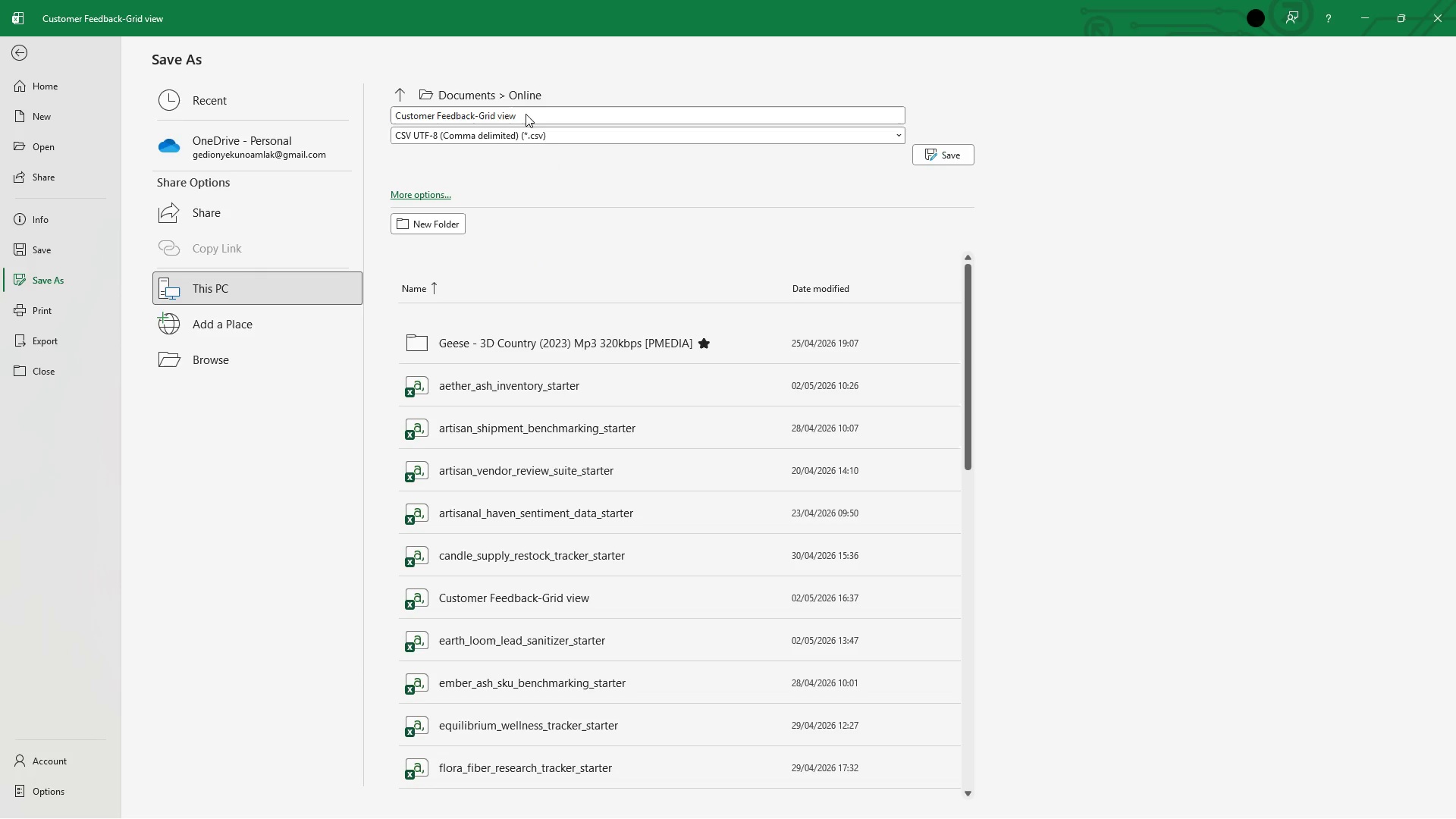 
double_click([526, 114])
 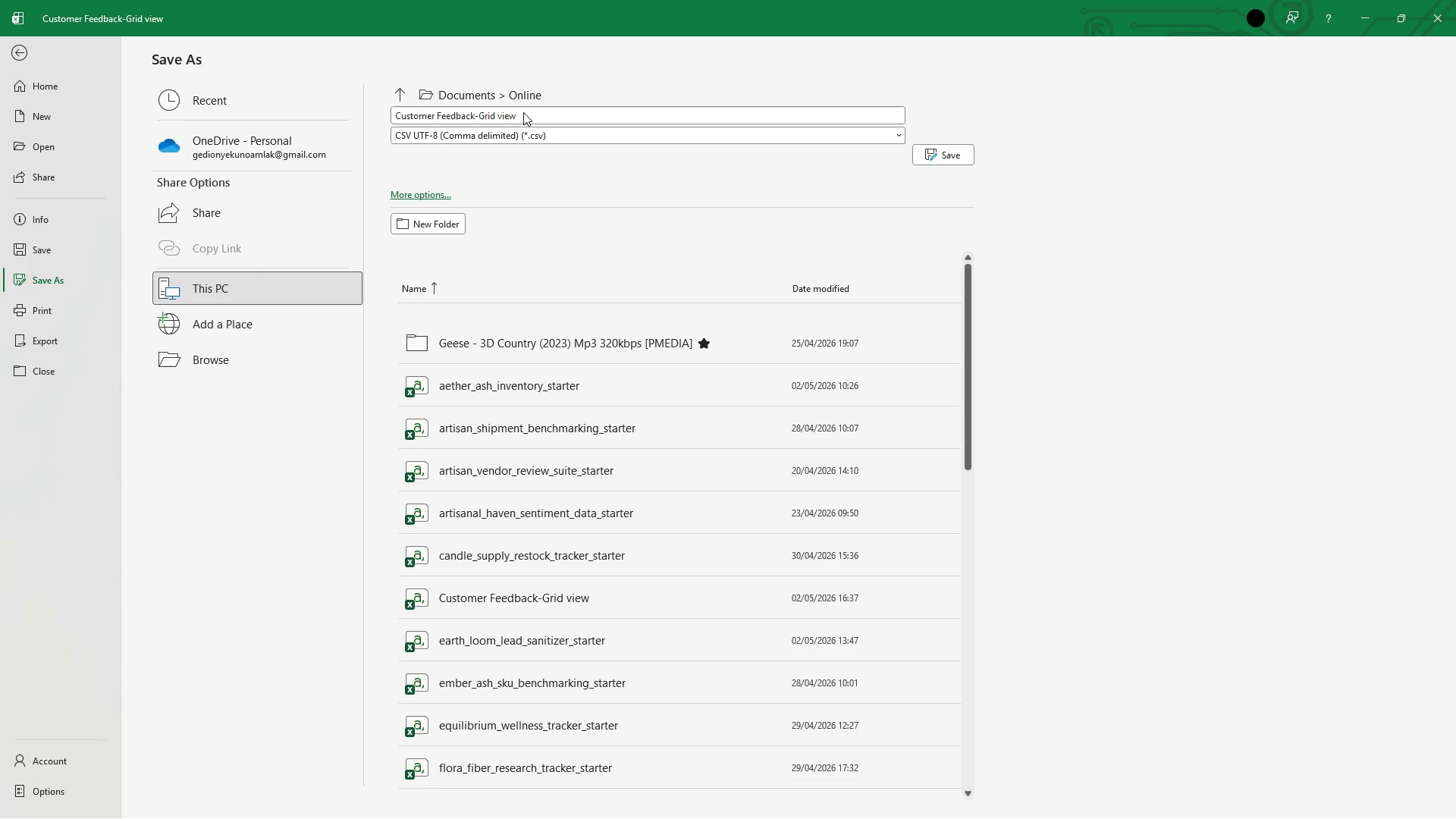 
left_click([523, 112])
 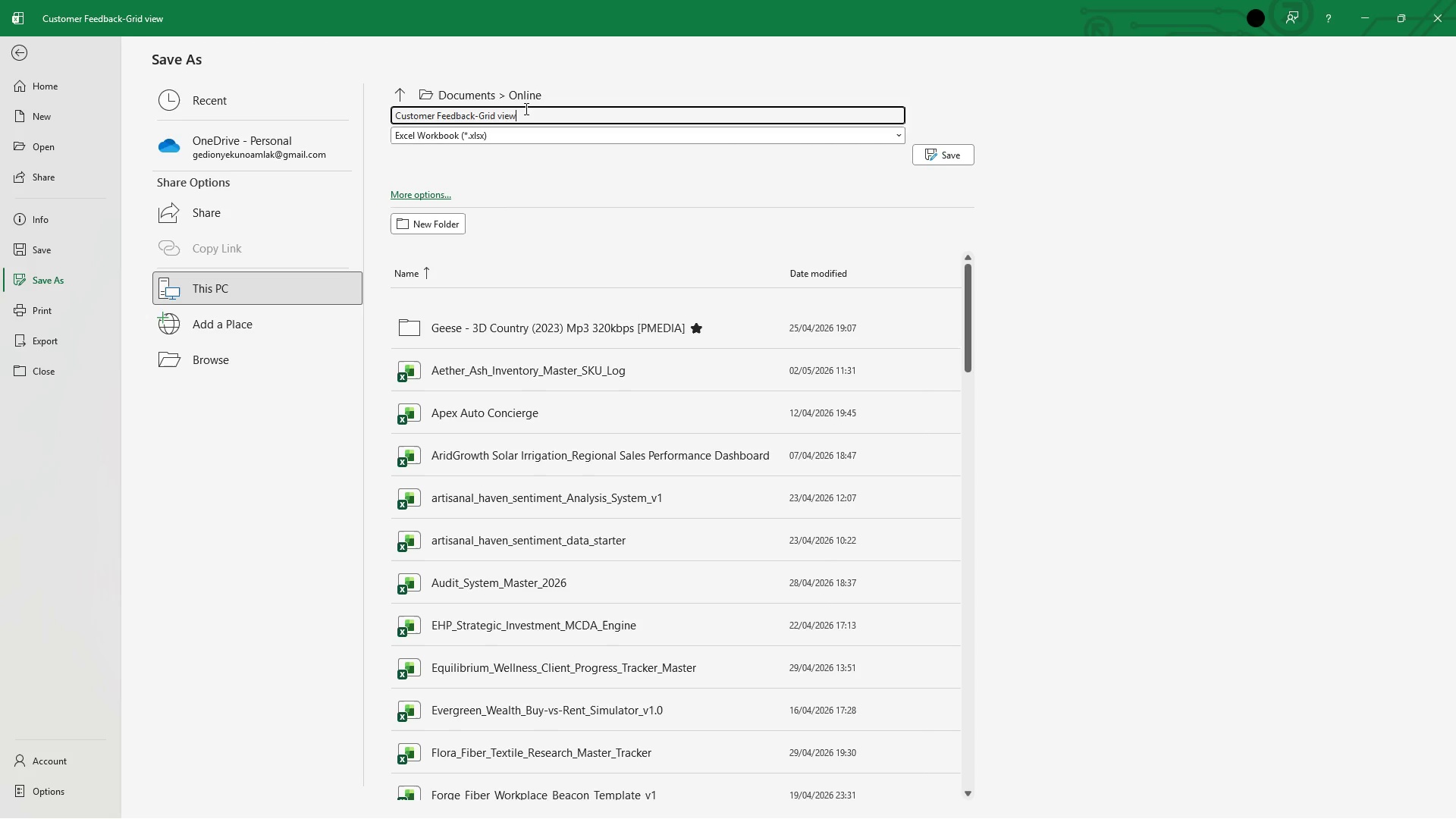 
wait(26.91)
 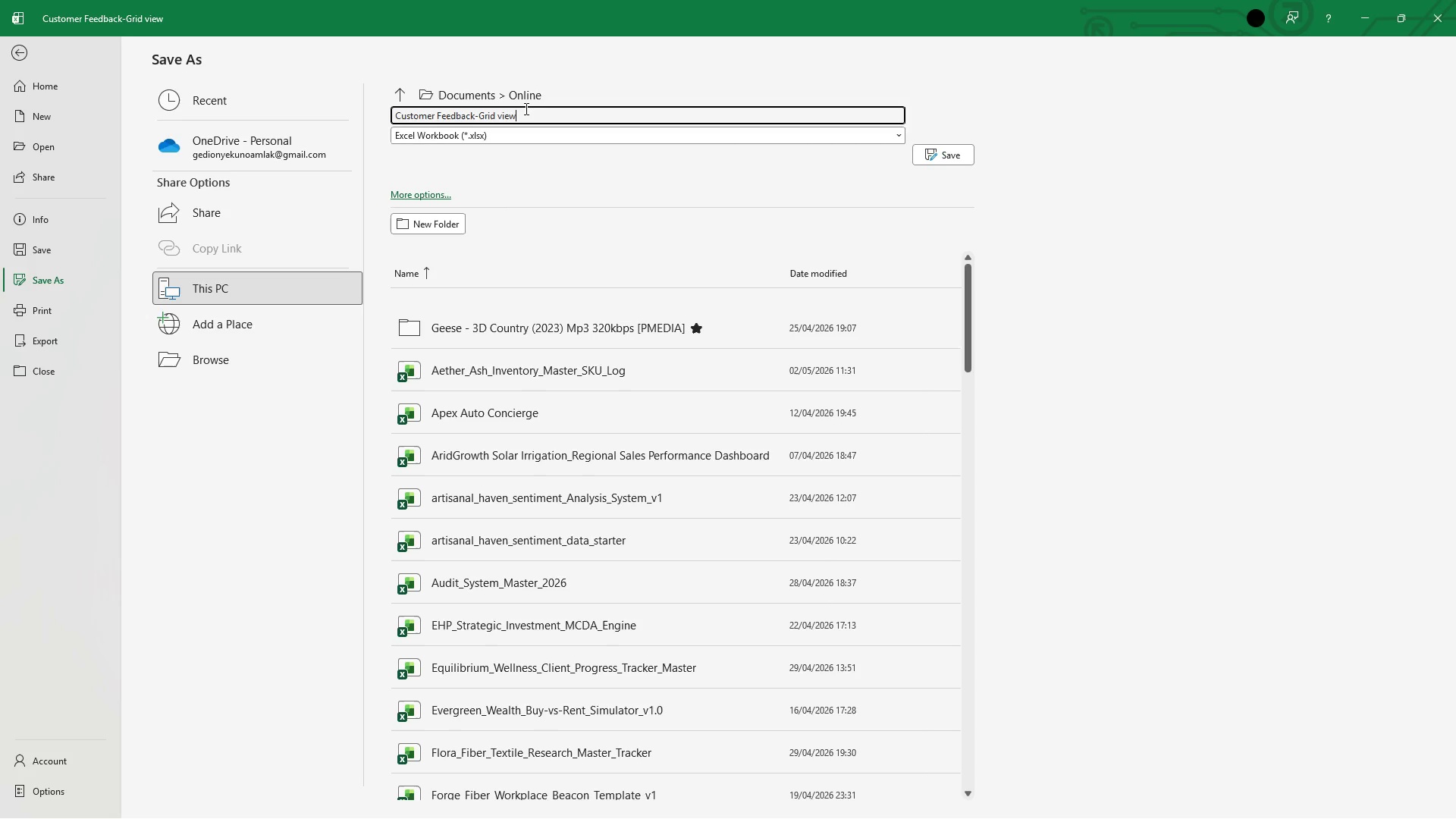 
left_click_drag(start_coordinate=[533, 108], to_coordinate=[396, 101])
 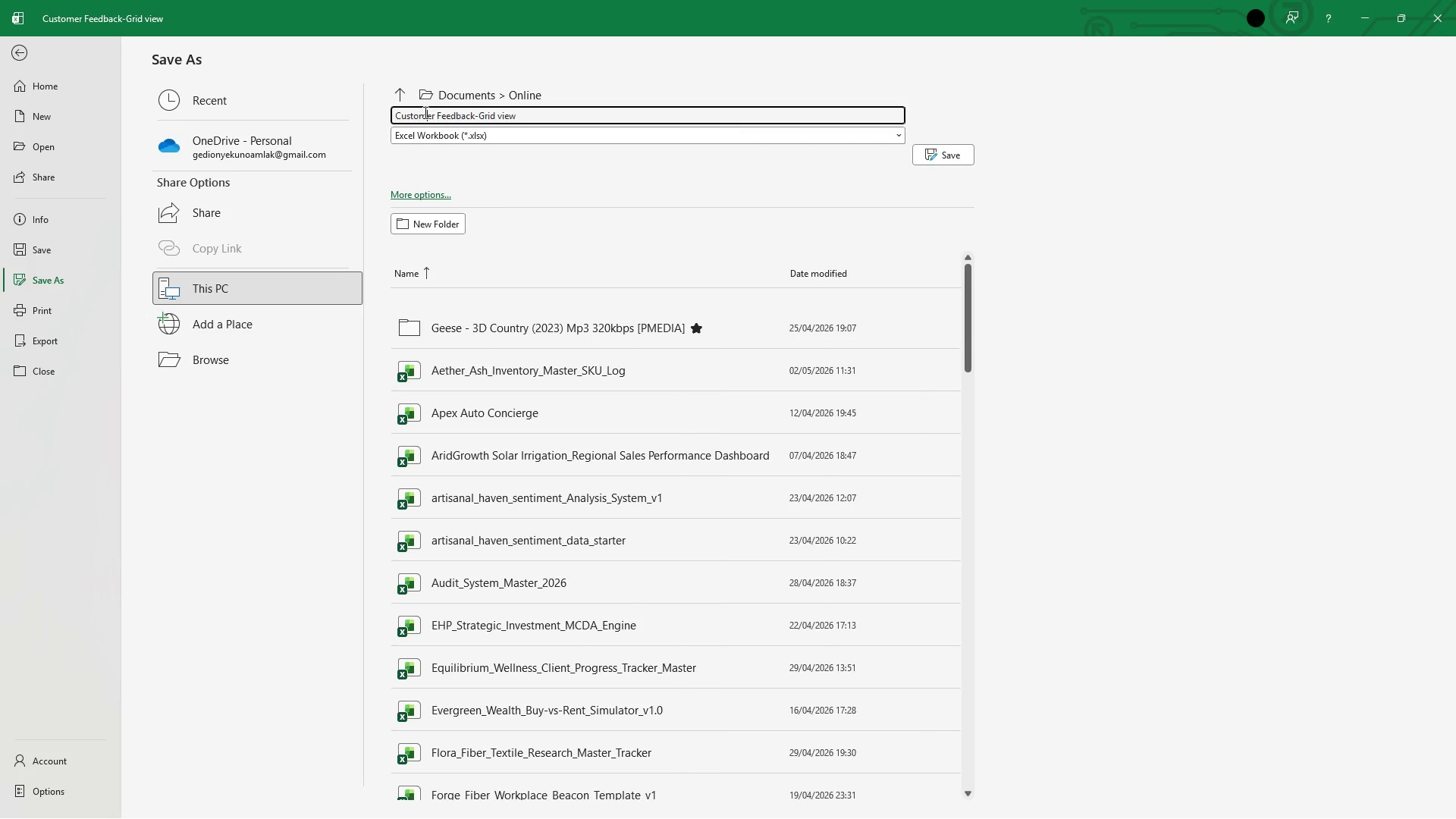 
double_click([424, 112])
 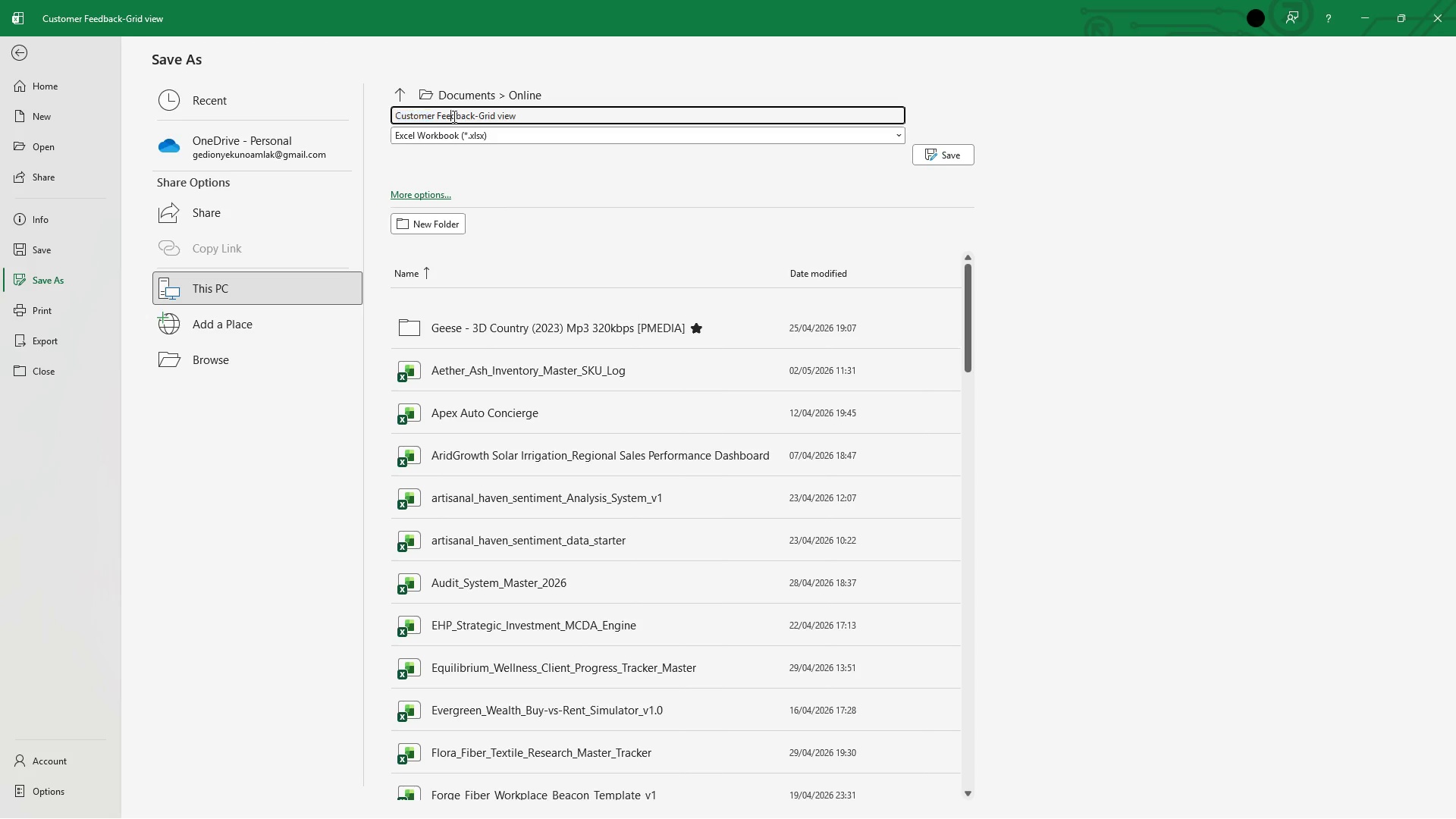 
double_click([453, 116])
 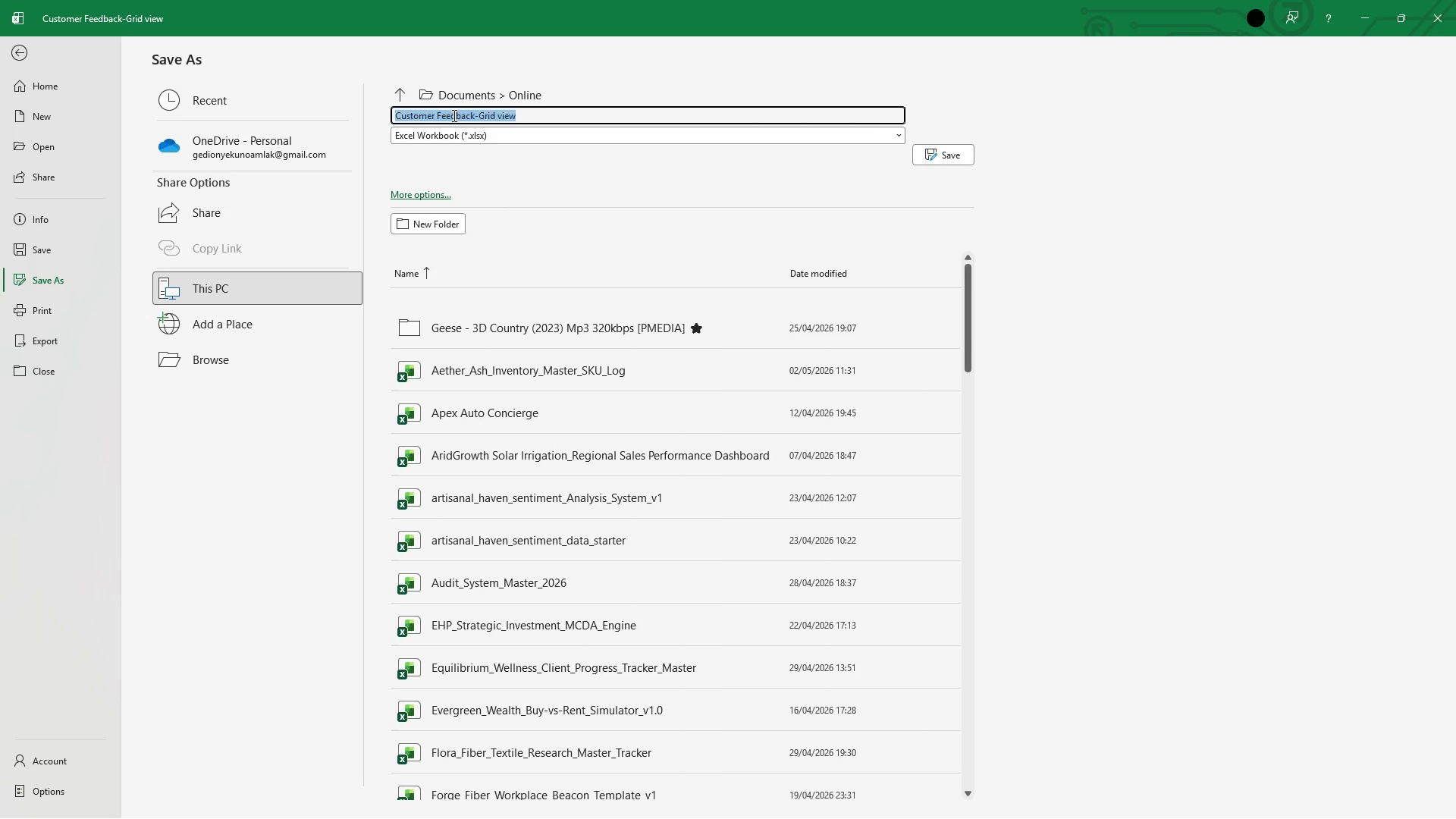 
triple_click([453, 116])
 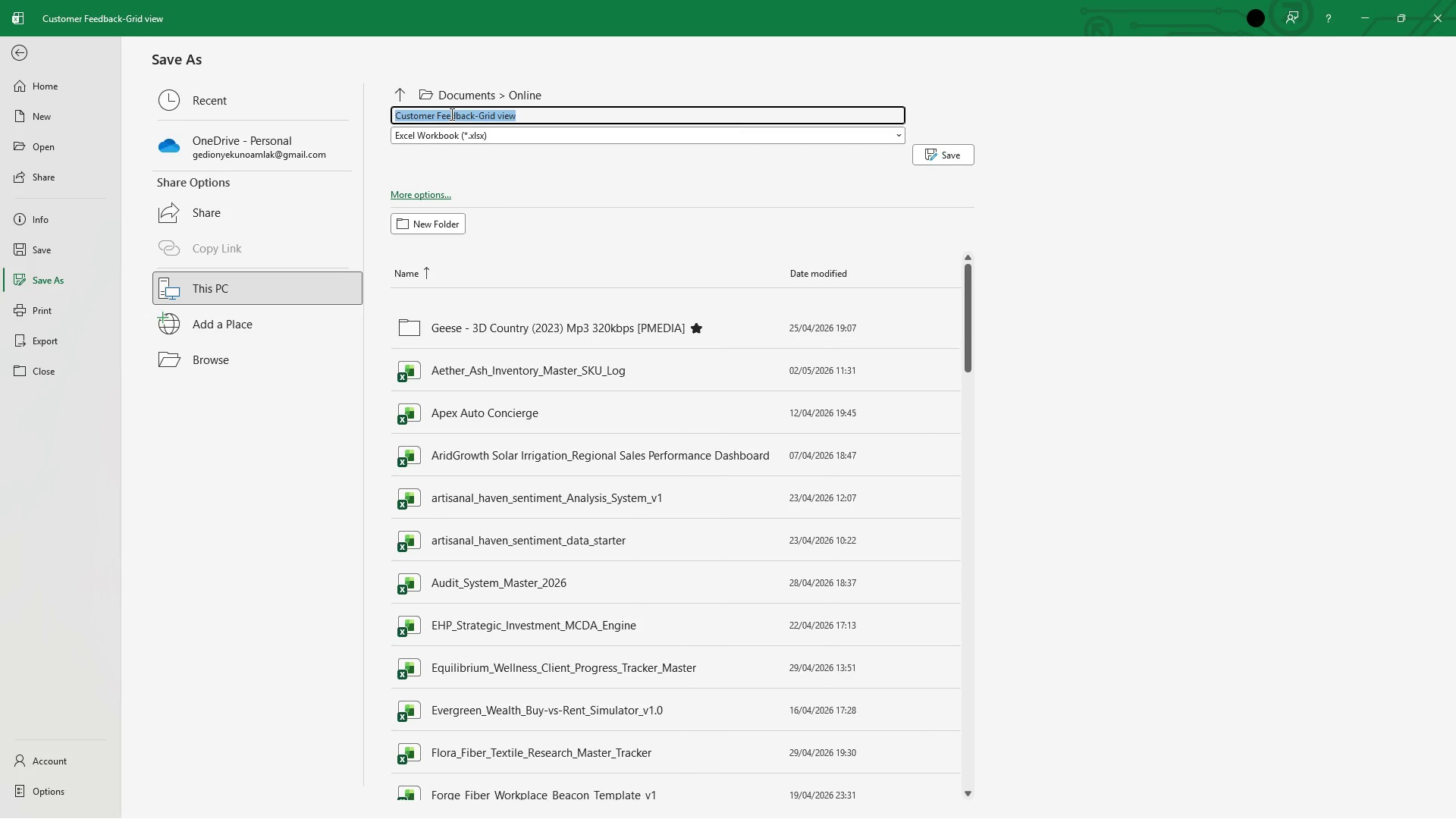 
key(Backspace)
 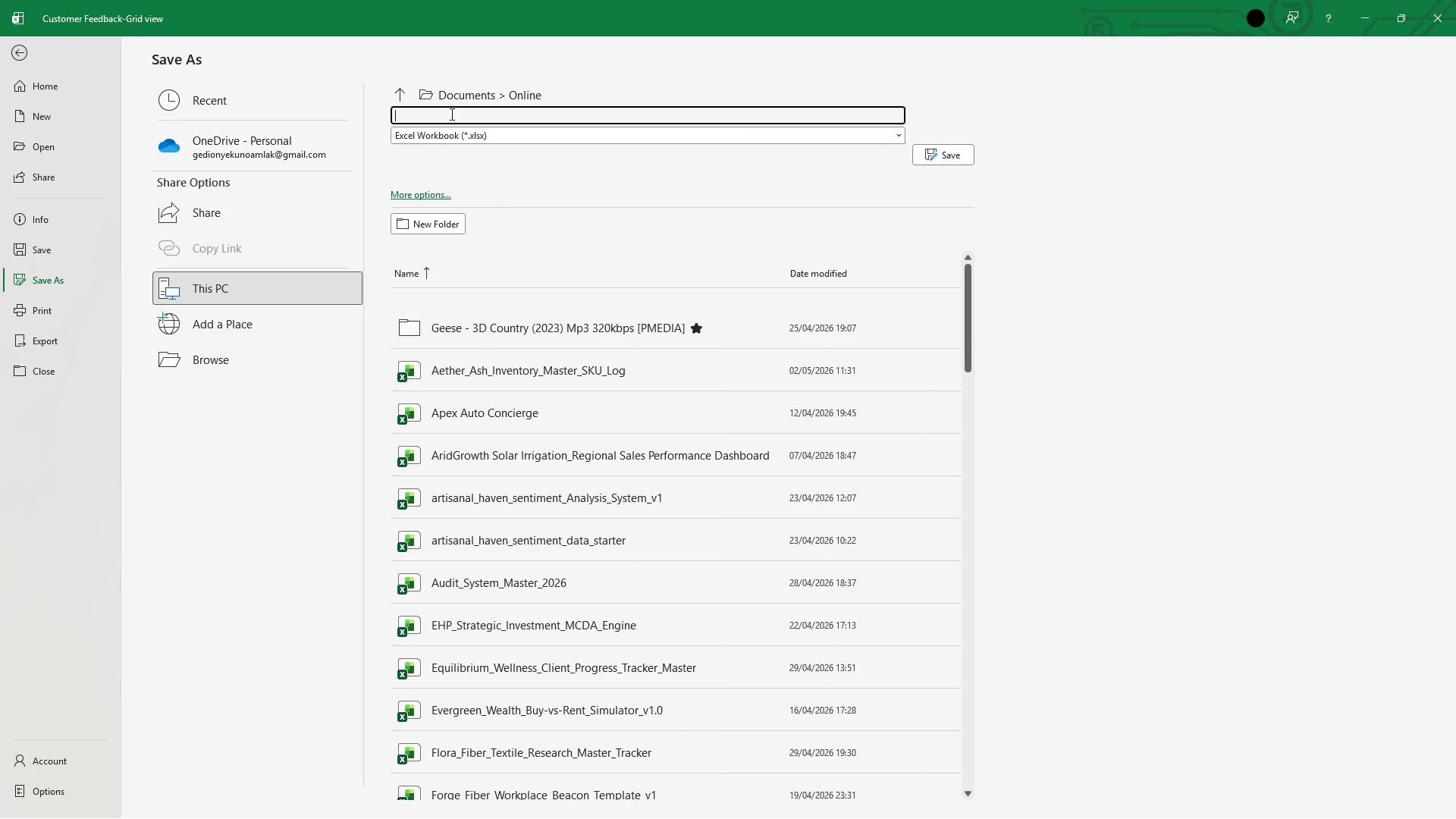 
key(Shift+L)
 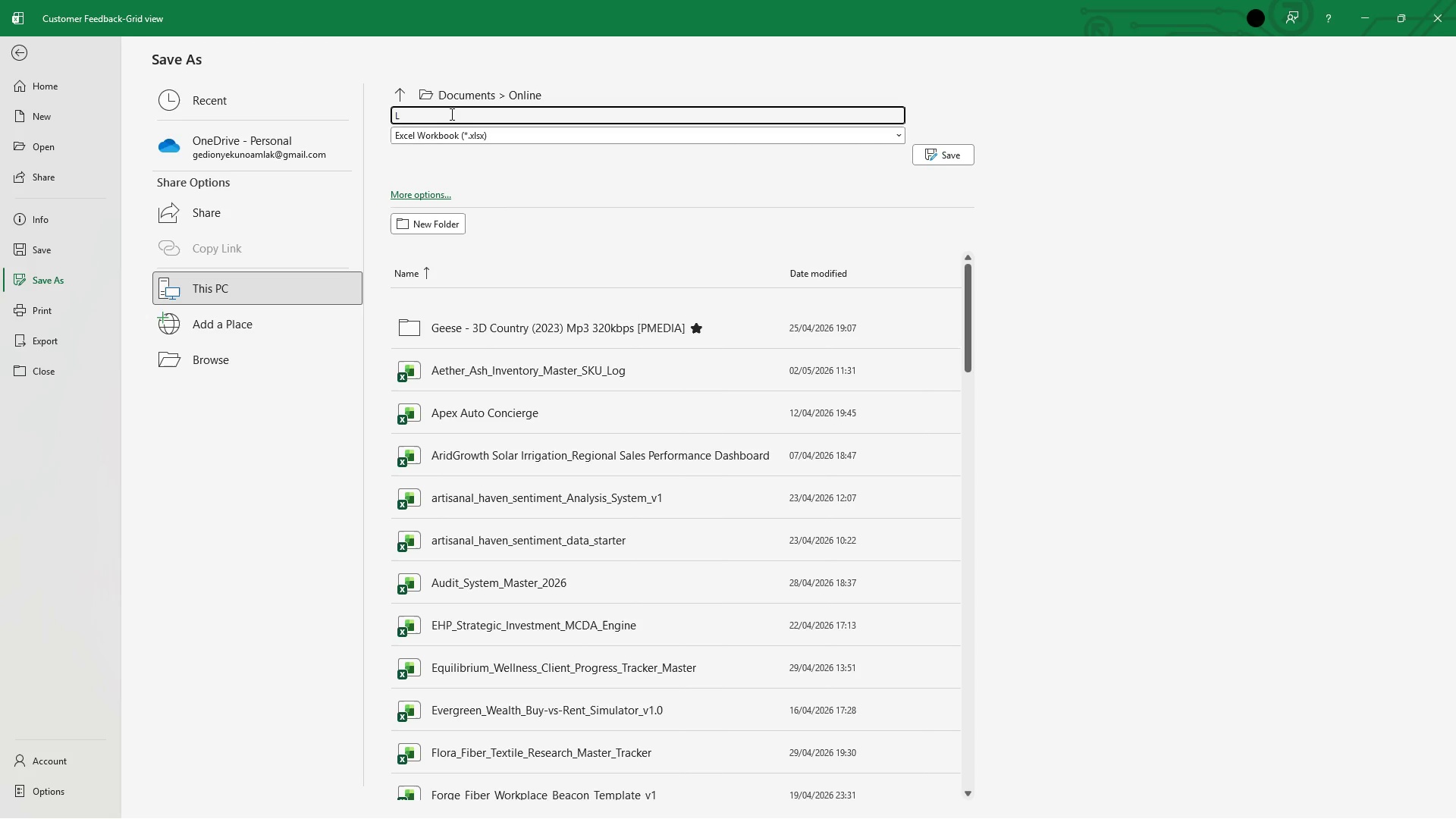 
type(nar+)
key(Backspace)
type()_Bloom_Midnight_moon)
 